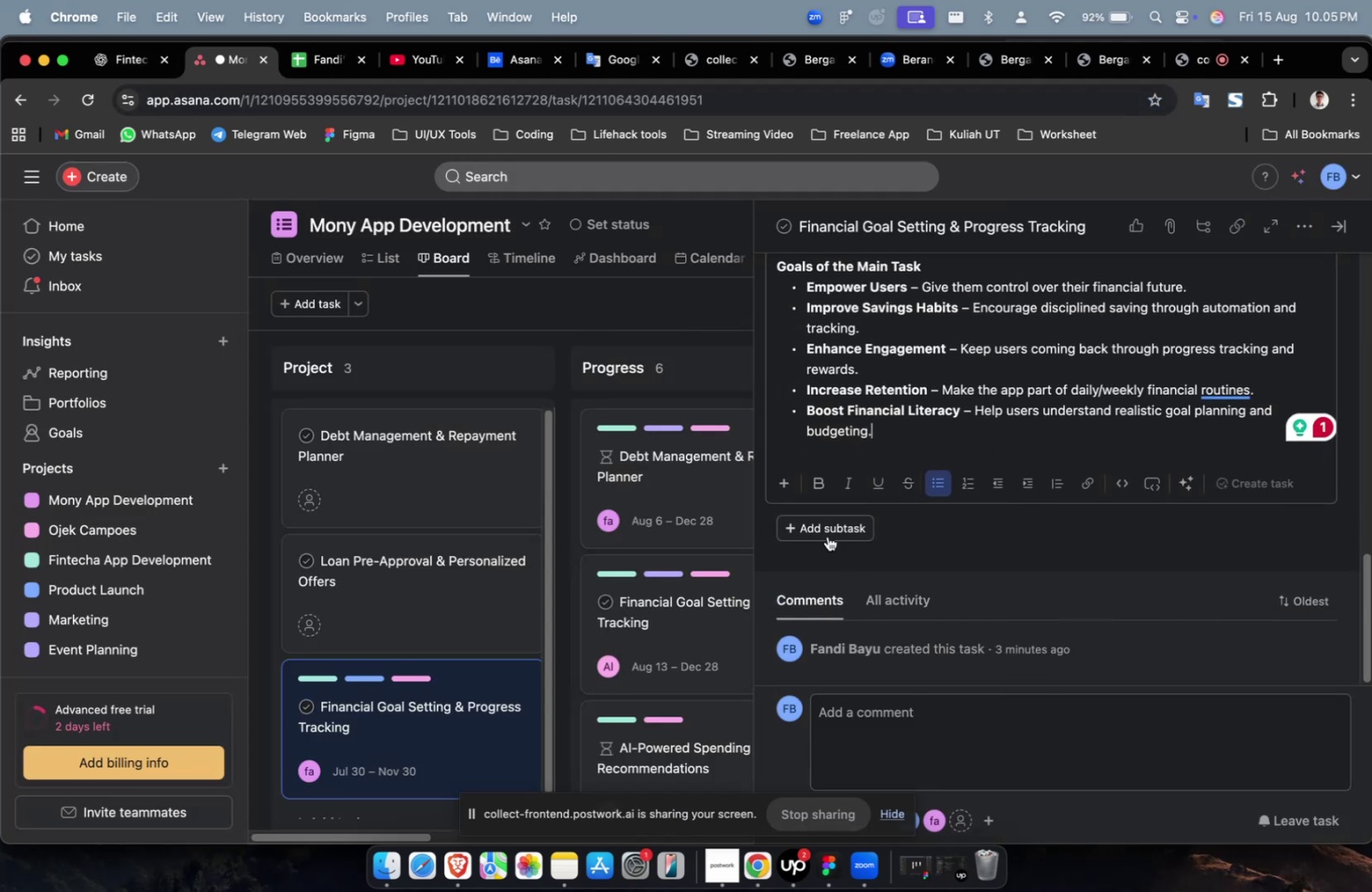 
key(Meta+V)
 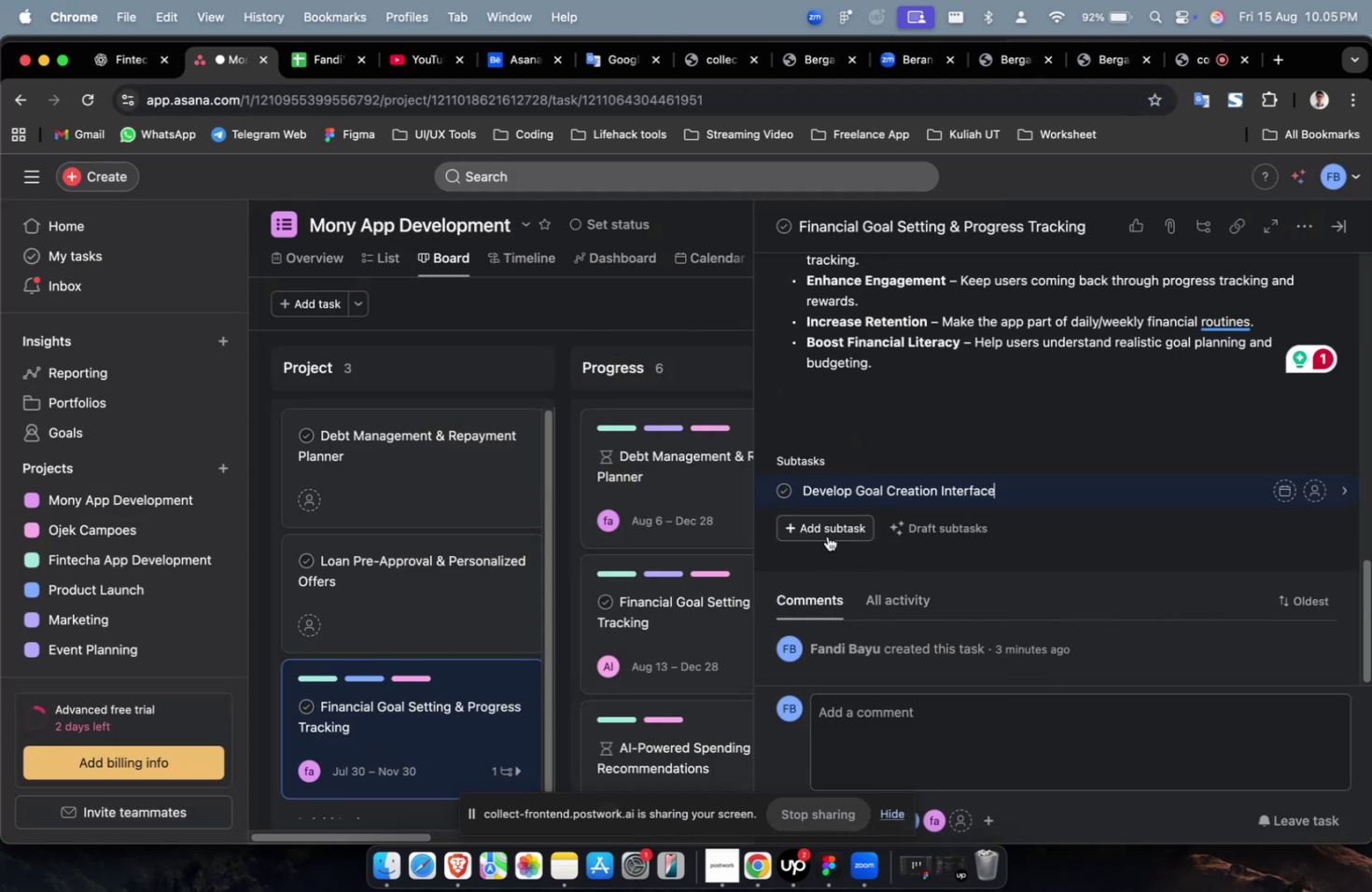 
left_click([827, 536])
 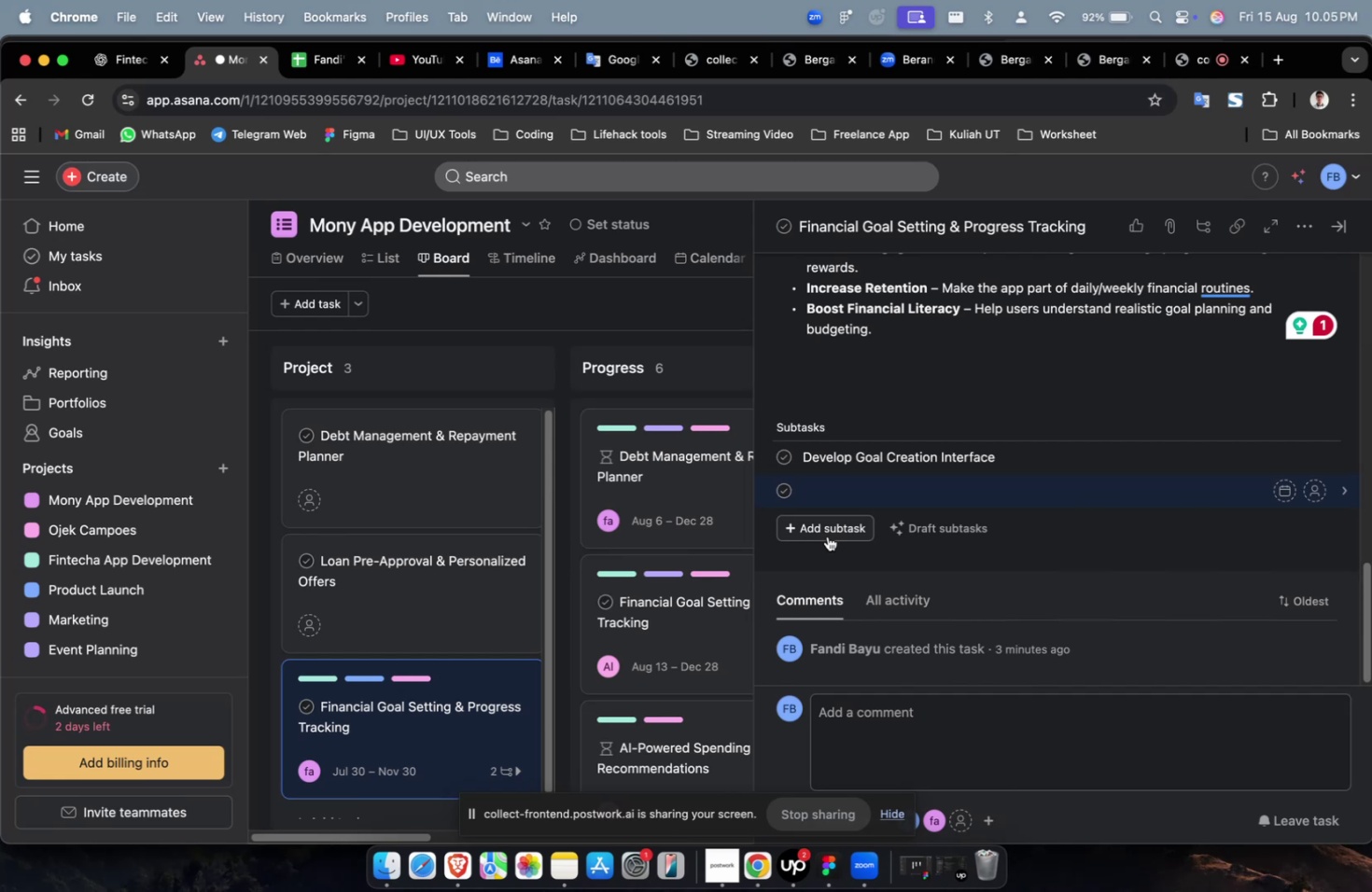 
wait(9.98)
 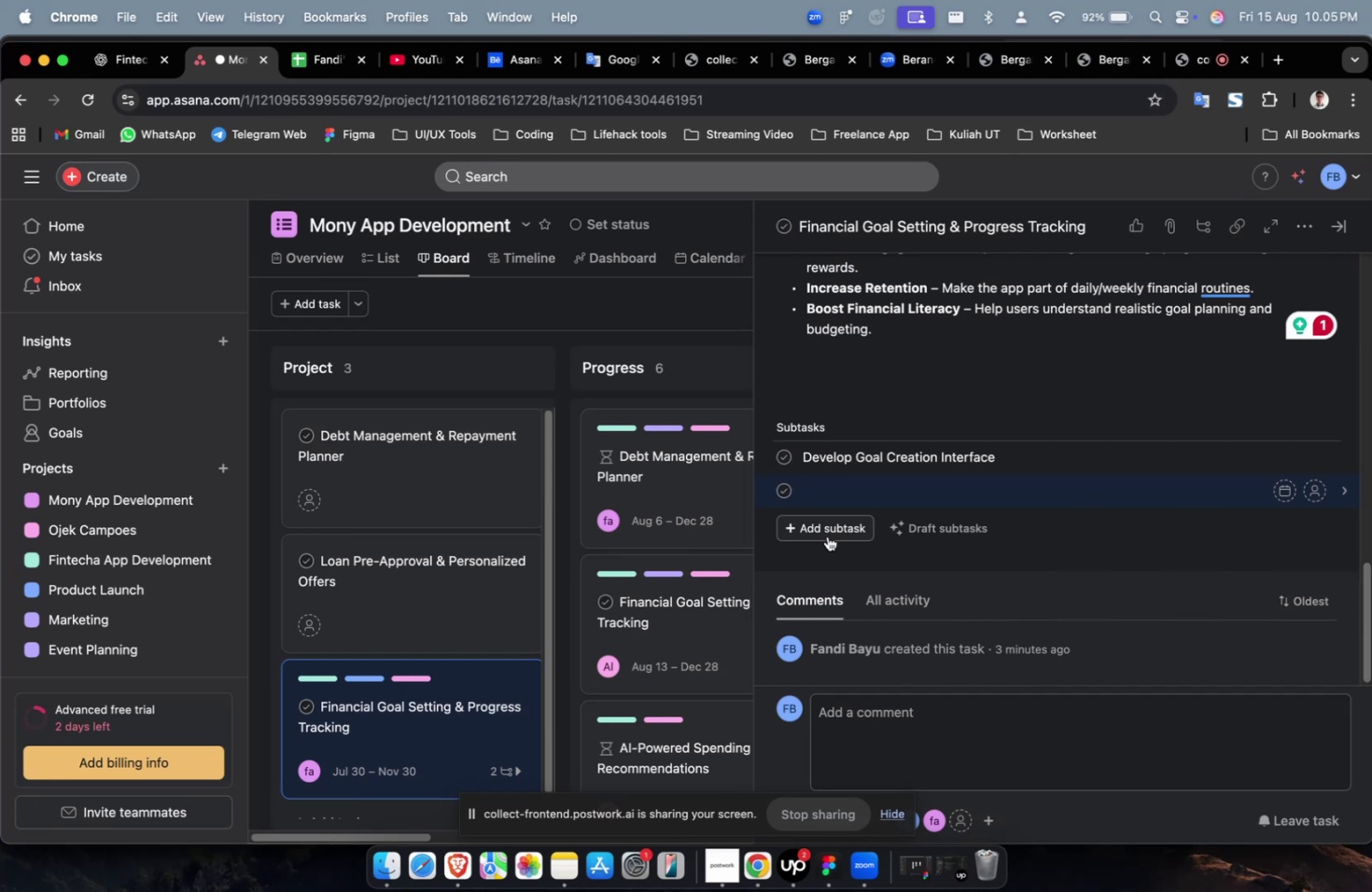 
left_click([136, 63])
 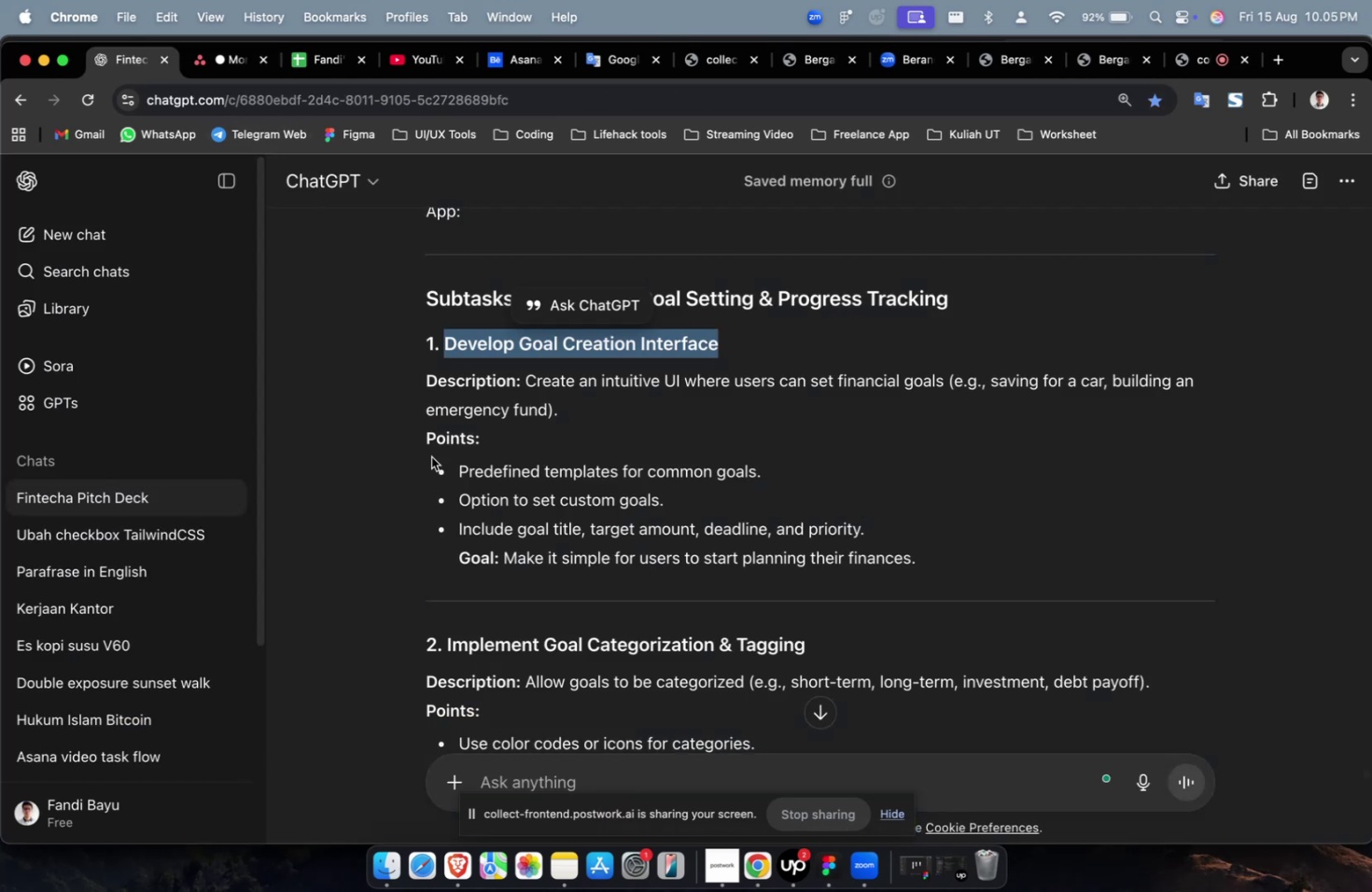 
scroll: coordinate [519, 487], scroll_direction: down, amount: 4.0
 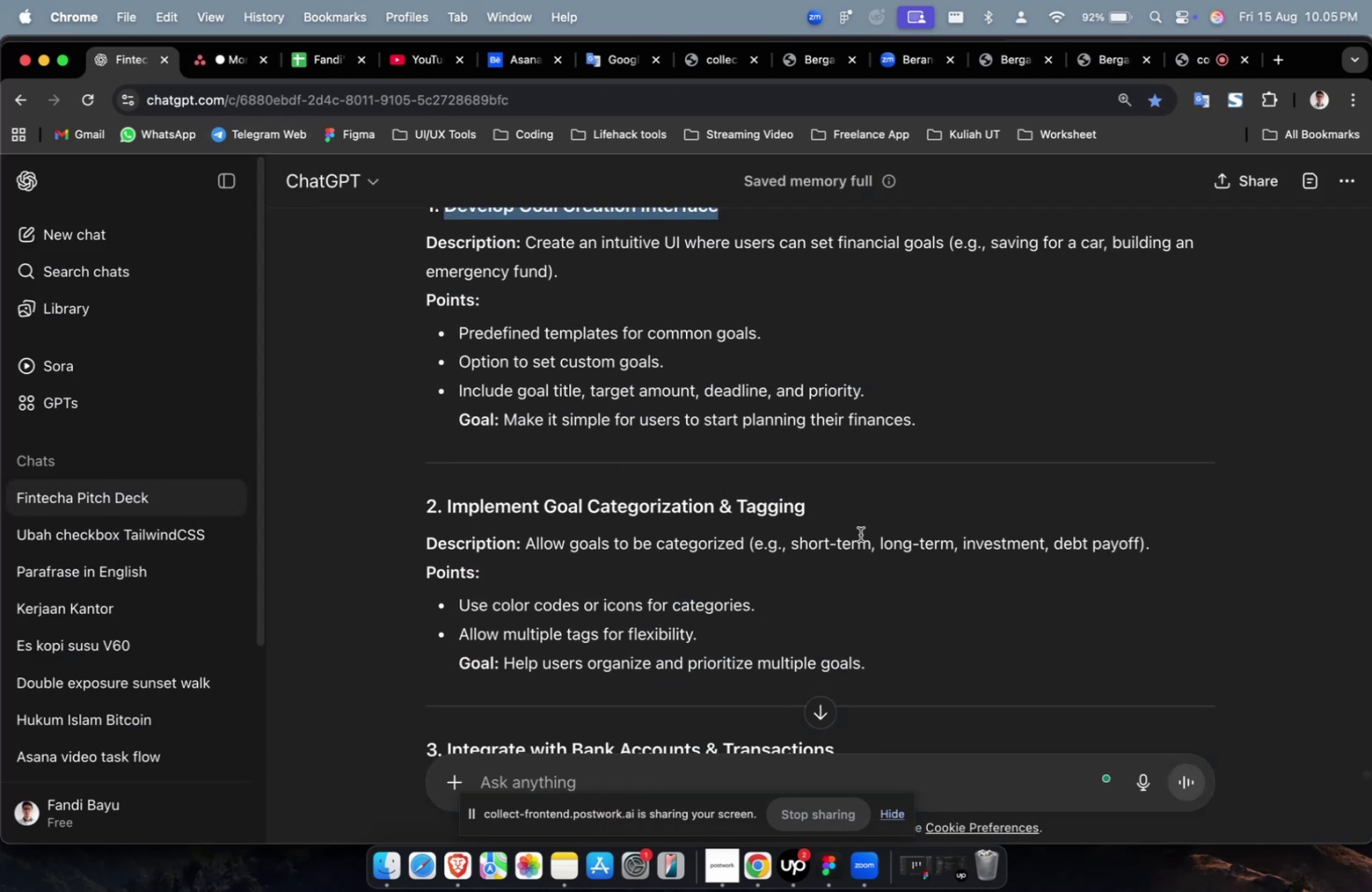 
left_click_drag(start_coordinate=[850, 513], to_coordinate=[445, 507])
 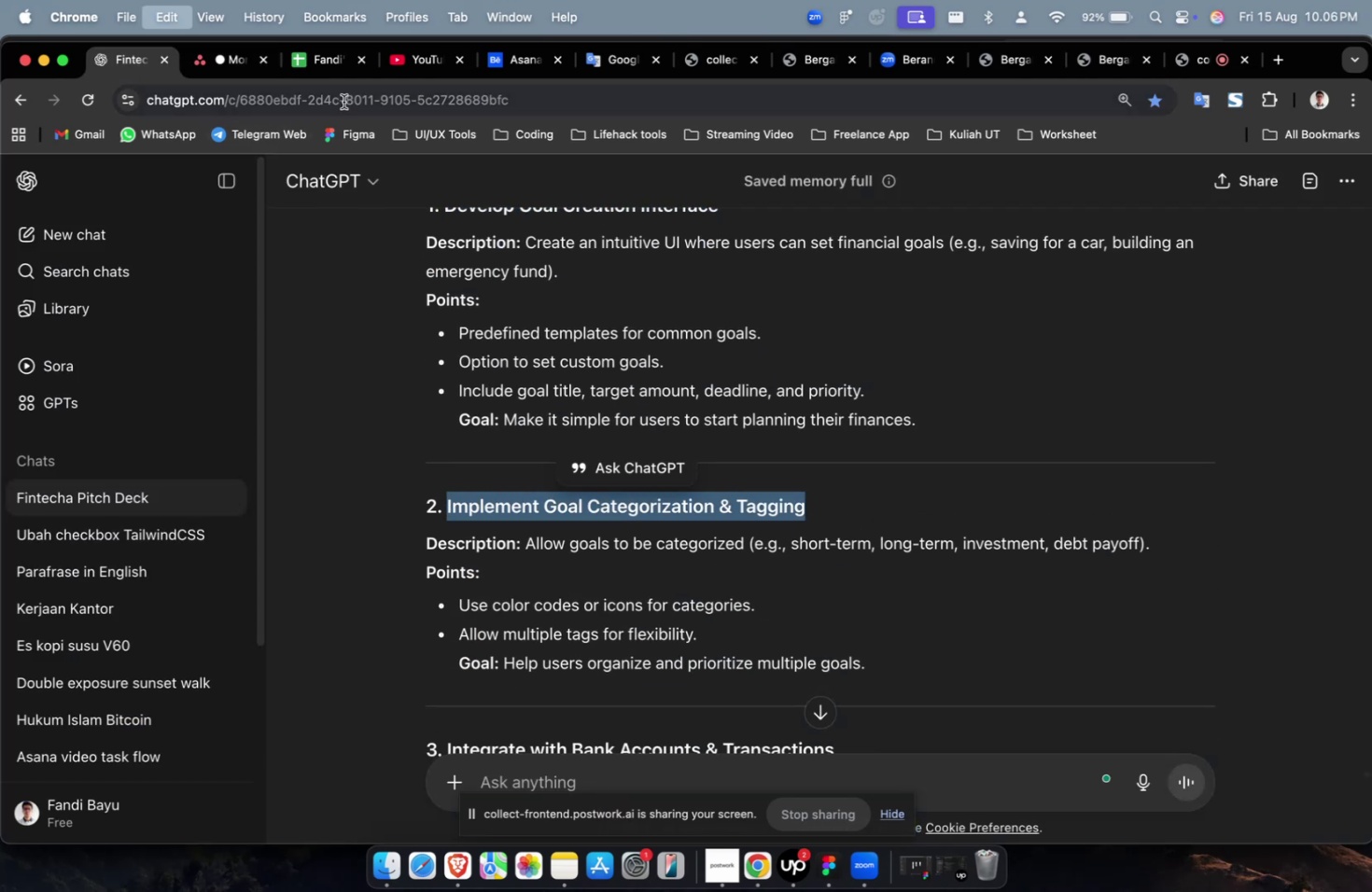 
key(Meta+C)
 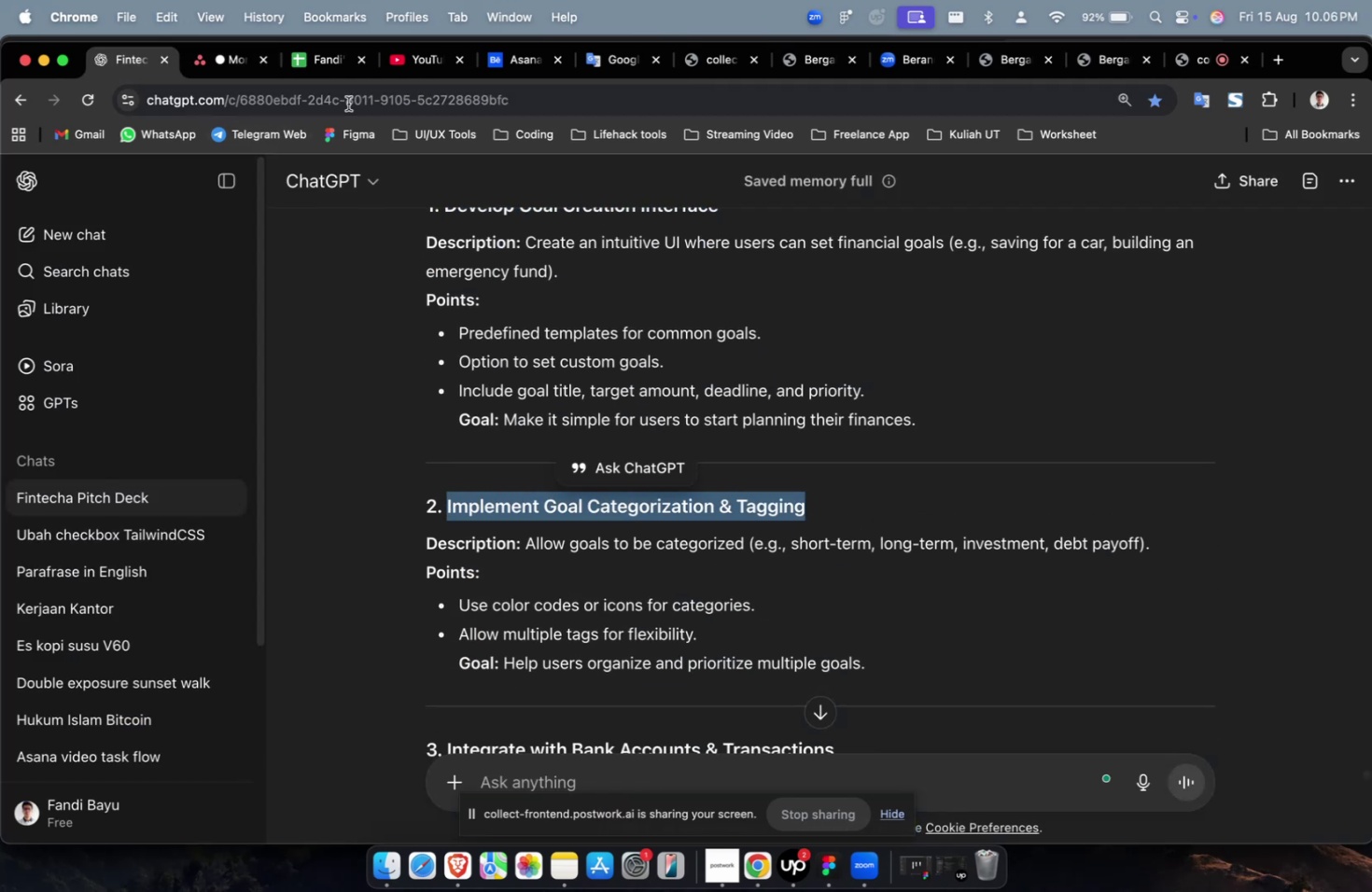 
key(Meta+C)
 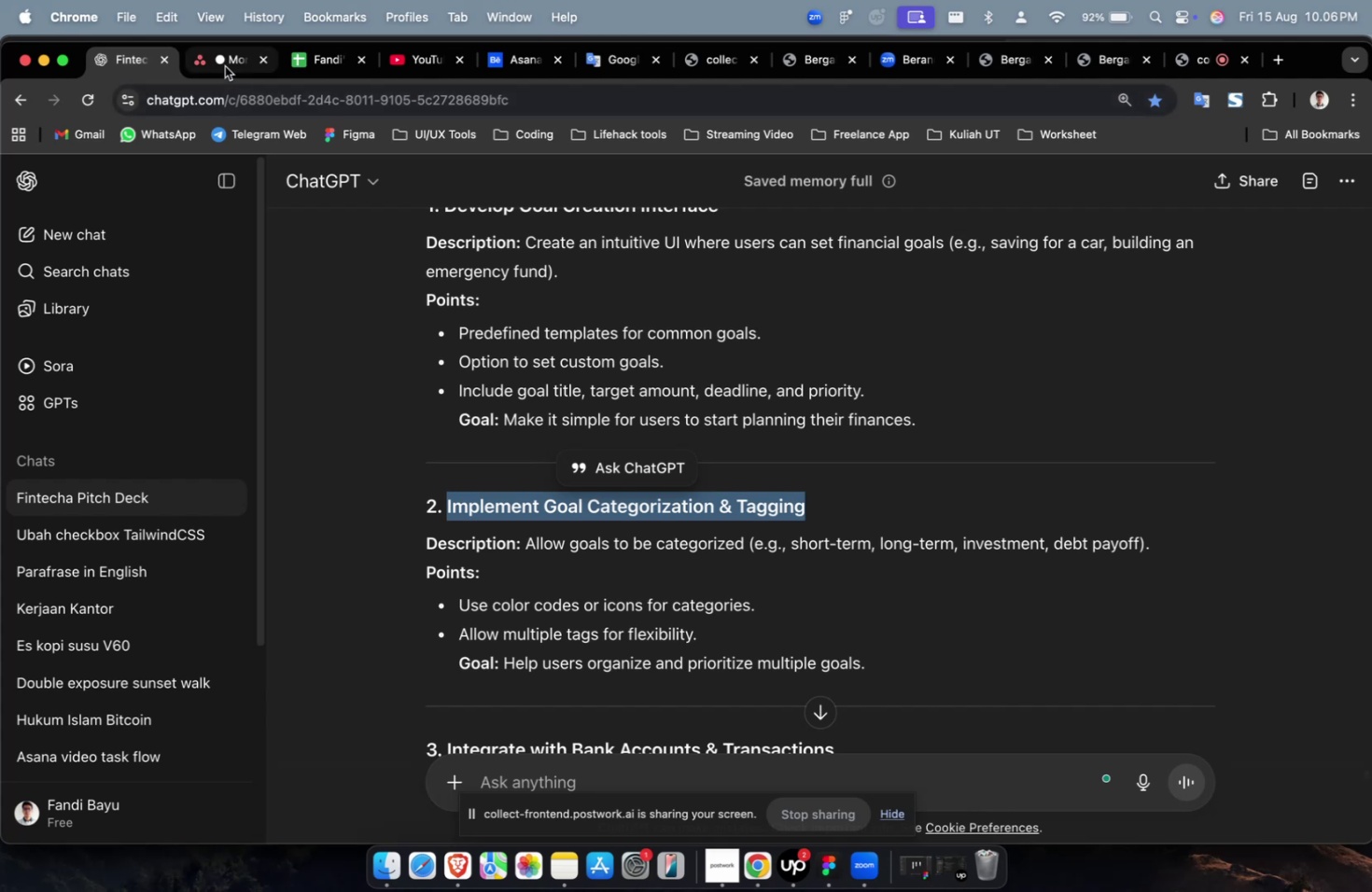 
left_click([225, 66])
 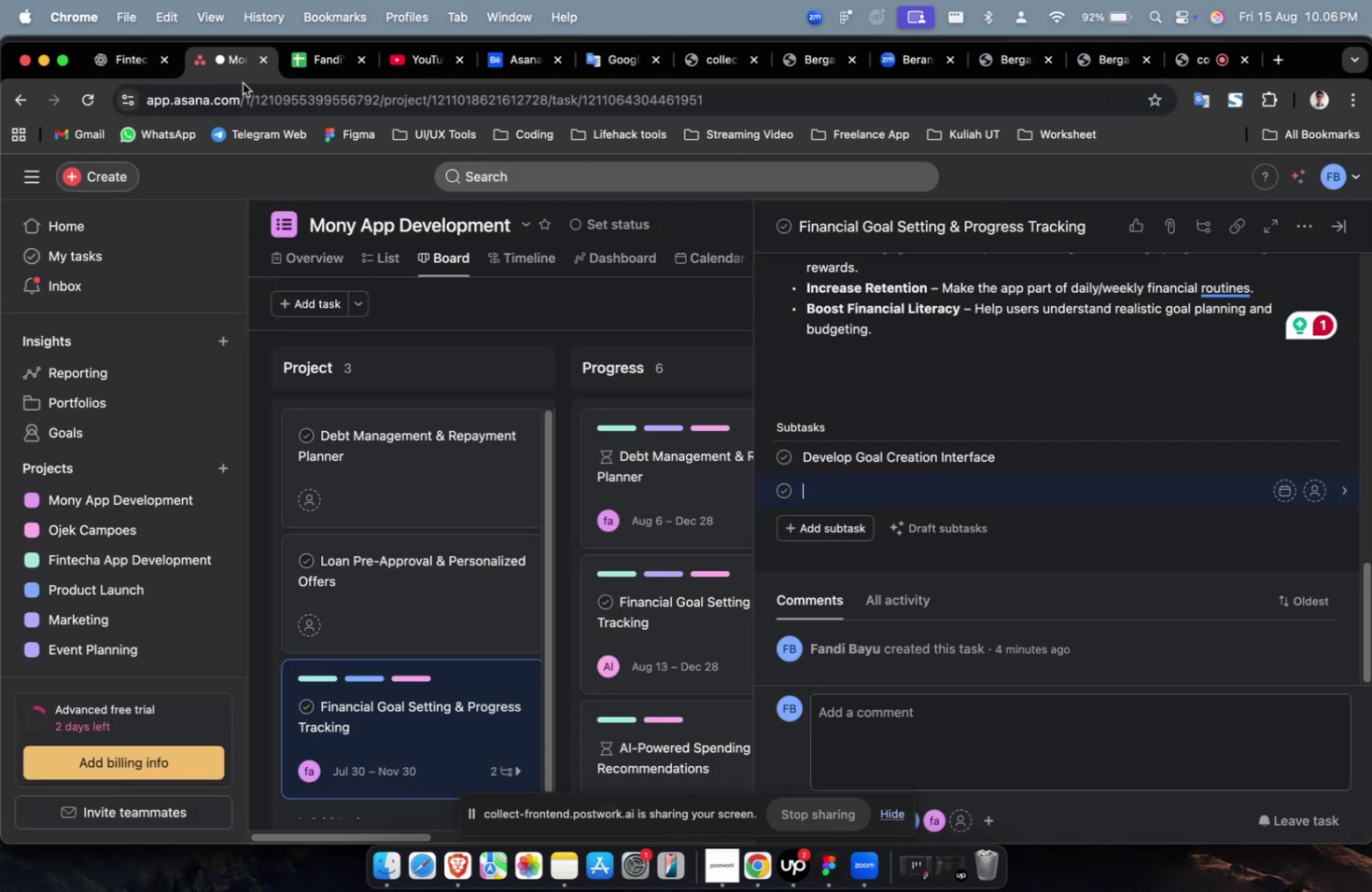 
key(Meta+V)
 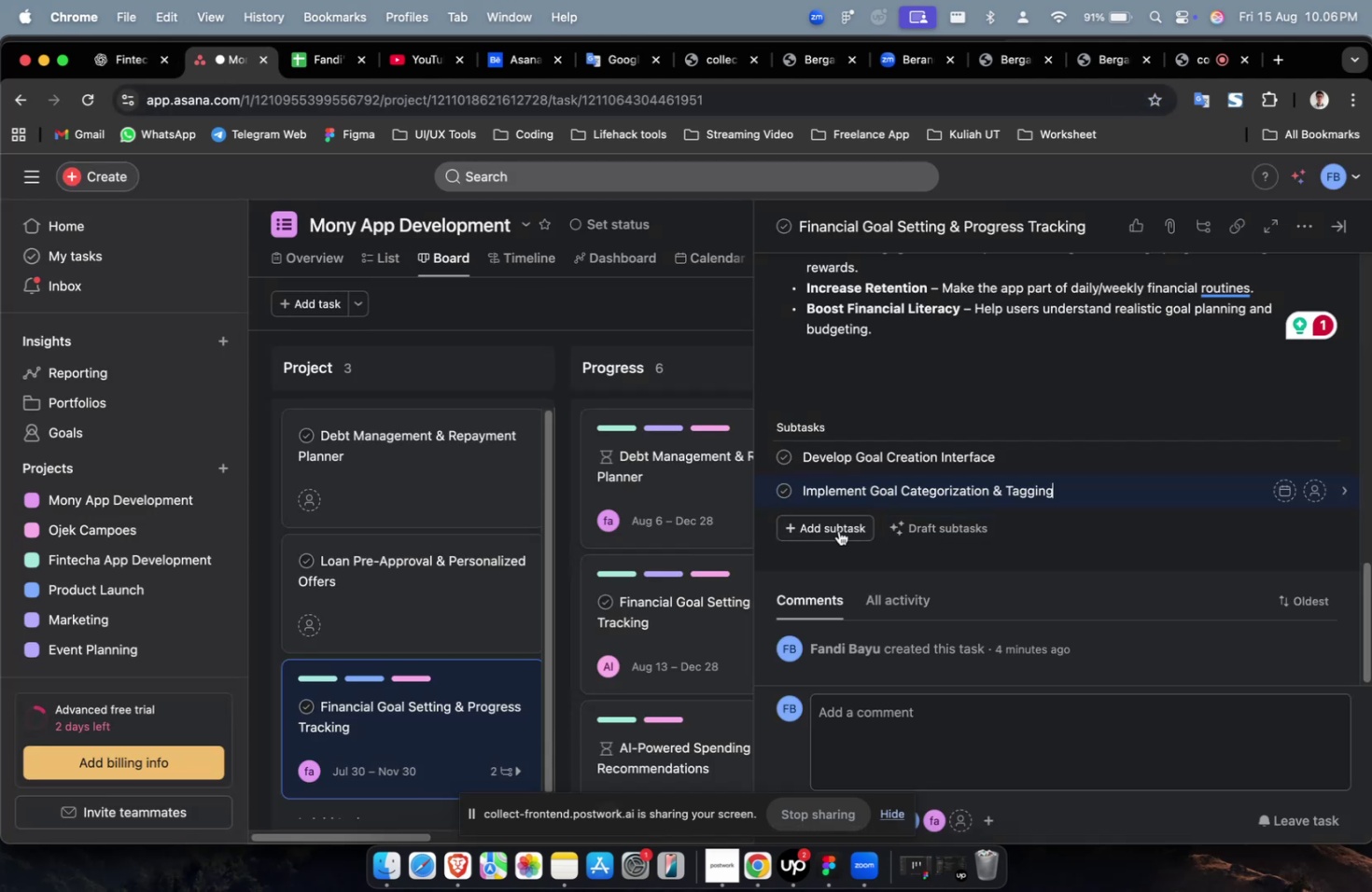 
left_click([836, 529])
 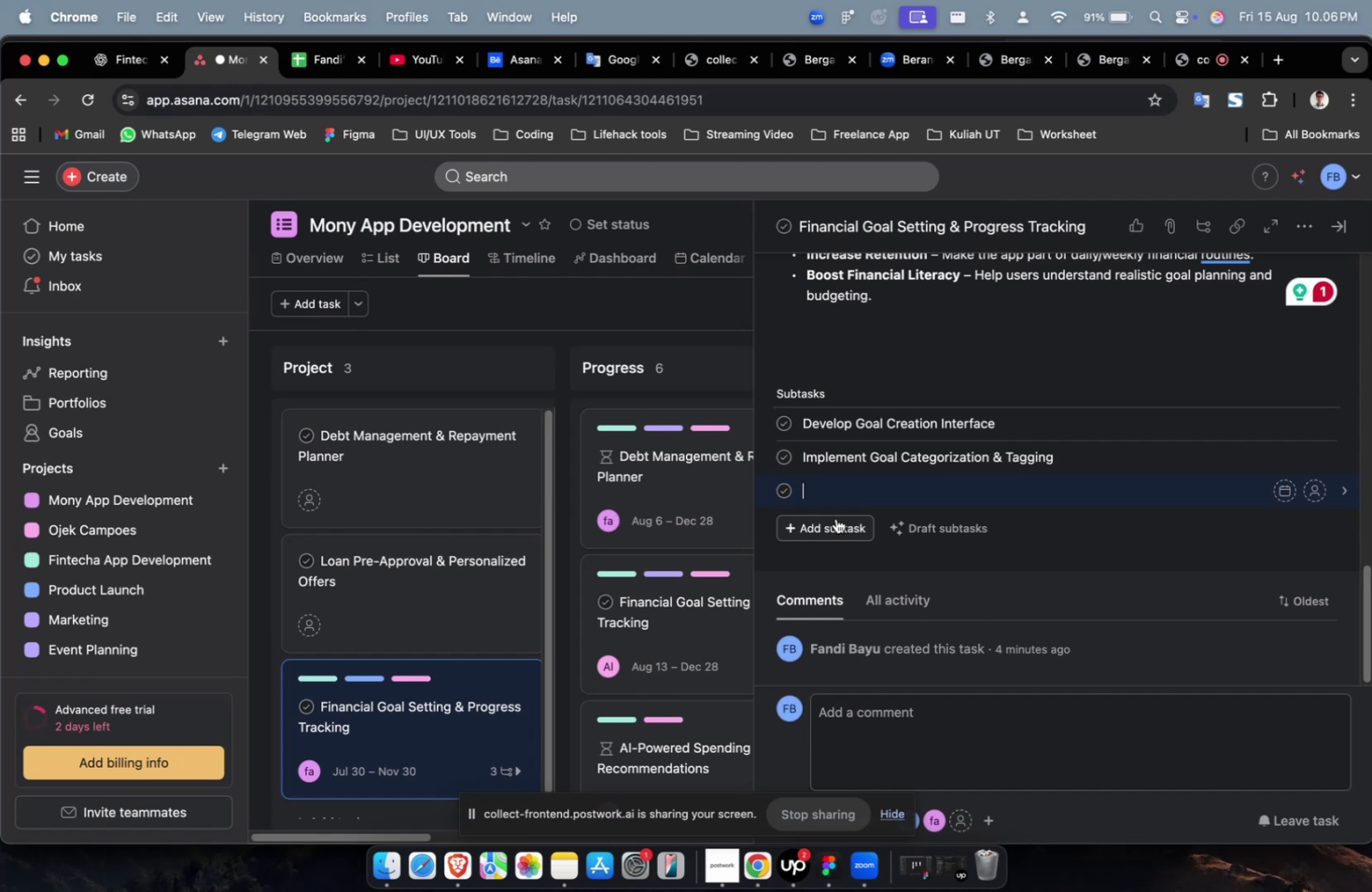 
wait(30.55)
 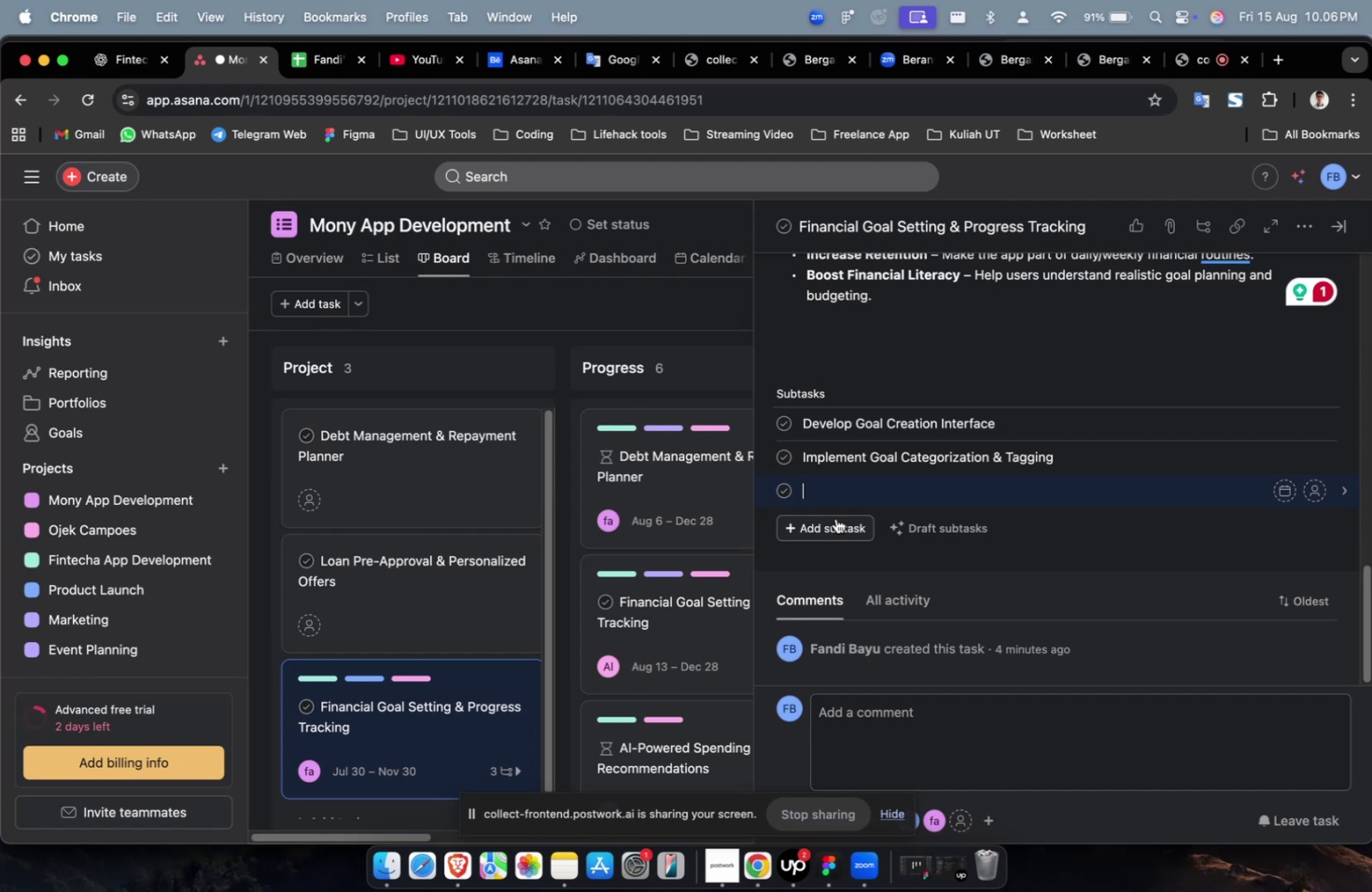 
left_click([99, 57])
 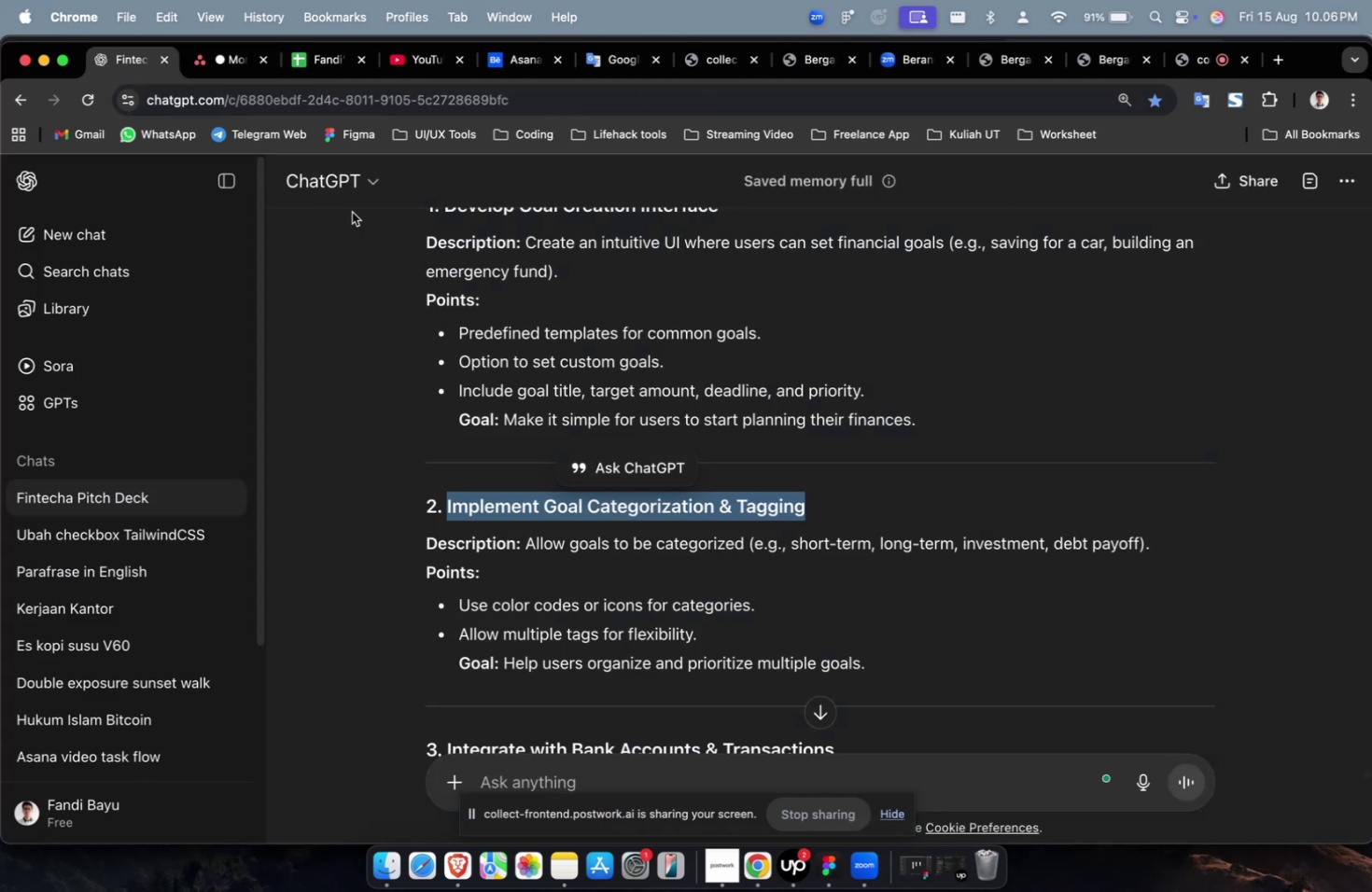 
scroll: coordinate [686, 403], scroll_direction: down, amount: 8.0
 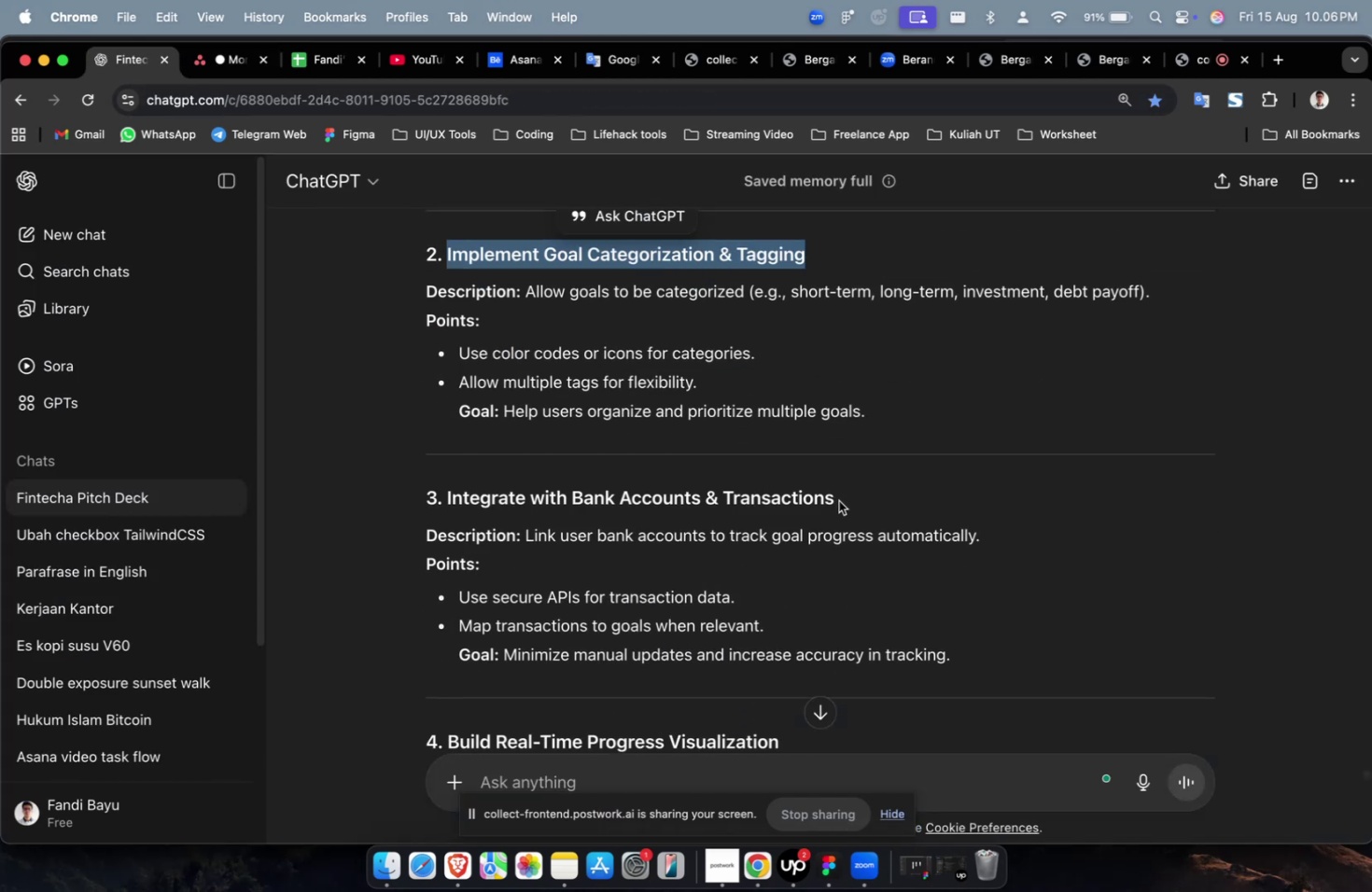 
left_click_drag(start_coordinate=[856, 506], to_coordinate=[449, 506])
 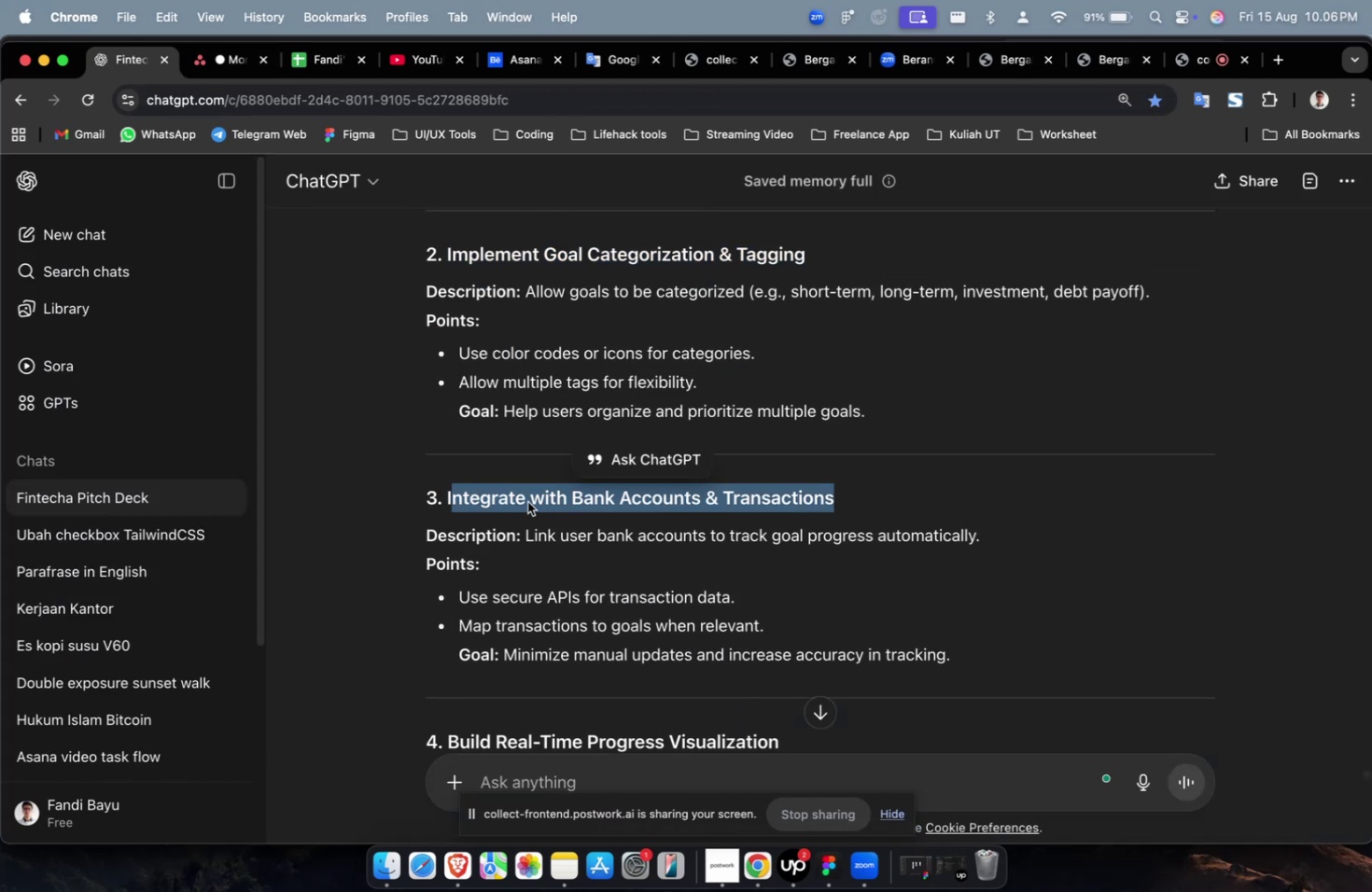 
right_click([527, 501])
 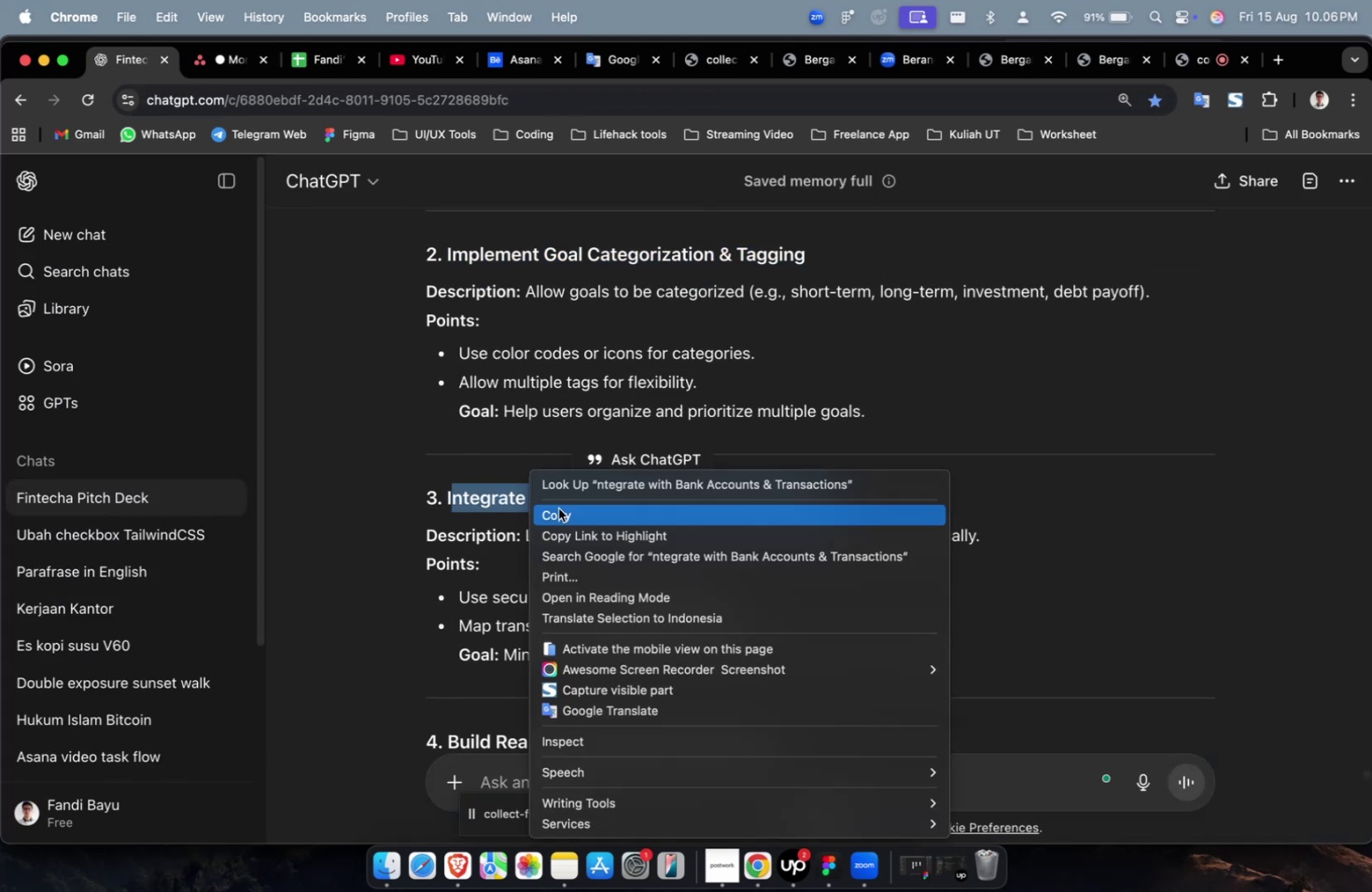 
left_click([558, 510])
 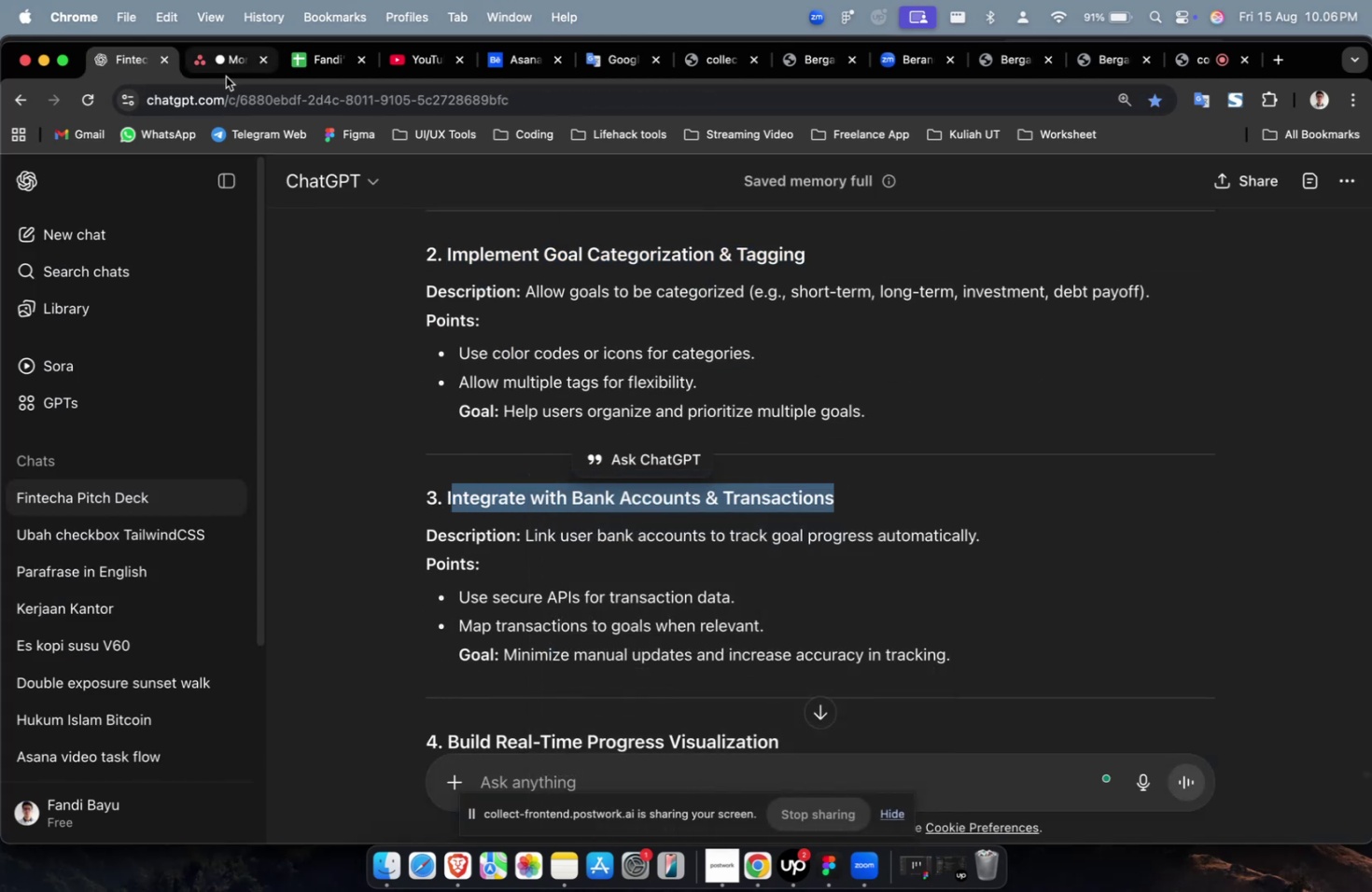 
left_click([224, 76])
 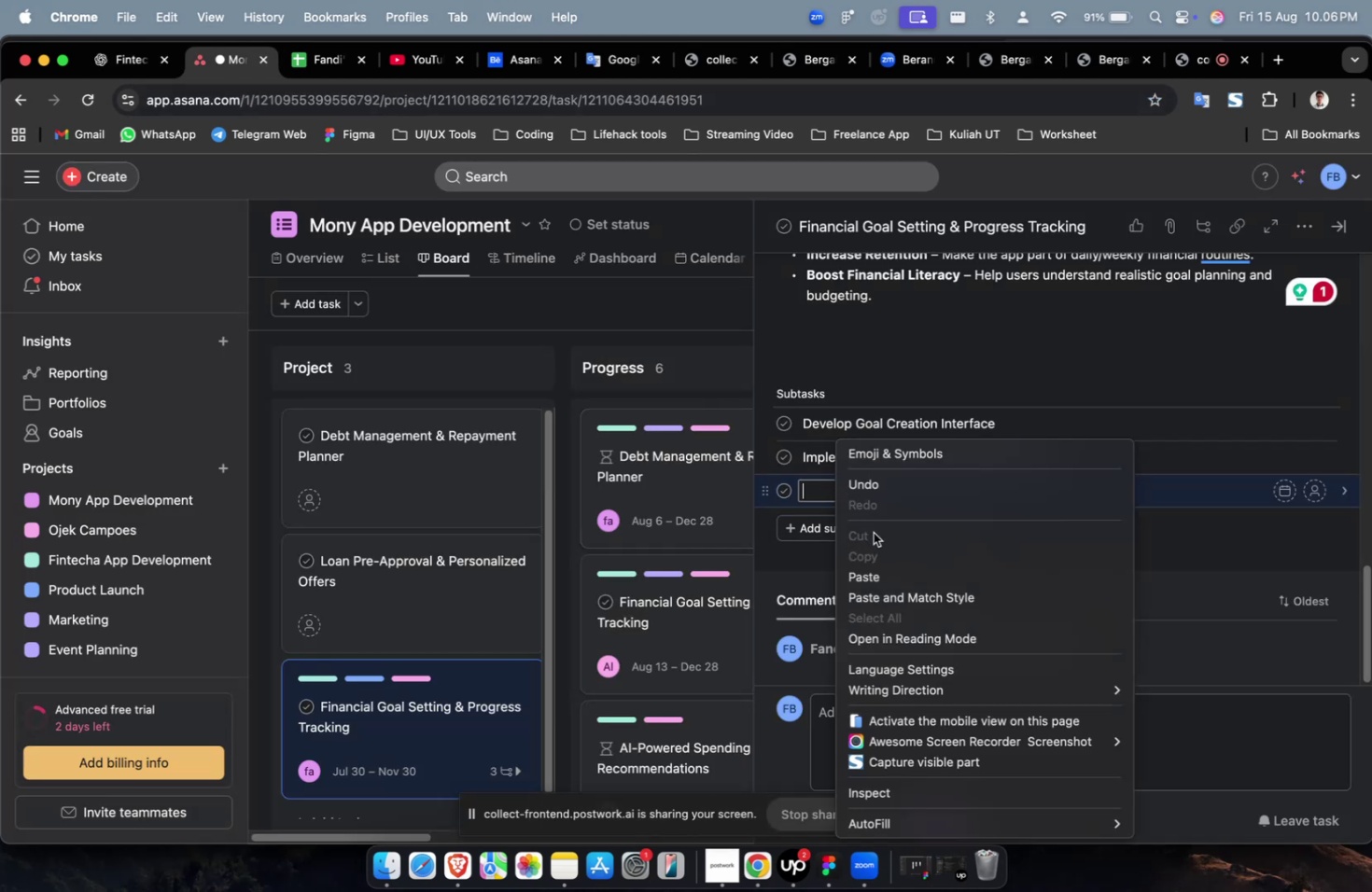 
left_click([880, 573])
 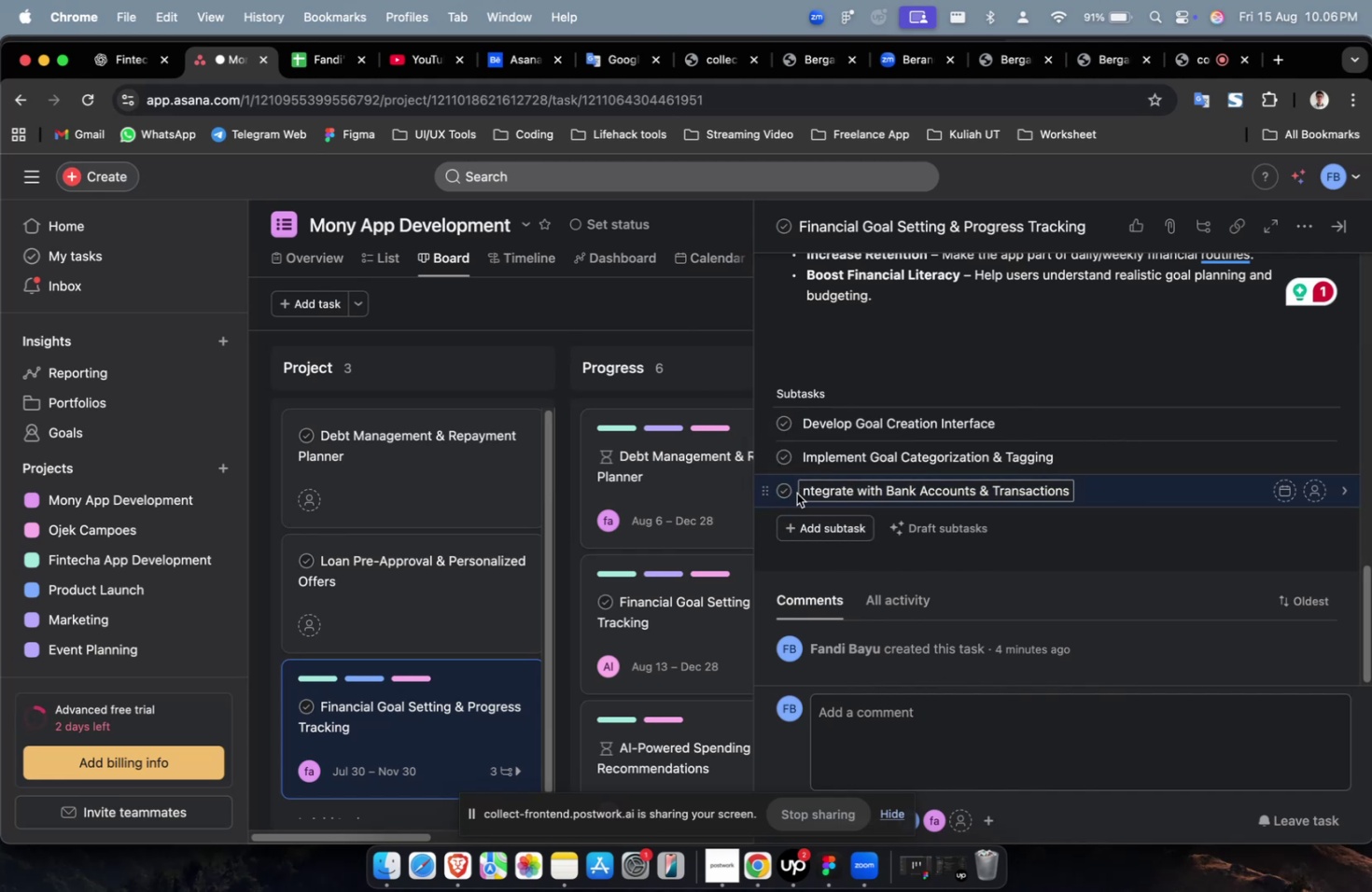 
double_click([803, 495])
 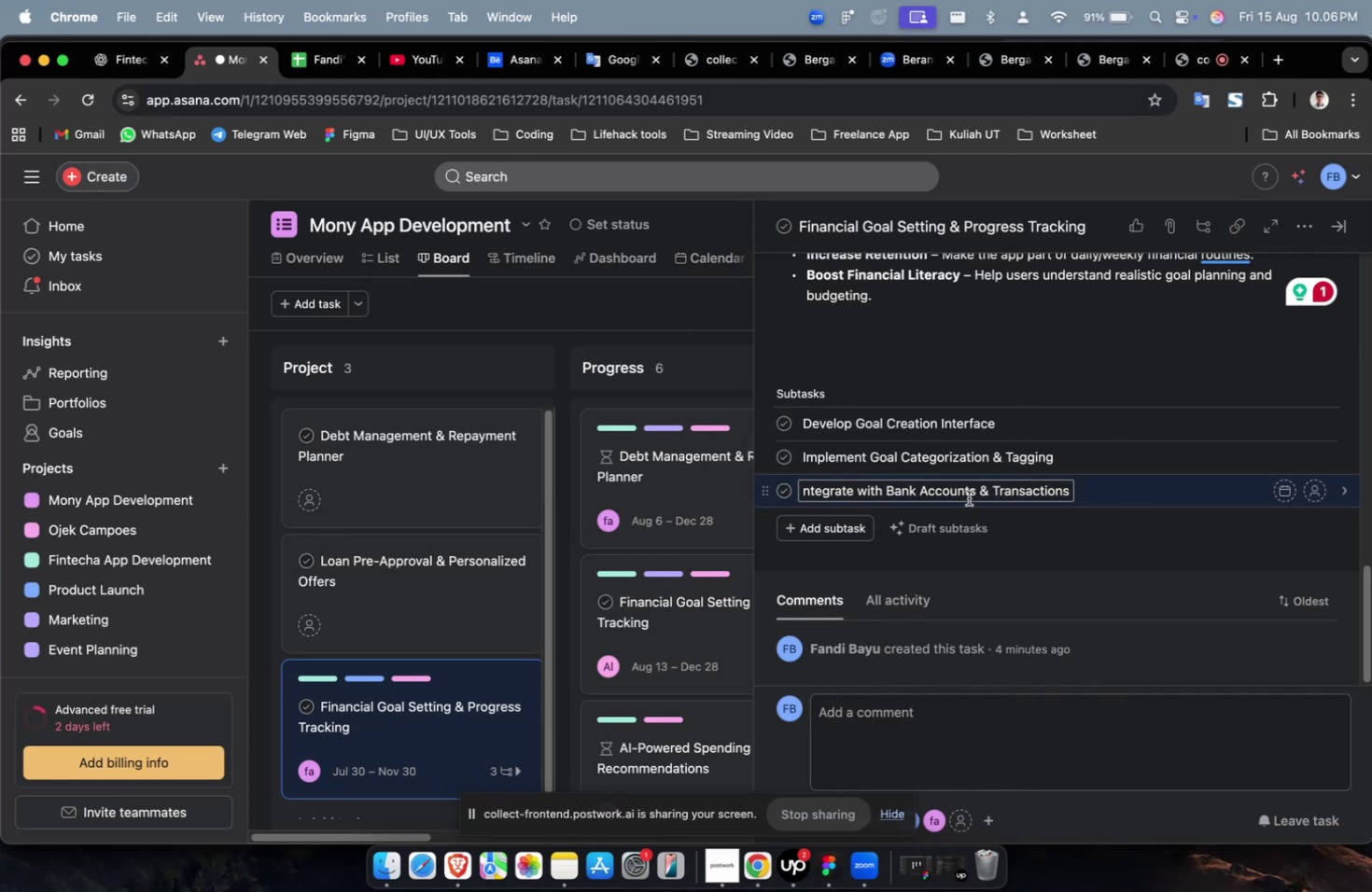 
key(I)
 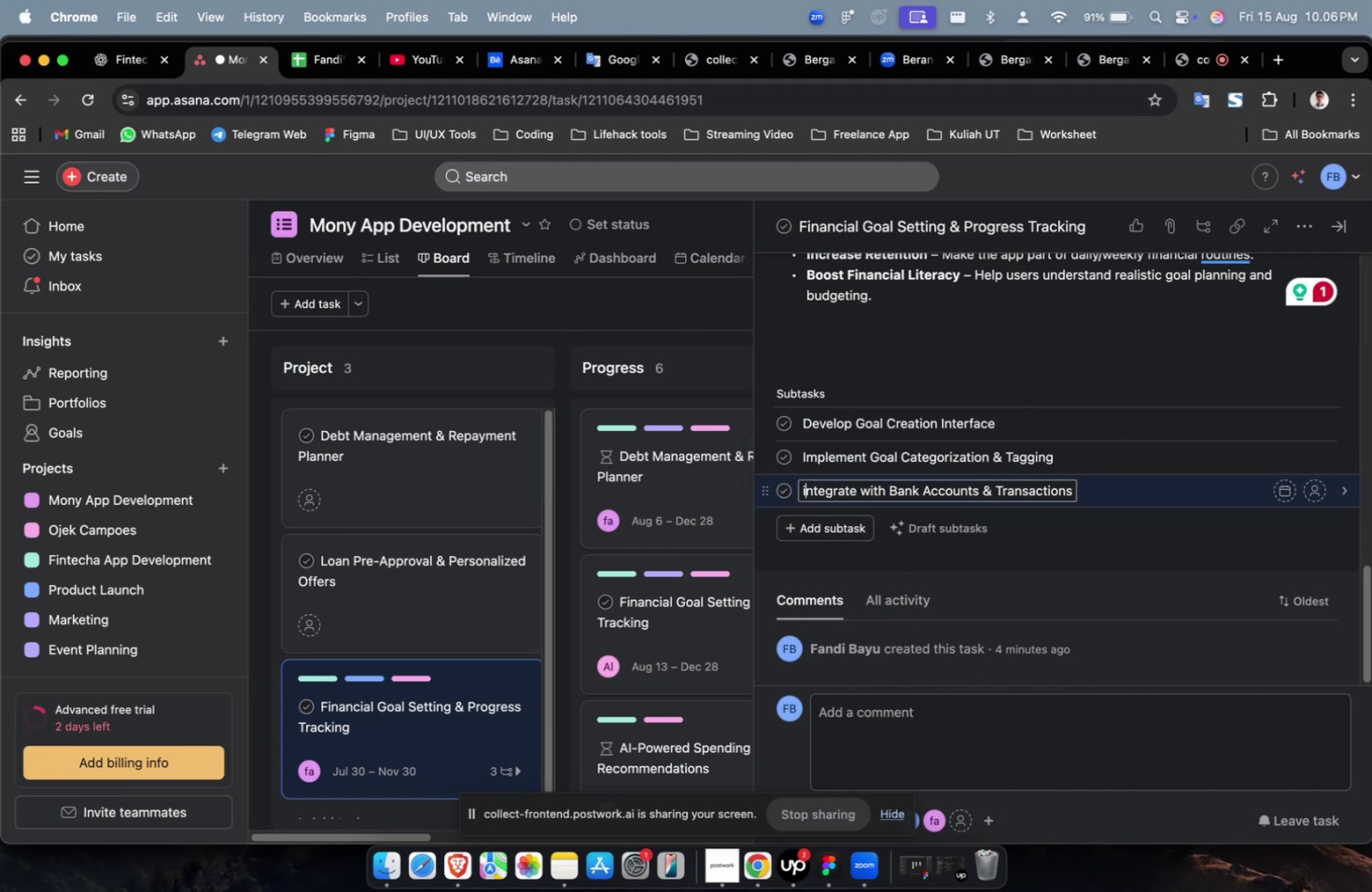 
key(Backspace)
 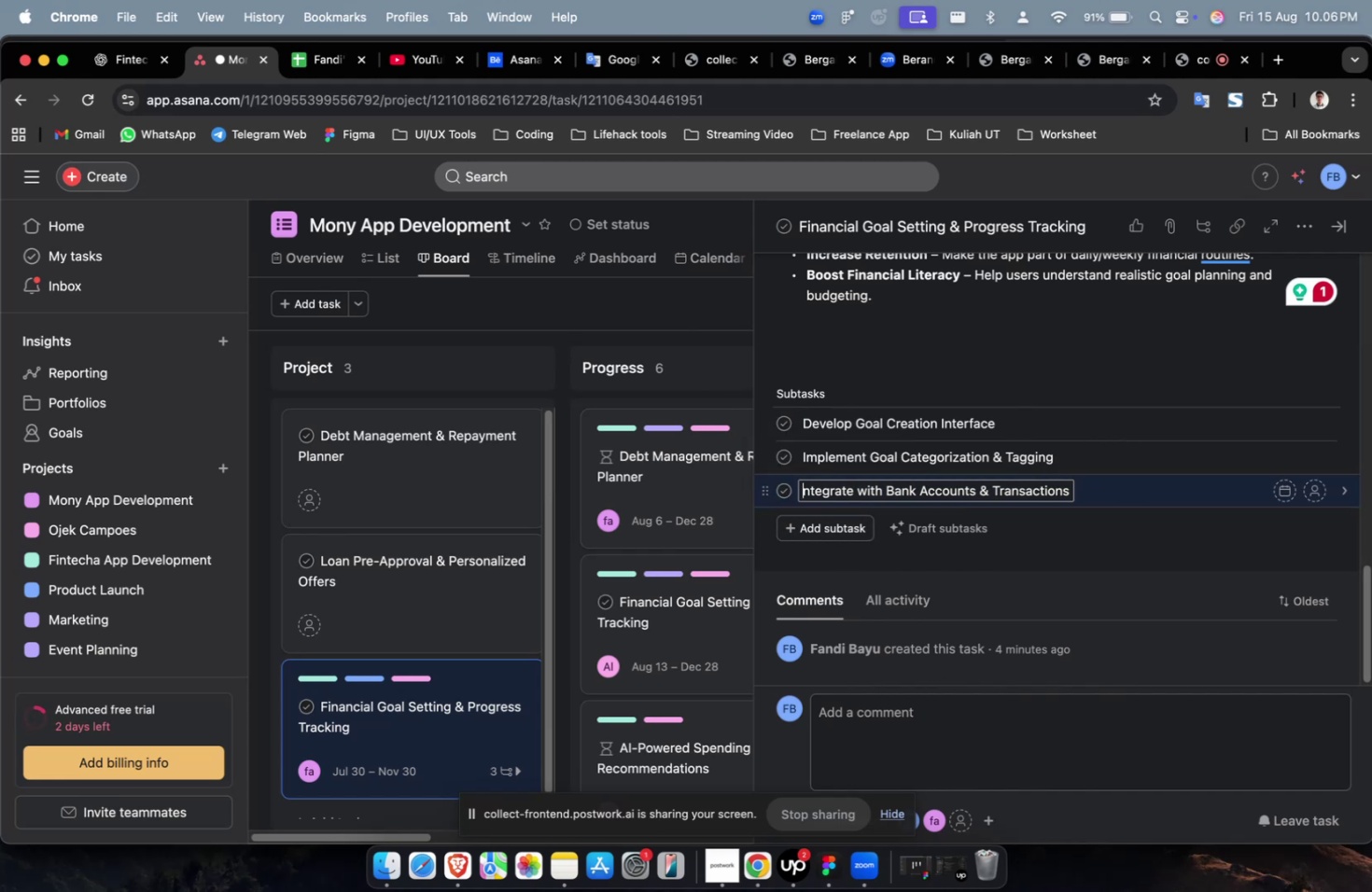 
key(CapsLock)
 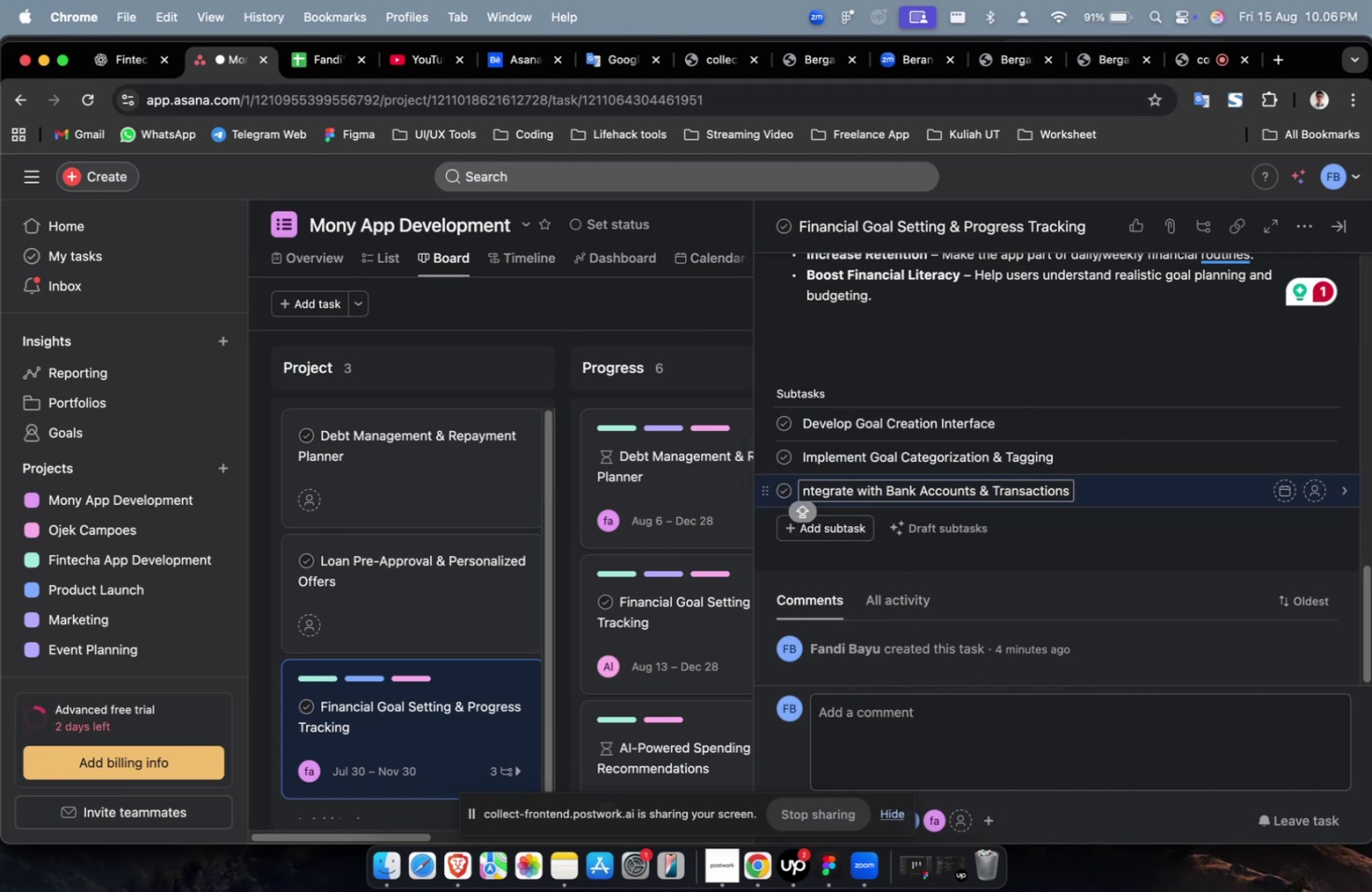 
key(I)
 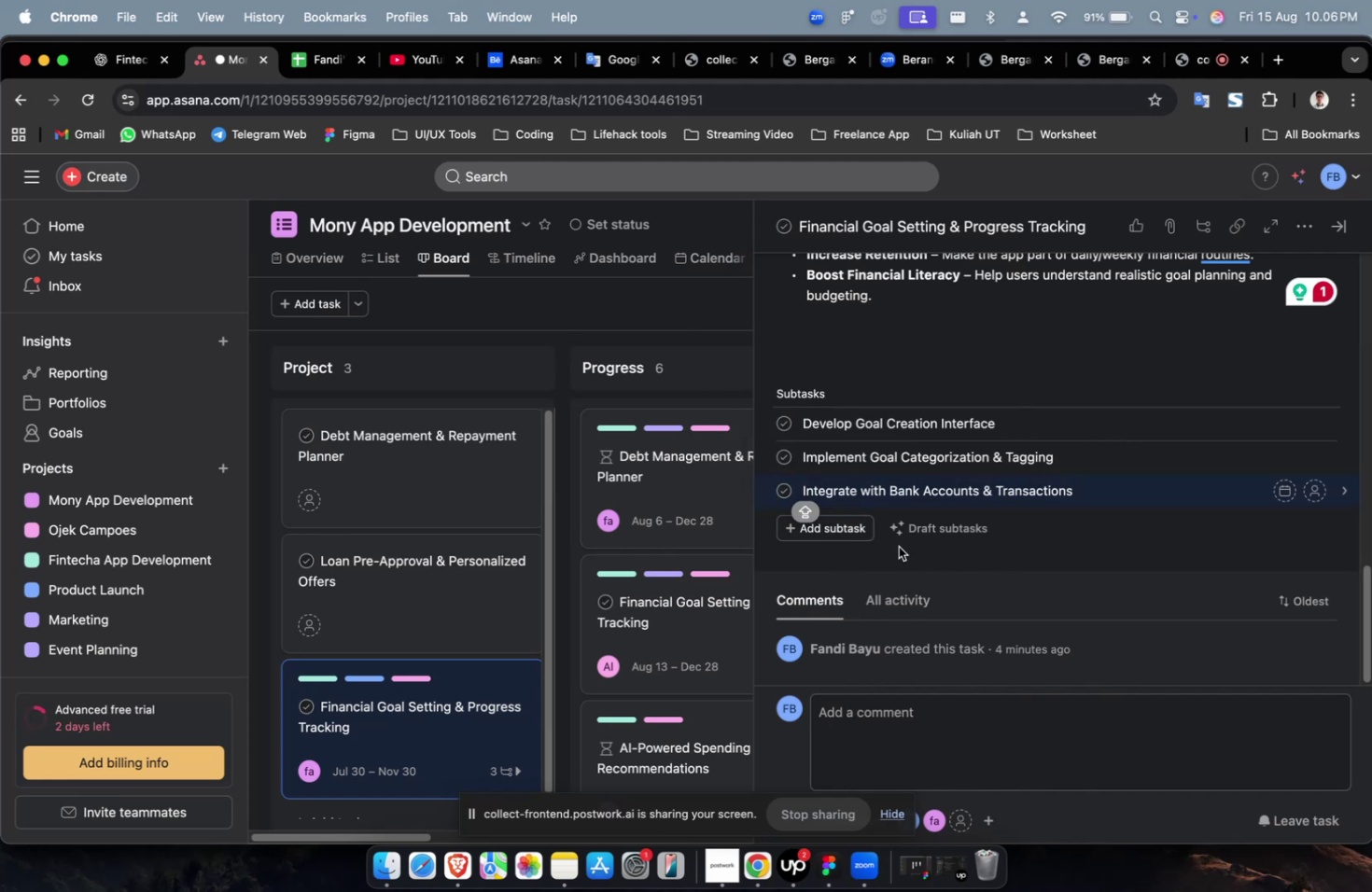 
left_click([852, 530])
 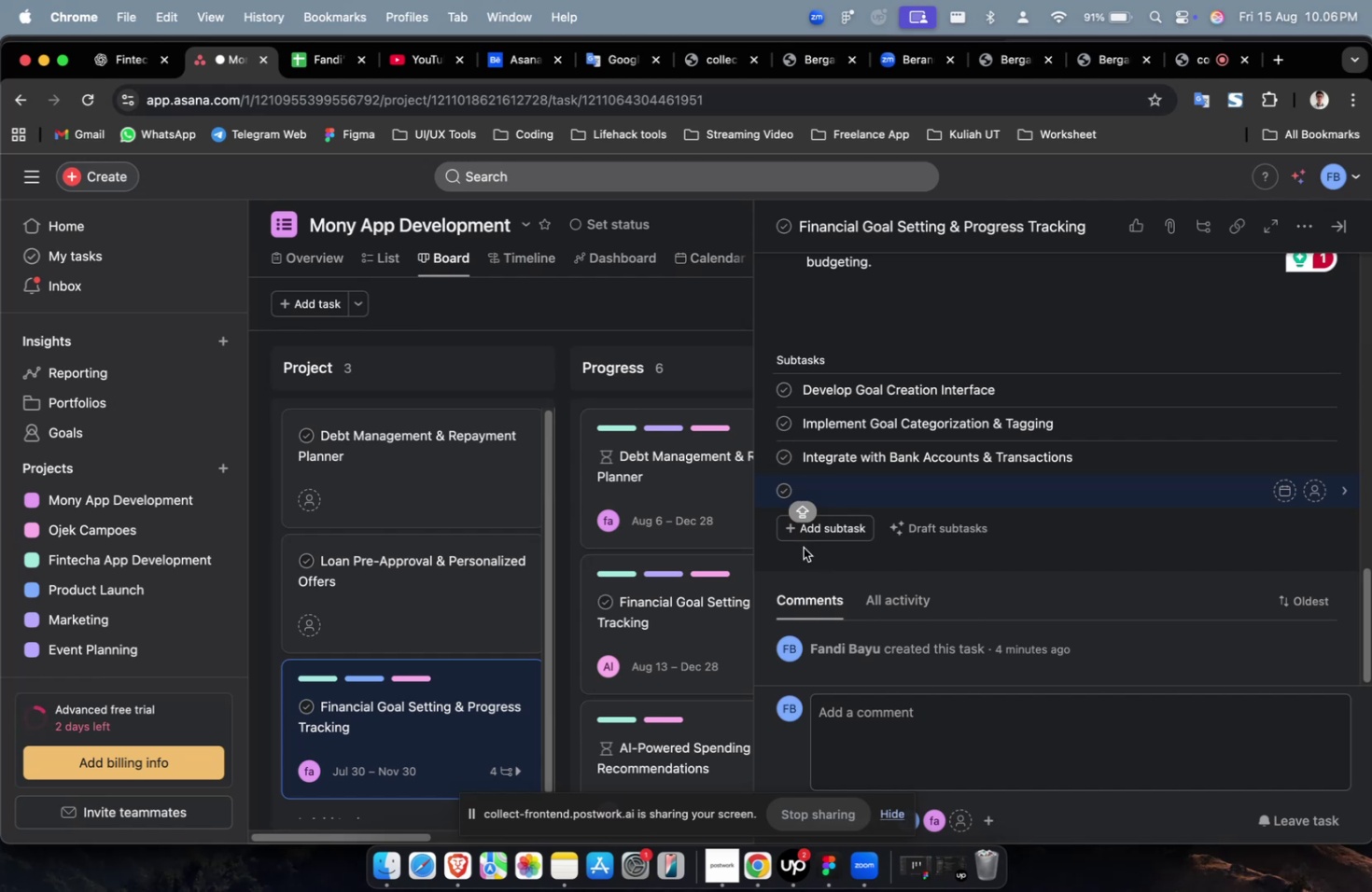 
wait(6.14)
 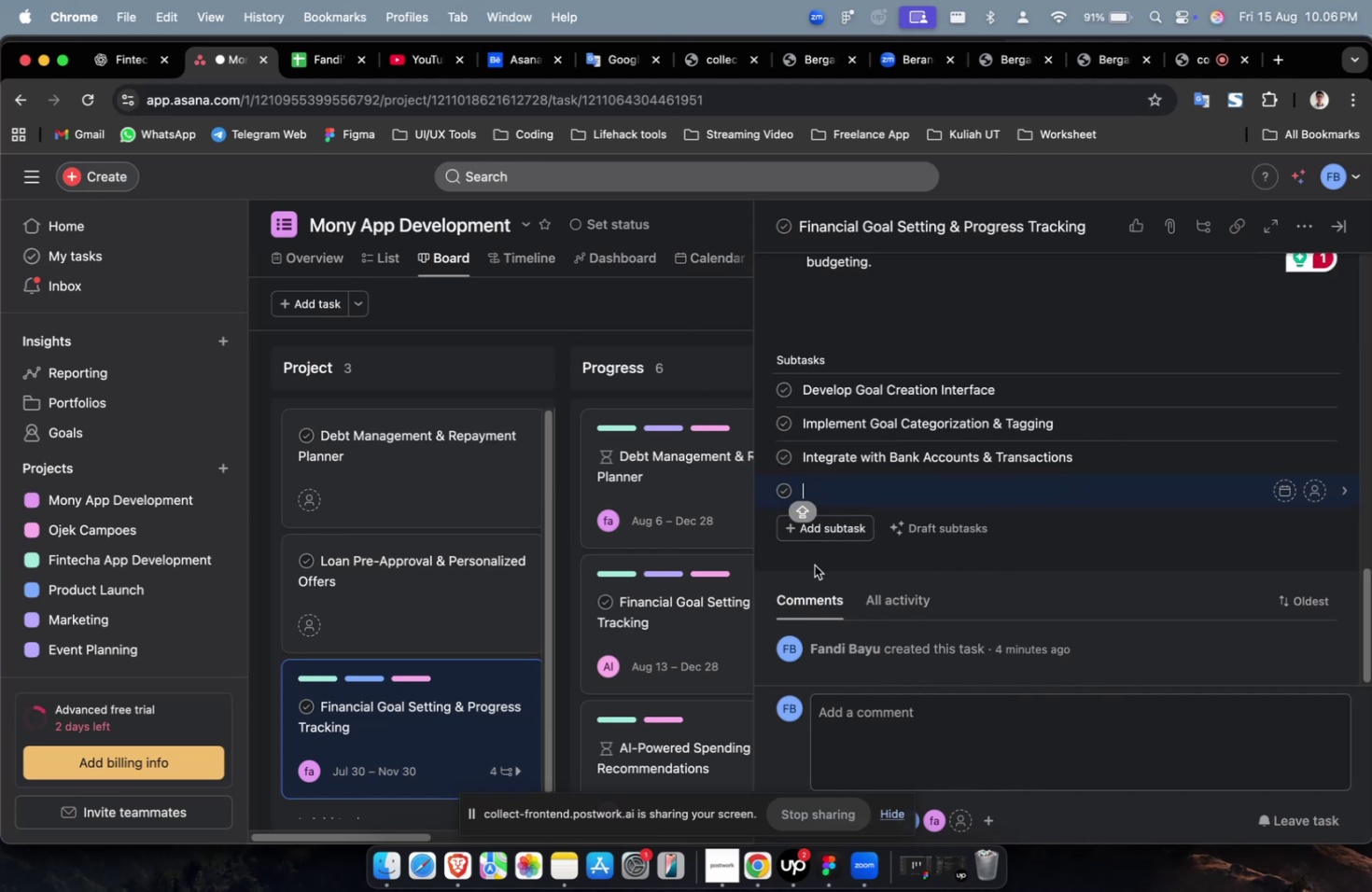 
left_click([119, 57])
 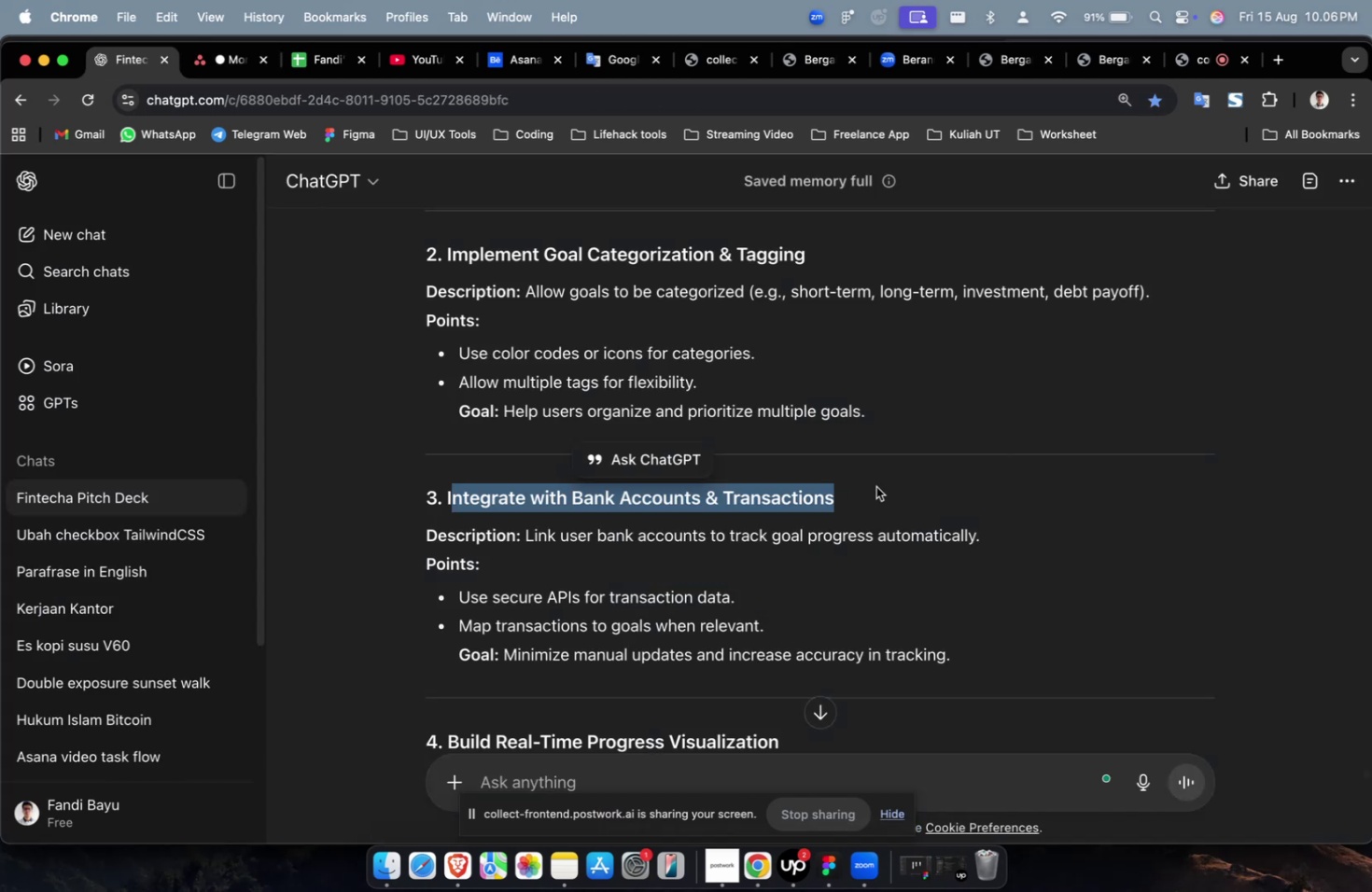 
scroll: coordinate [853, 499], scroll_direction: down, amount: 11.0
 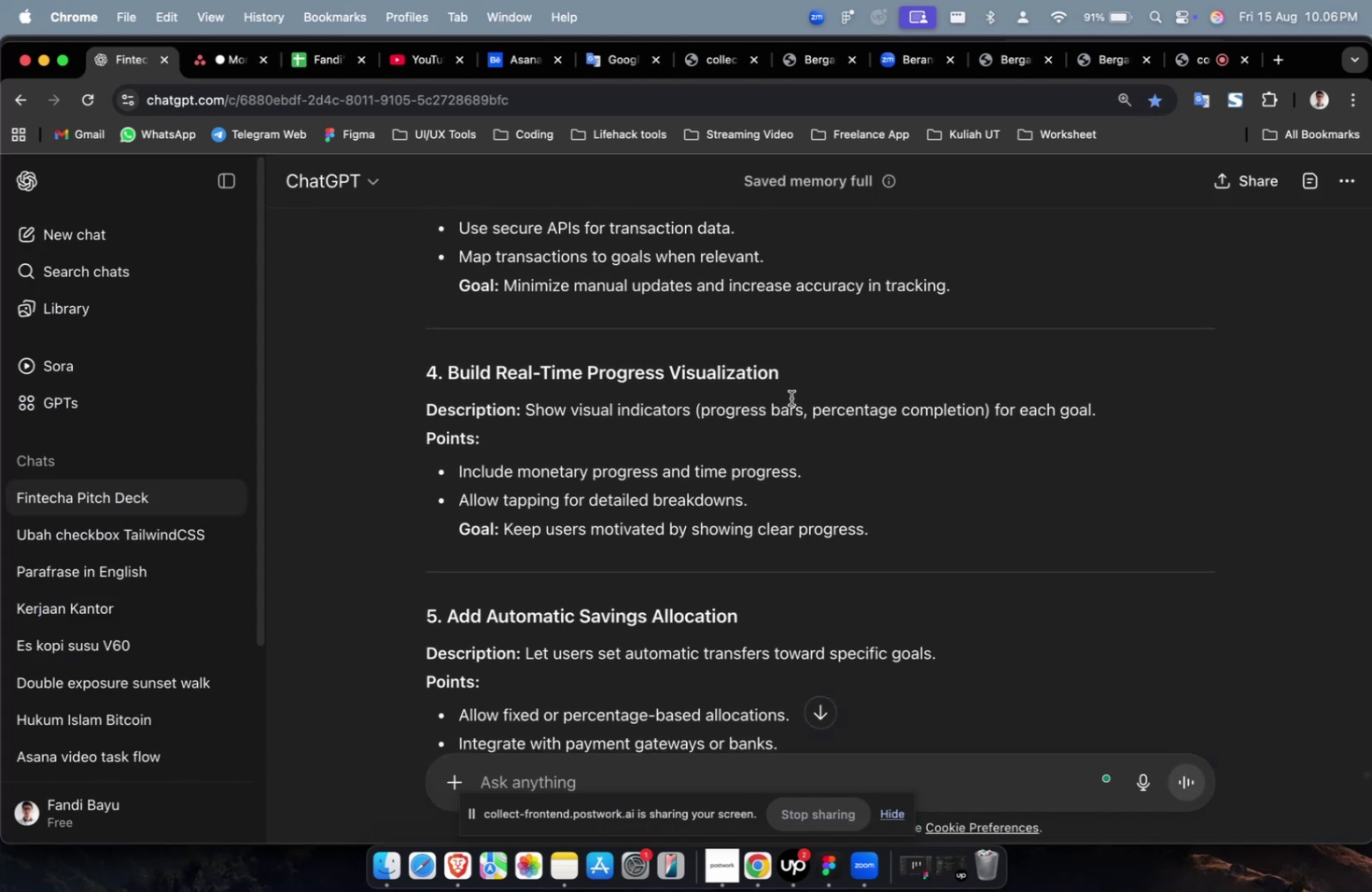 
left_click_drag(start_coordinate=[789, 386], to_coordinate=[445, 379])
 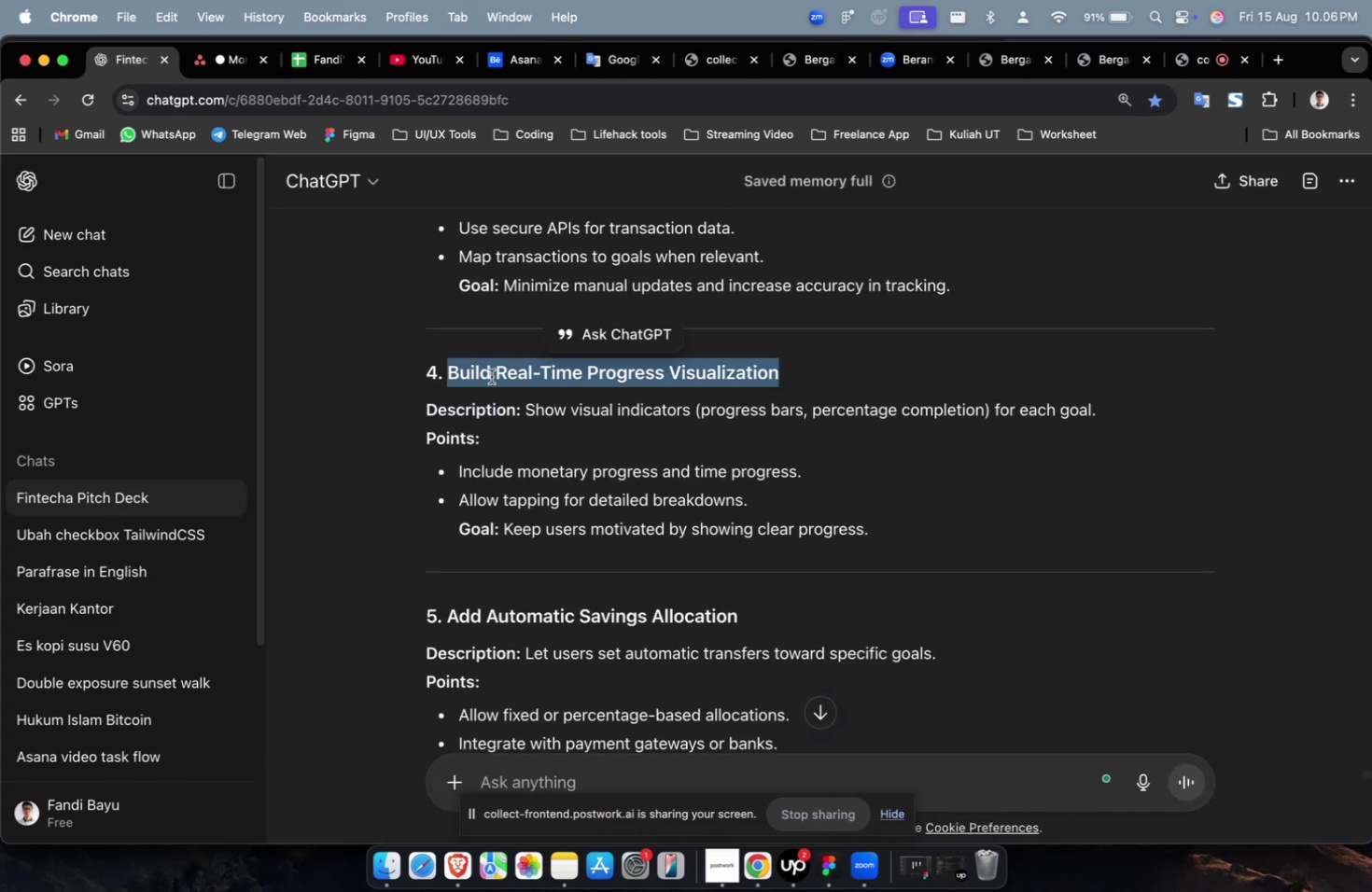 
right_click([491, 376])
 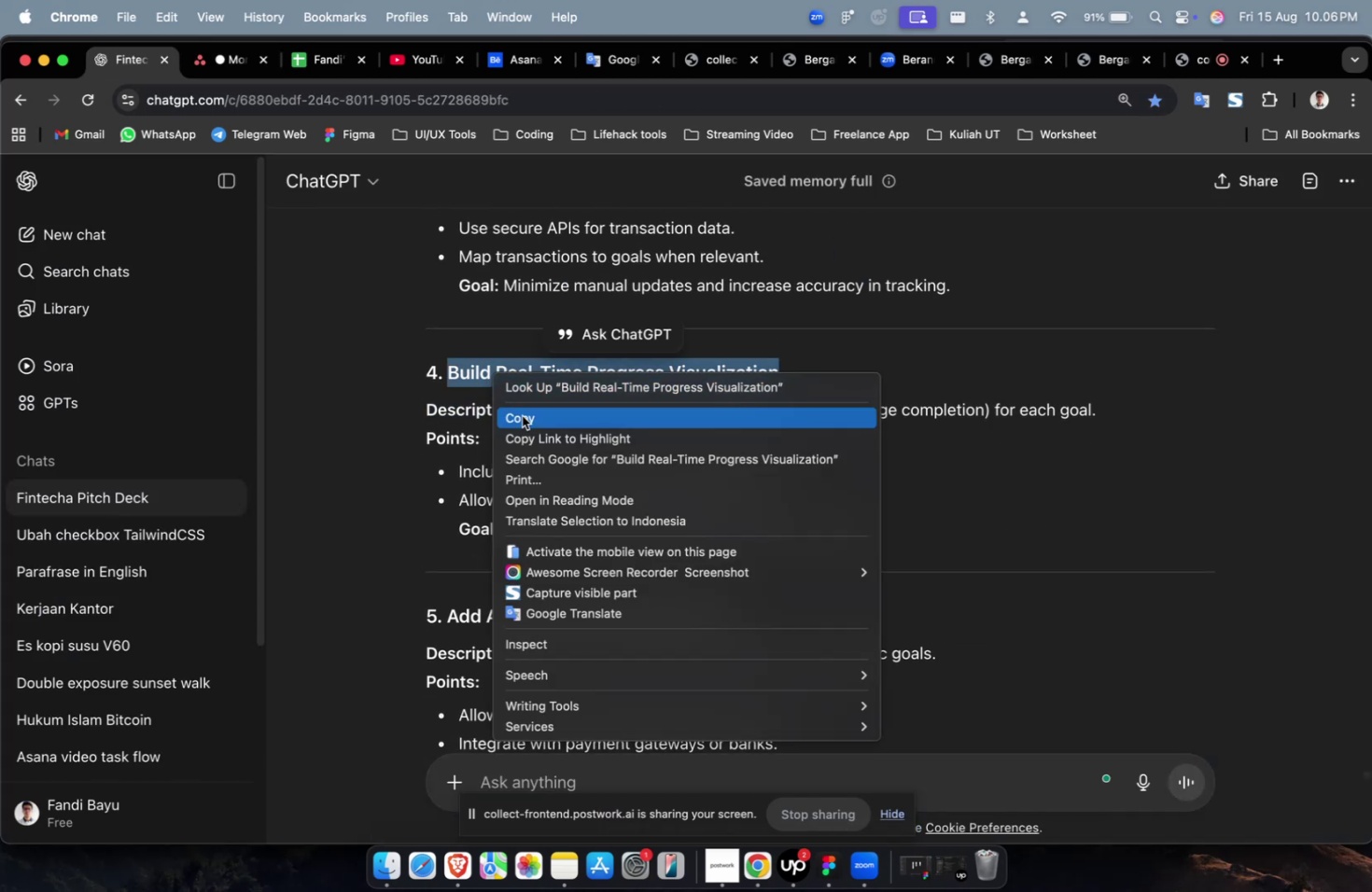 
left_click([522, 415])
 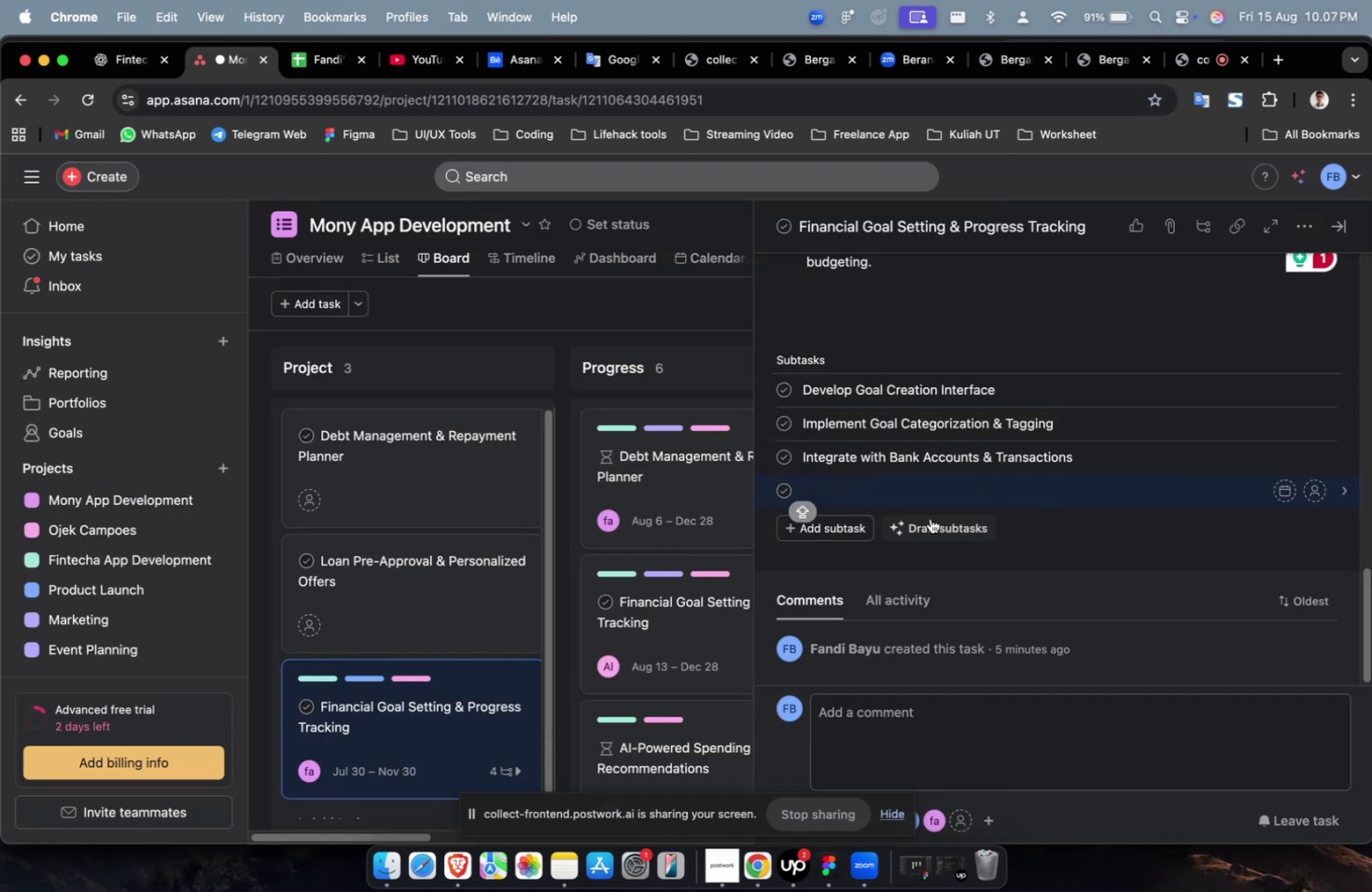 
right_click([848, 490])
 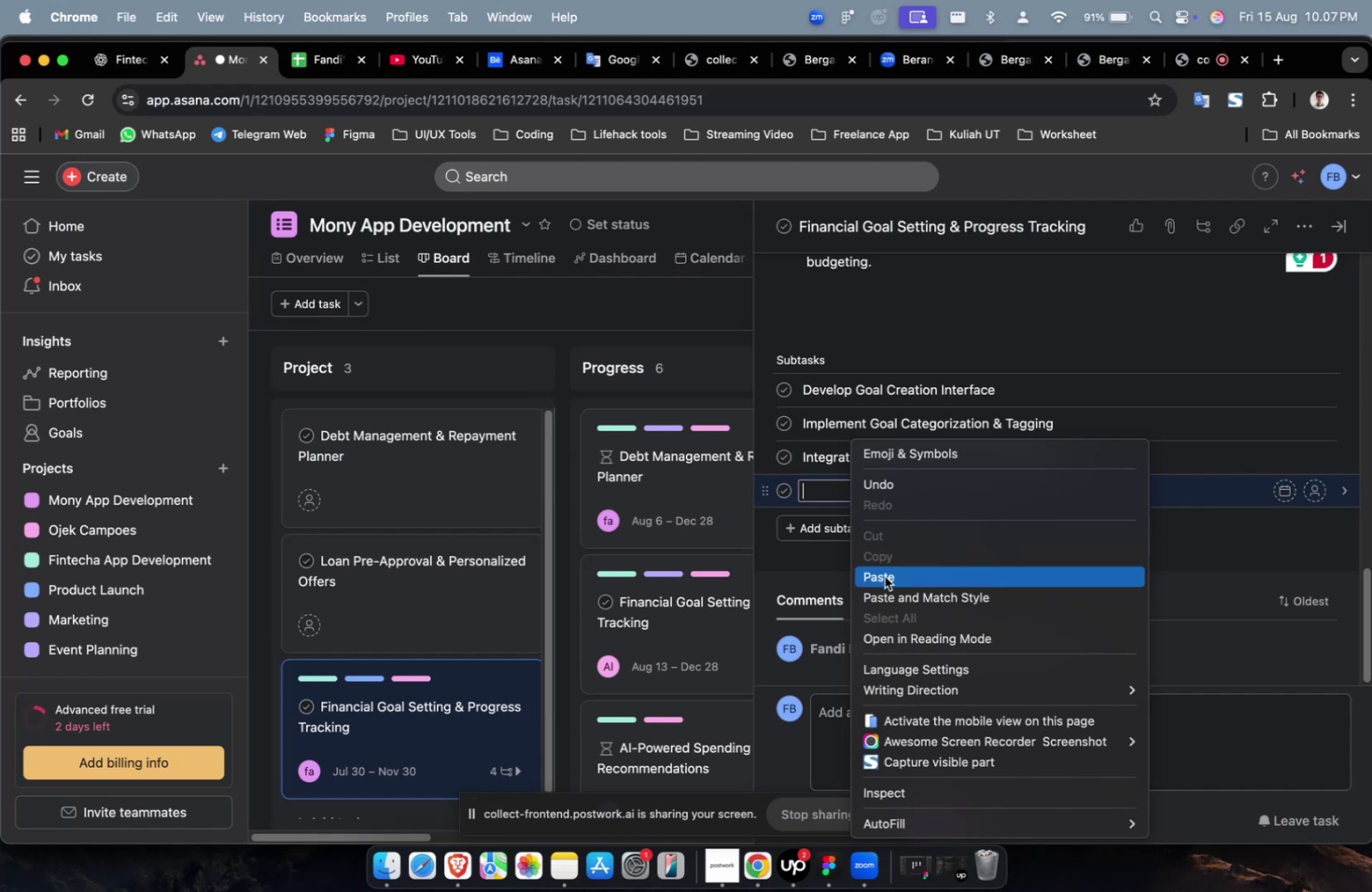 
left_click([884, 577])
 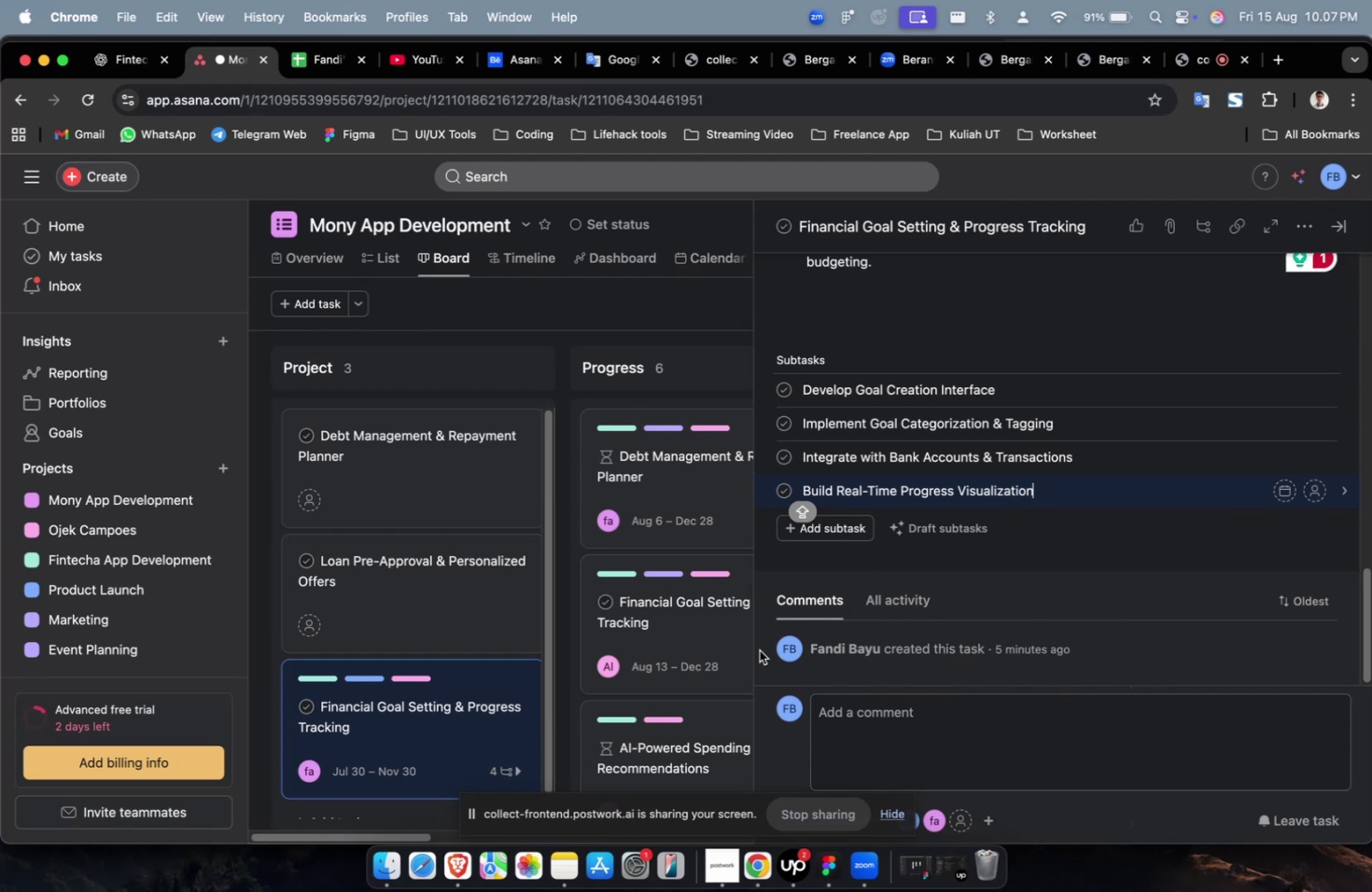 
wait(27.9)
 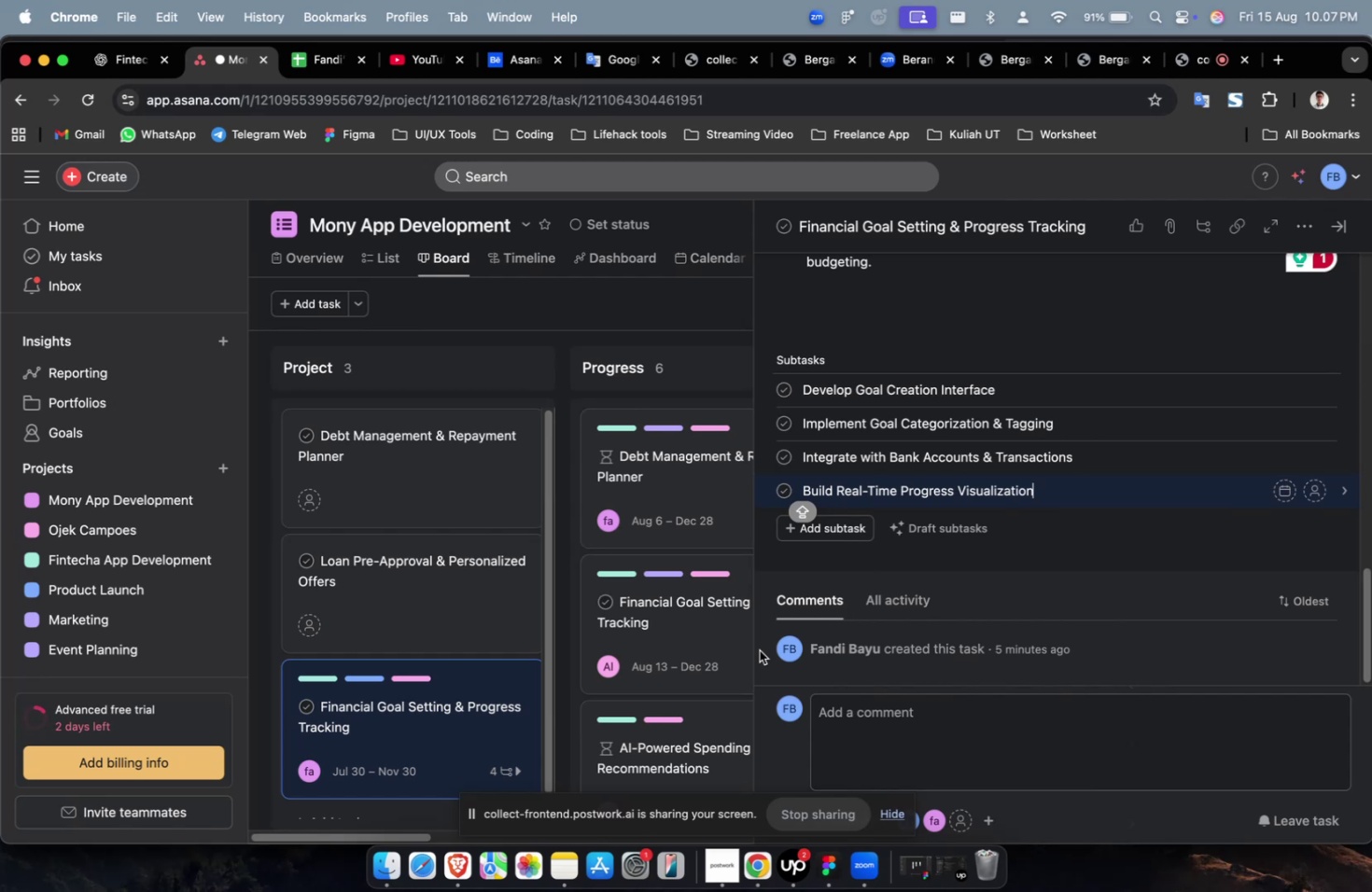 
left_click([844, 527])
 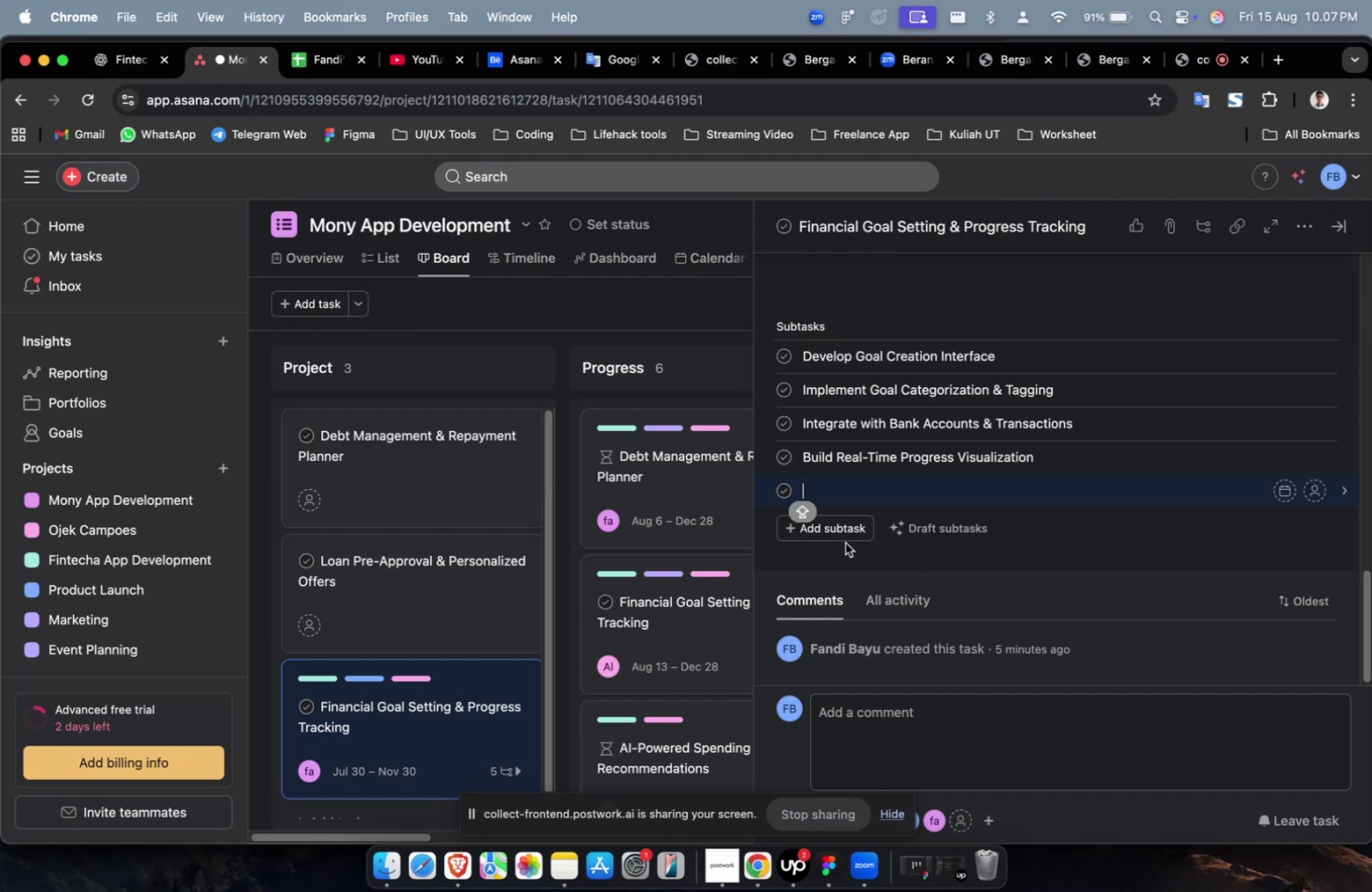 
wait(9.21)
 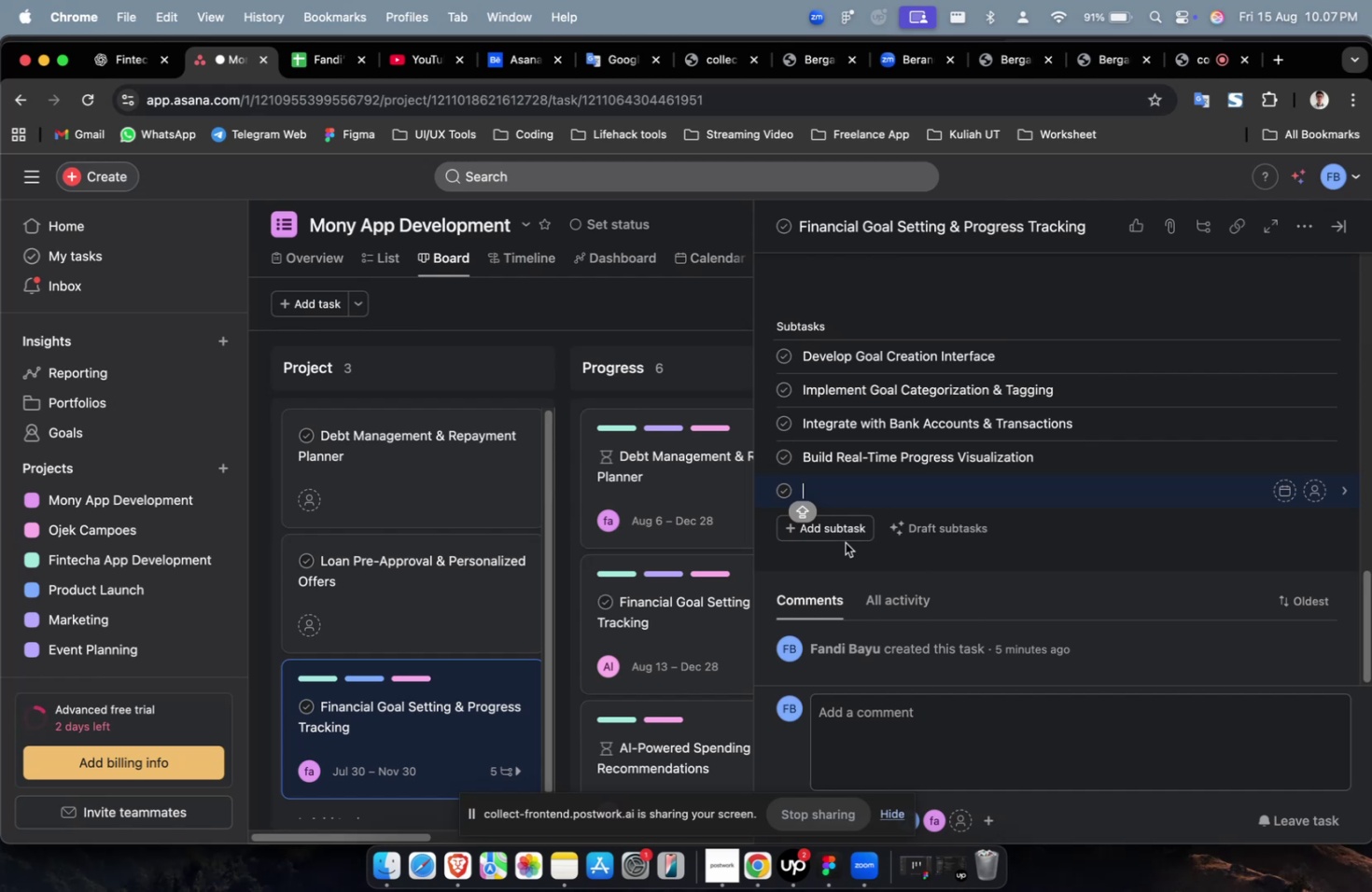 
scroll: coordinate [629, 397], scroll_direction: down, amount: 11.0
 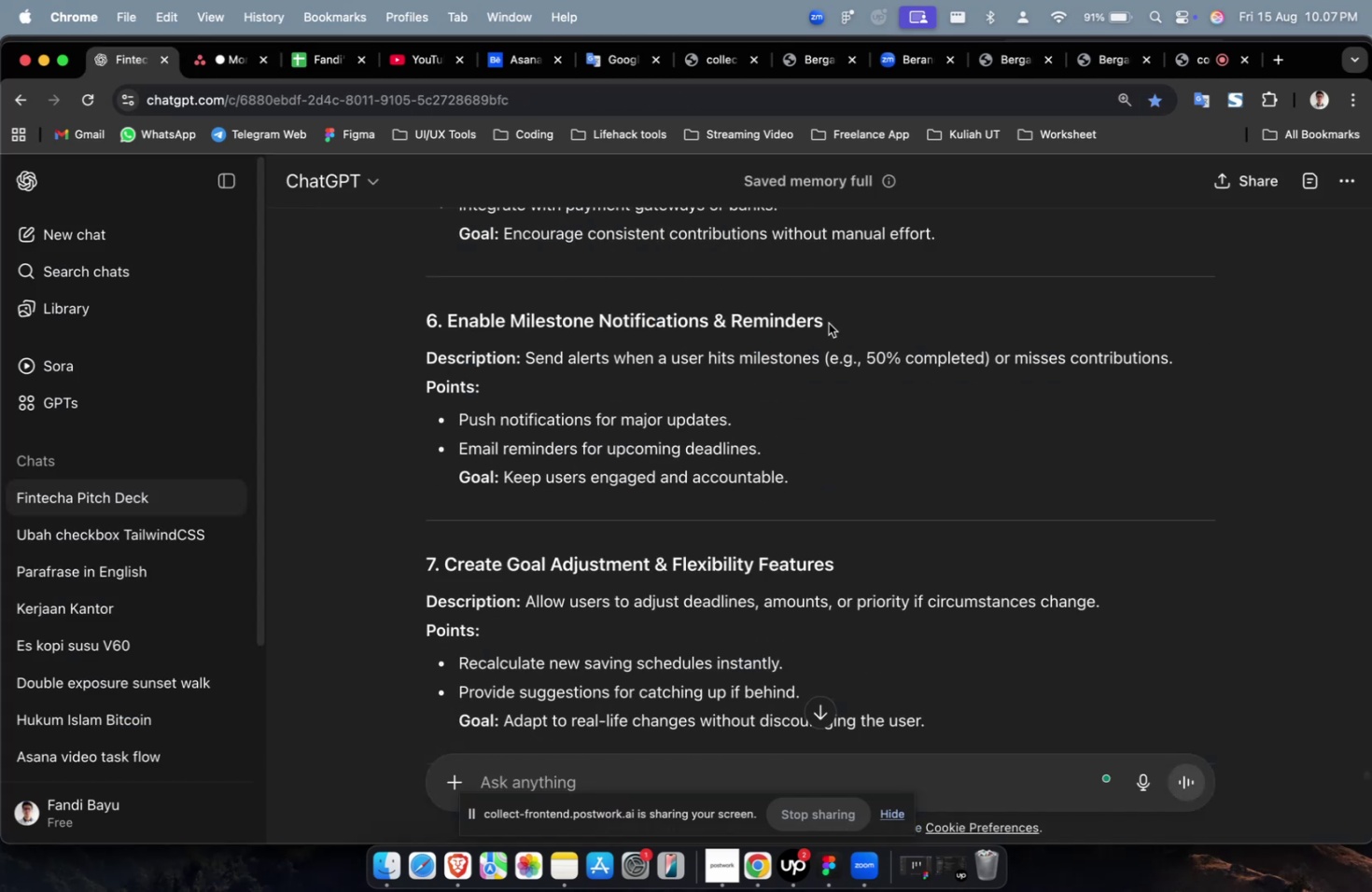 
left_click_drag(start_coordinate=[836, 316], to_coordinate=[749, 316])
 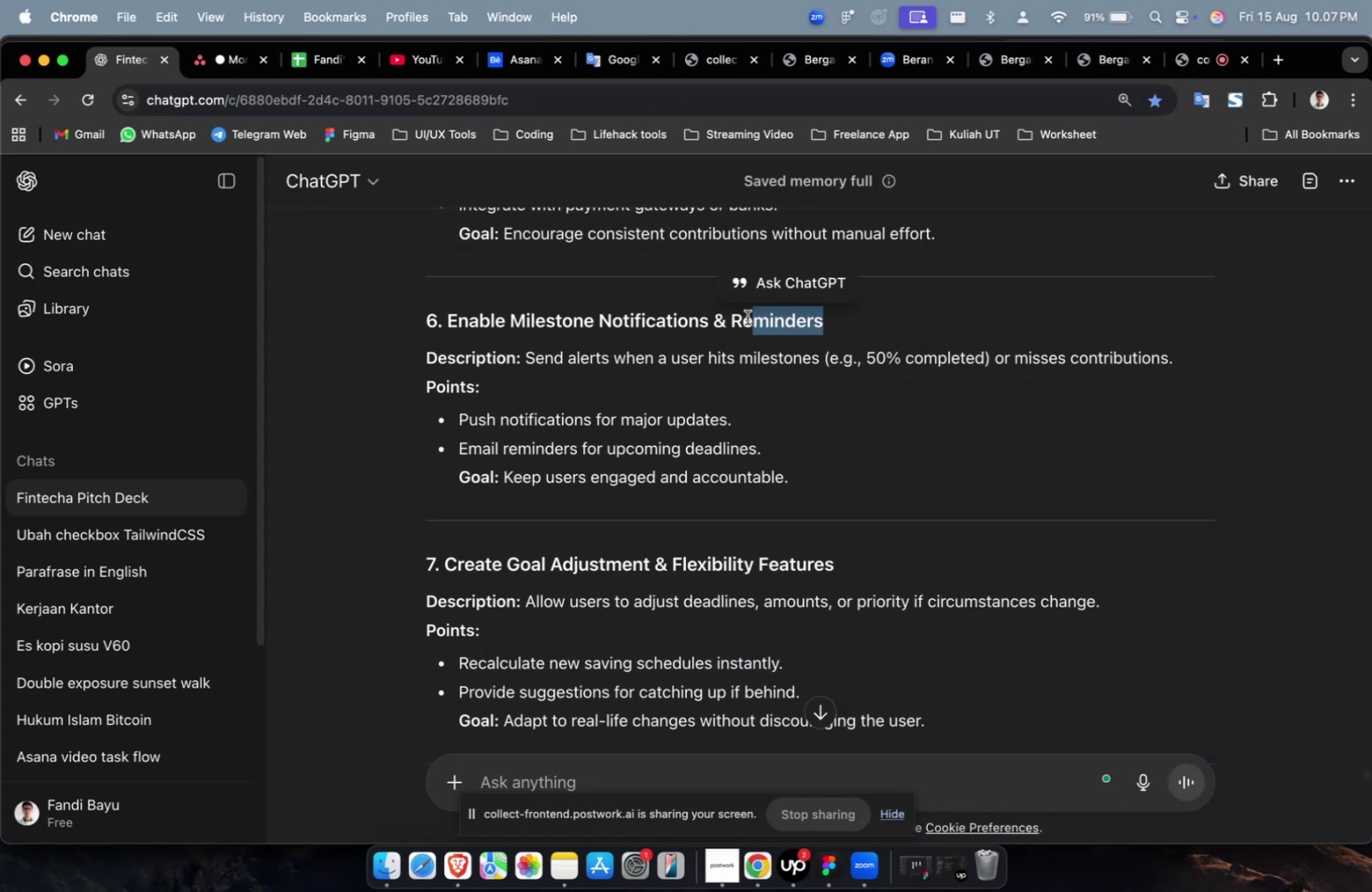 
scroll: coordinate [744, 318], scroll_direction: up, amount: 2.0
 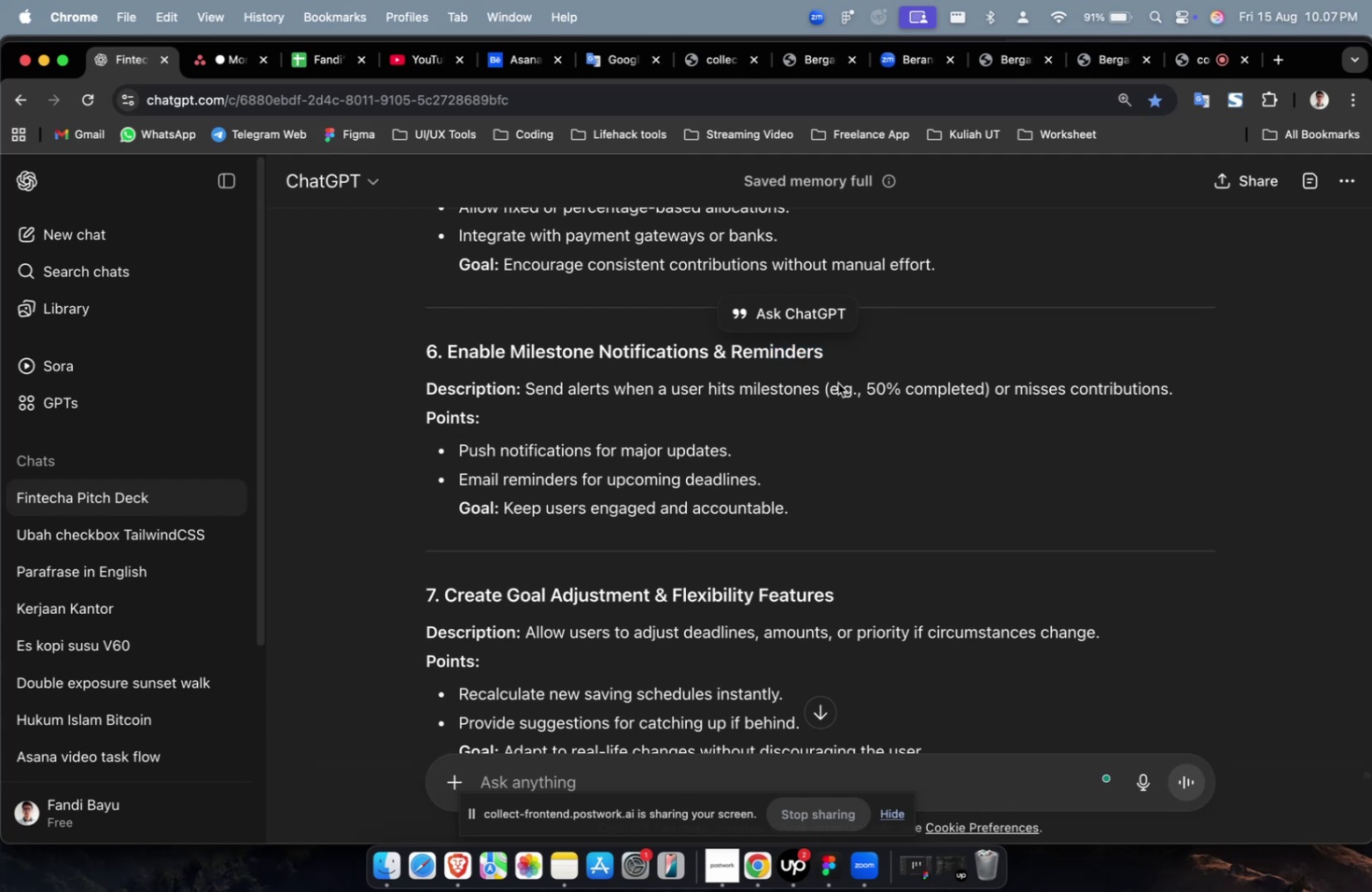 
left_click_drag(start_coordinate=[842, 345], to_coordinate=[450, 357])
 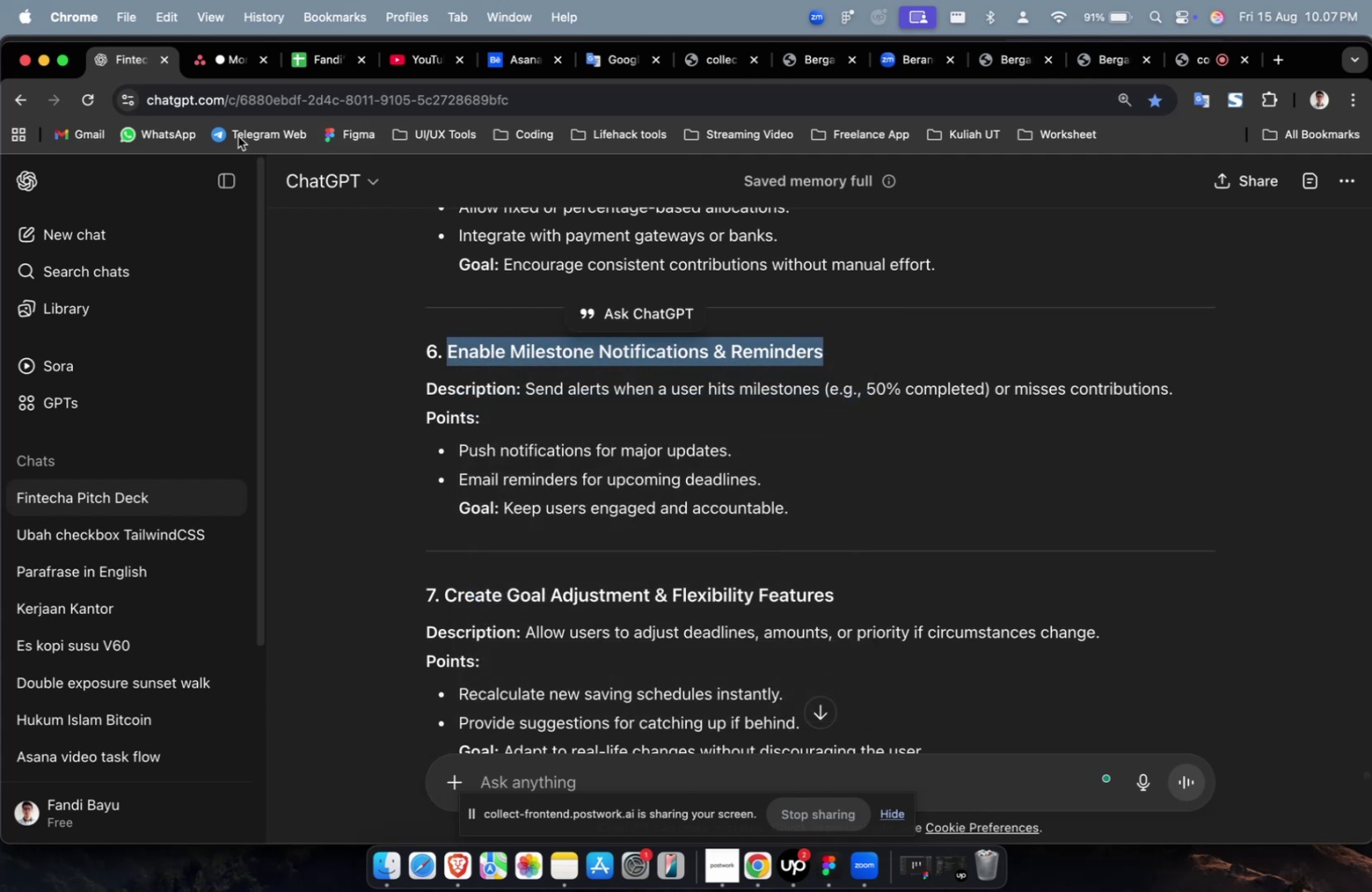 
left_click([217, 61])
 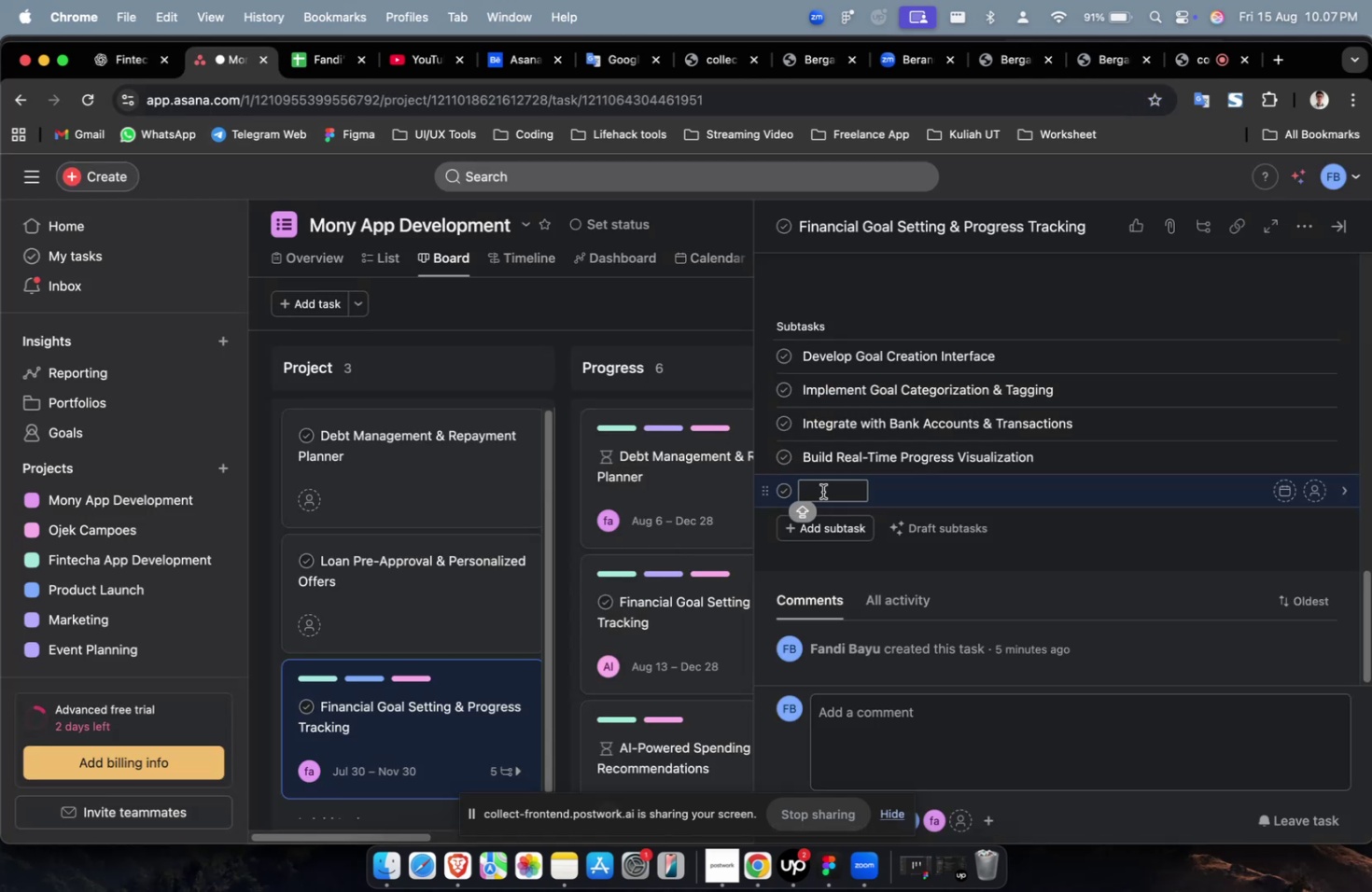 
right_click([826, 493])
 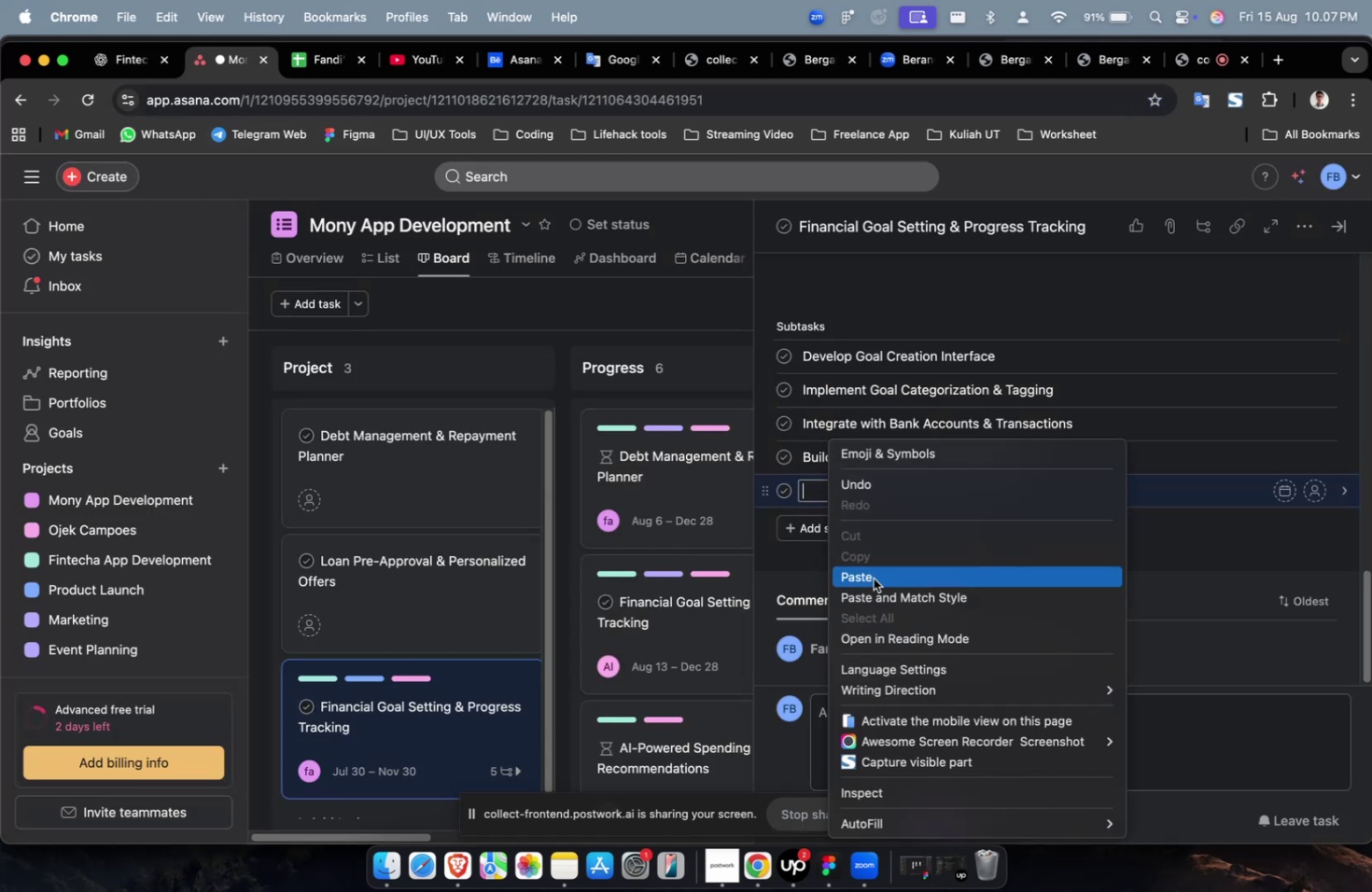 
left_click([873, 579])
 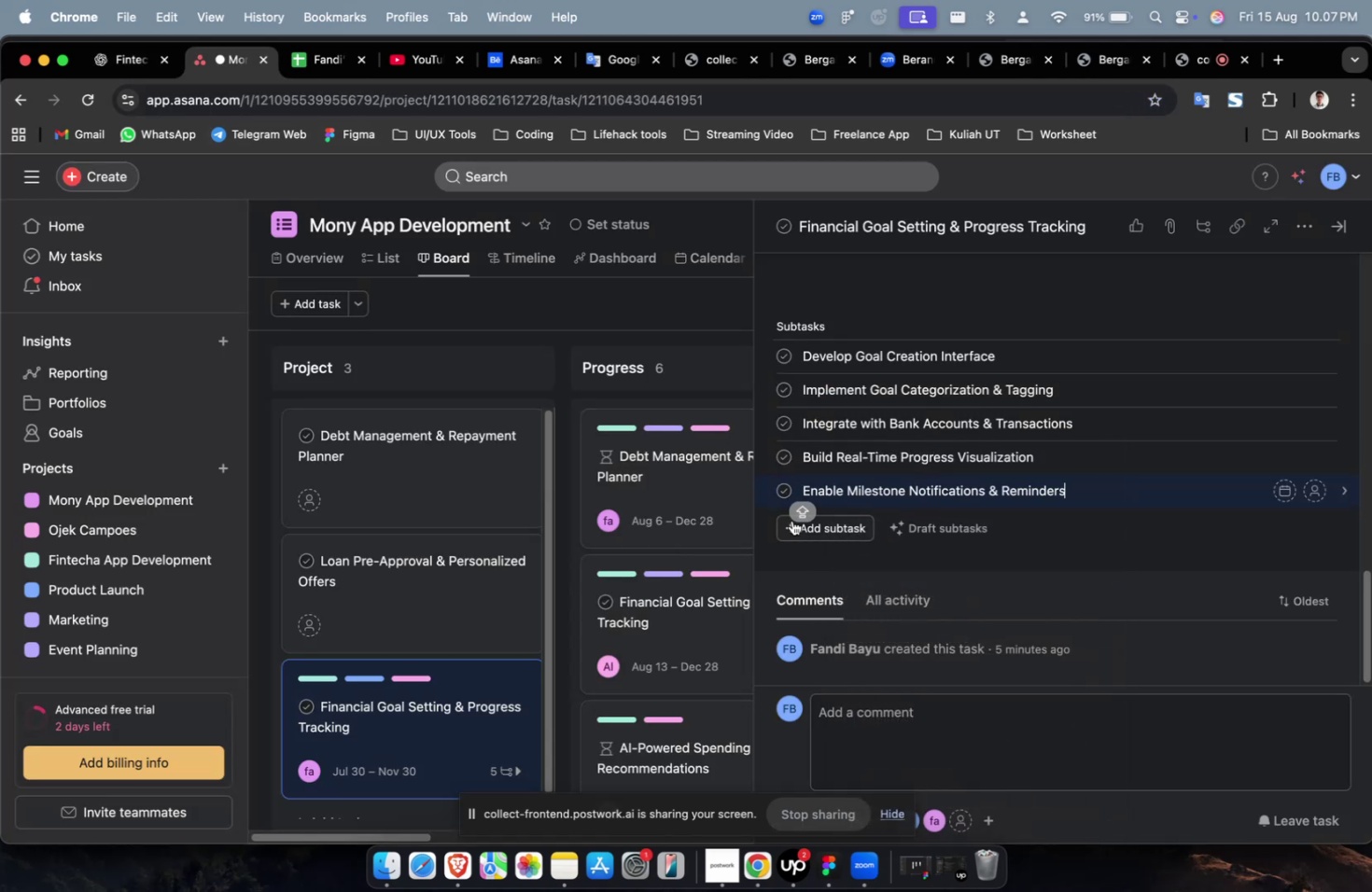 
double_click([798, 523])
 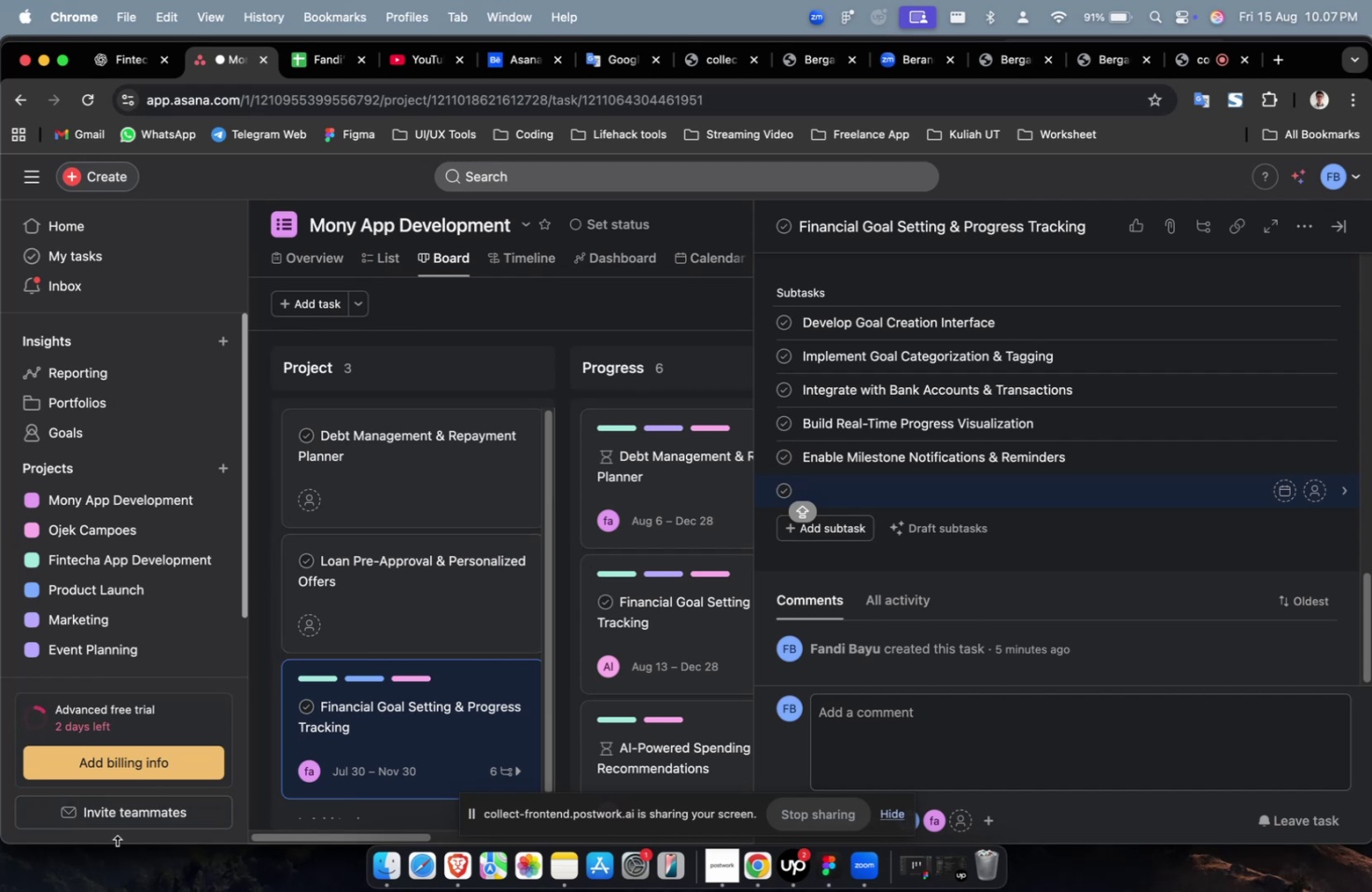 
wait(9.61)
 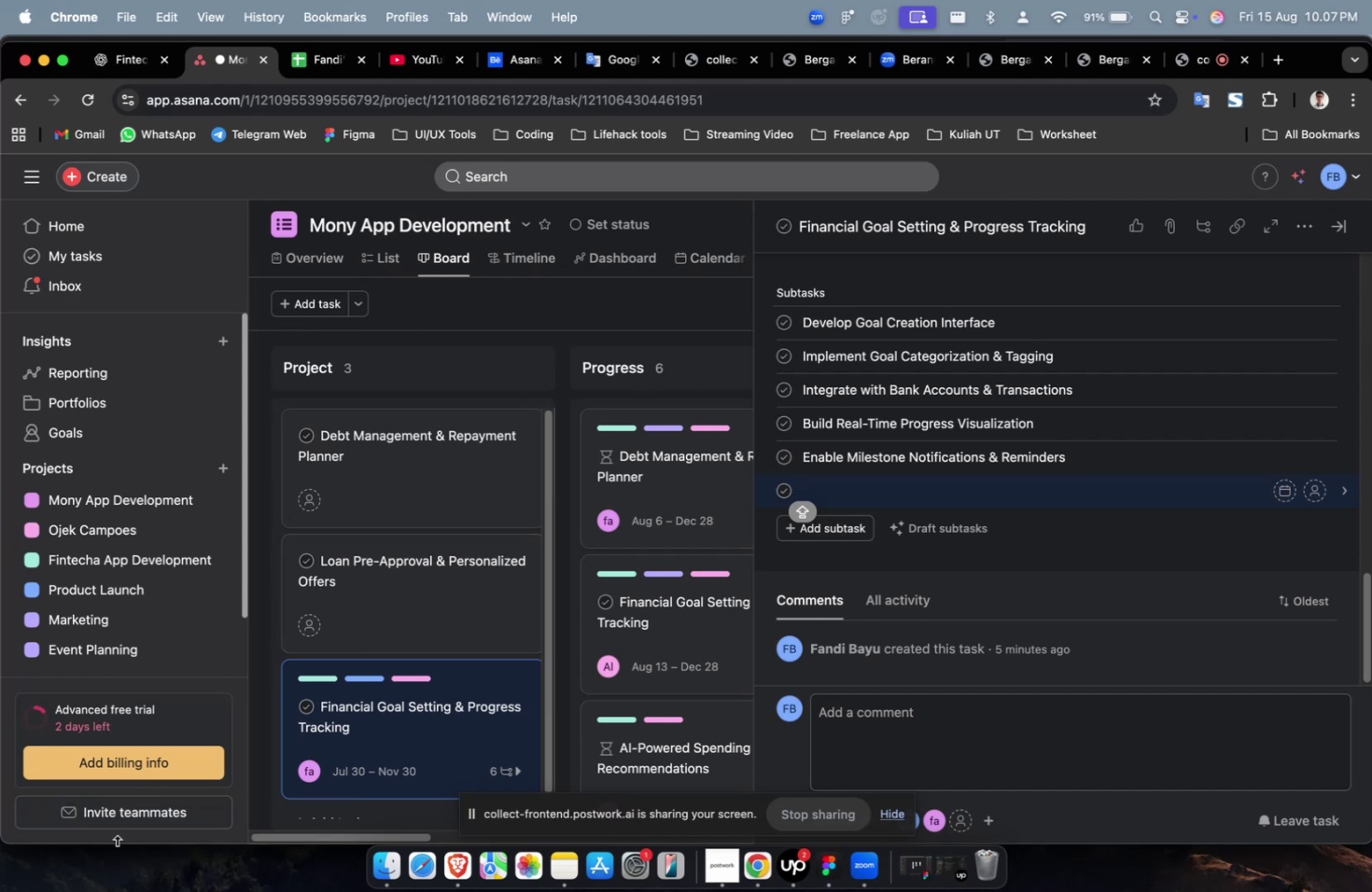 
left_click([108, 61])
 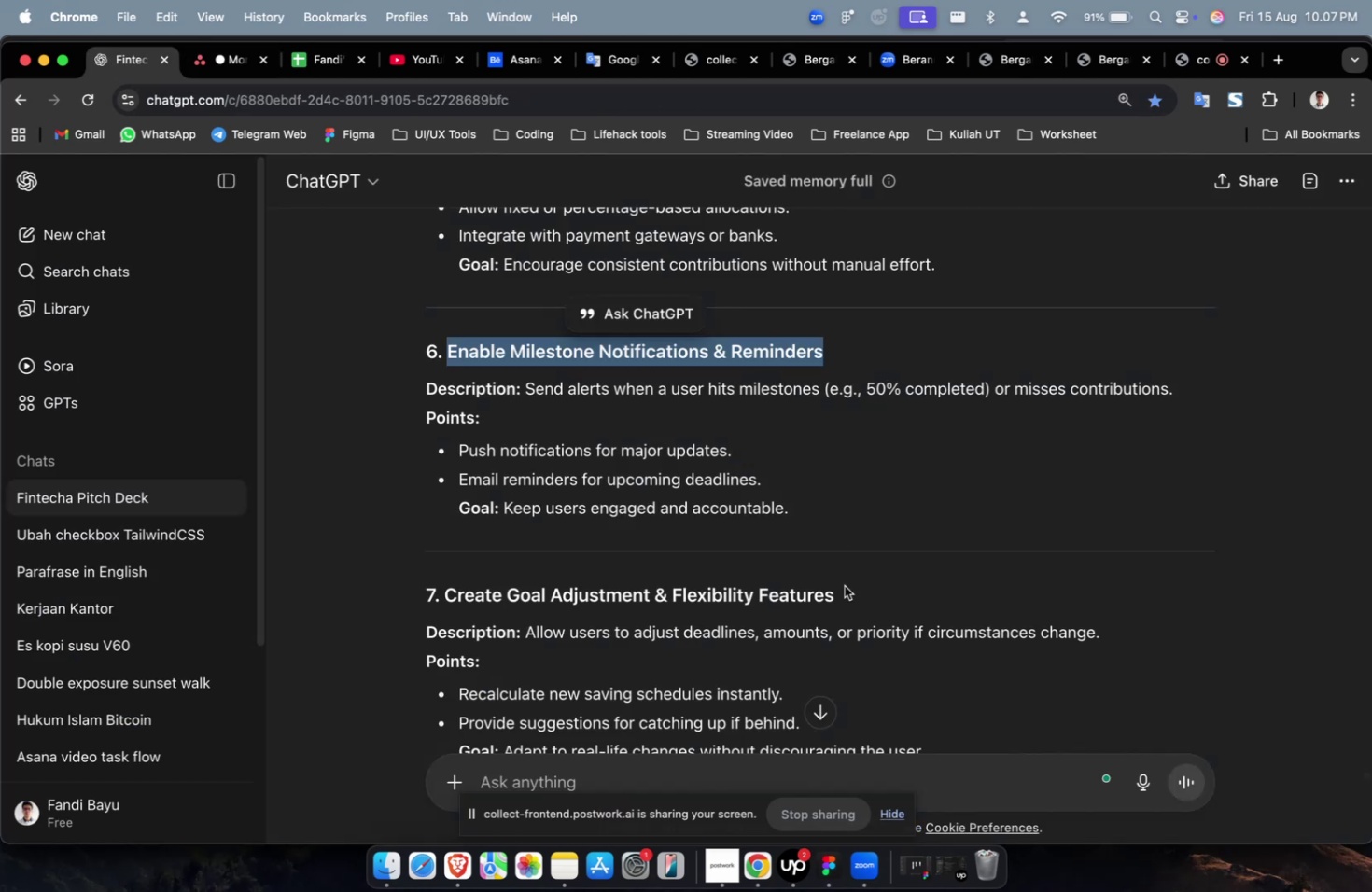 
left_click_drag(start_coordinate=[847, 602], to_coordinate=[441, 594])
 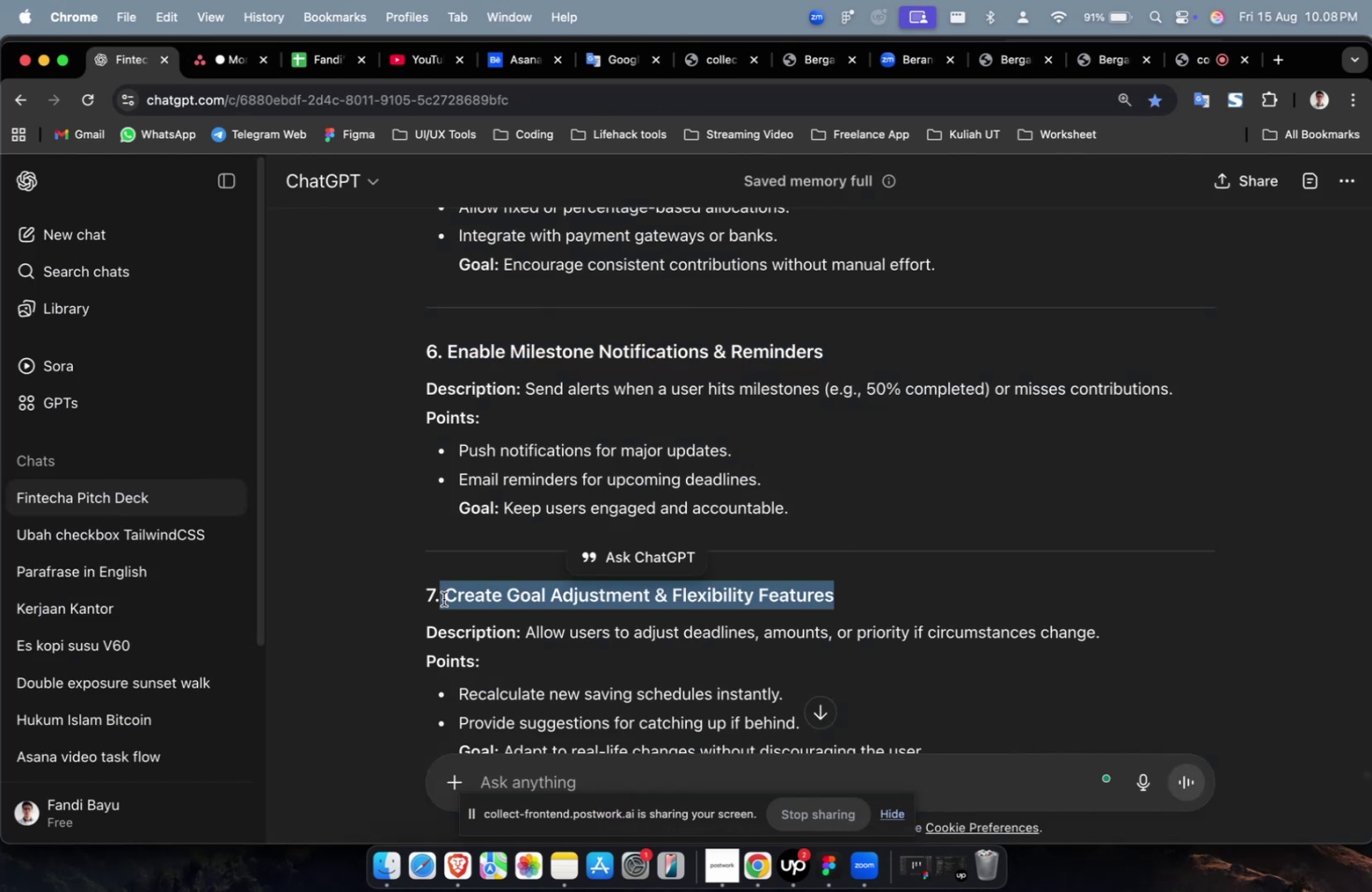 
left_click([444, 598])
 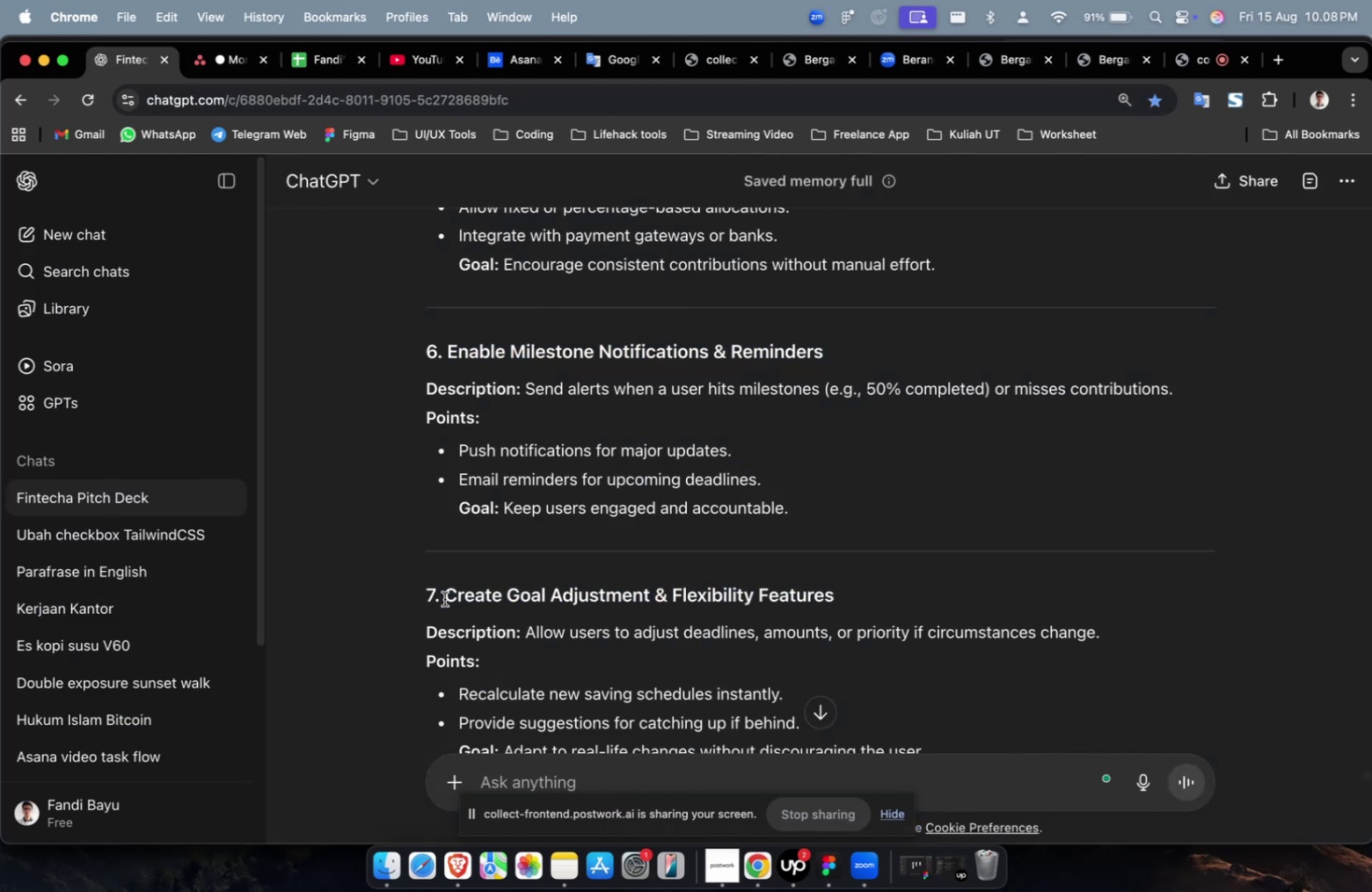 
left_click_drag(start_coordinate=[445, 597], to_coordinate=[1043, 594])
 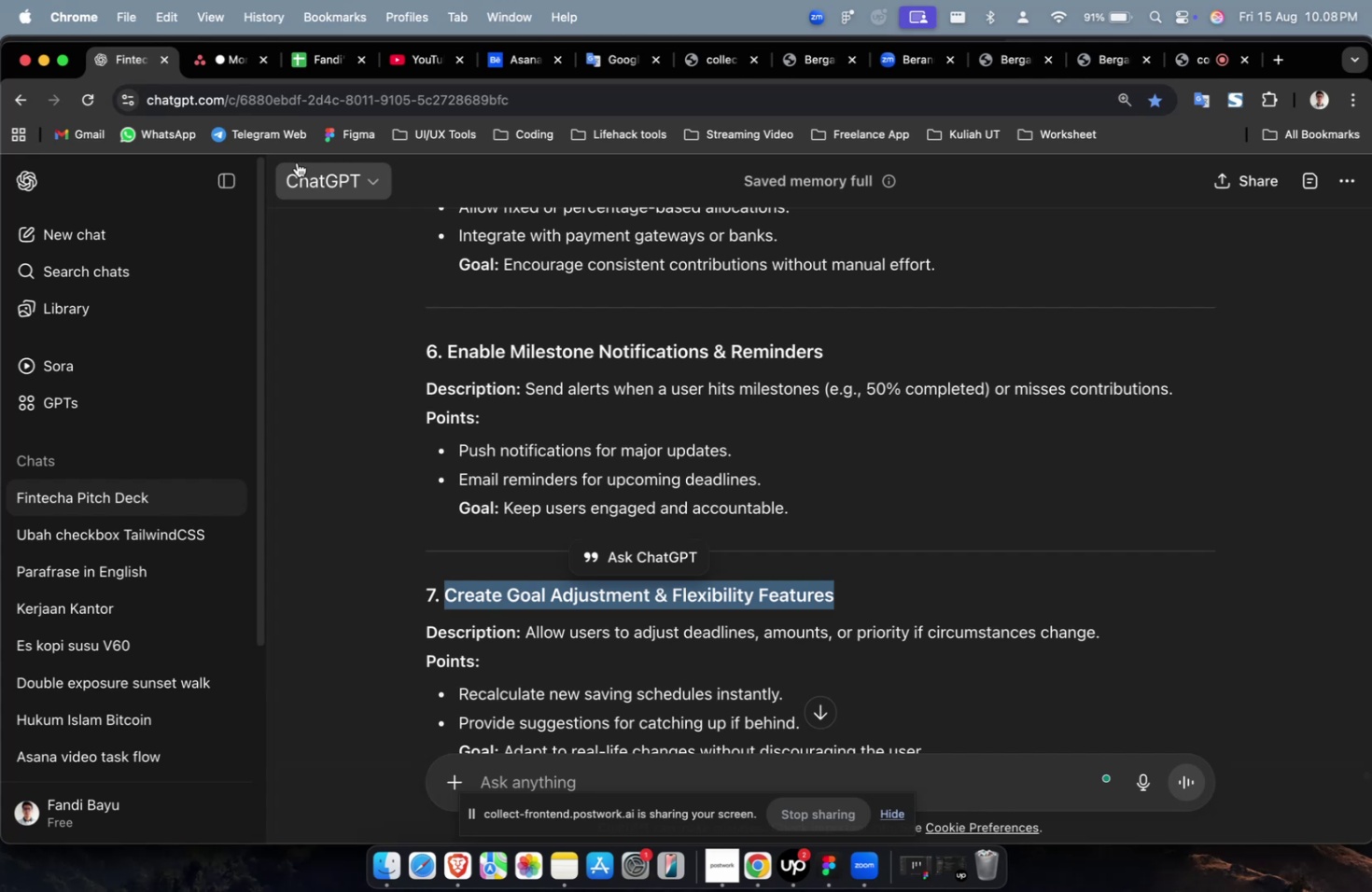 
key(Meta+C)
 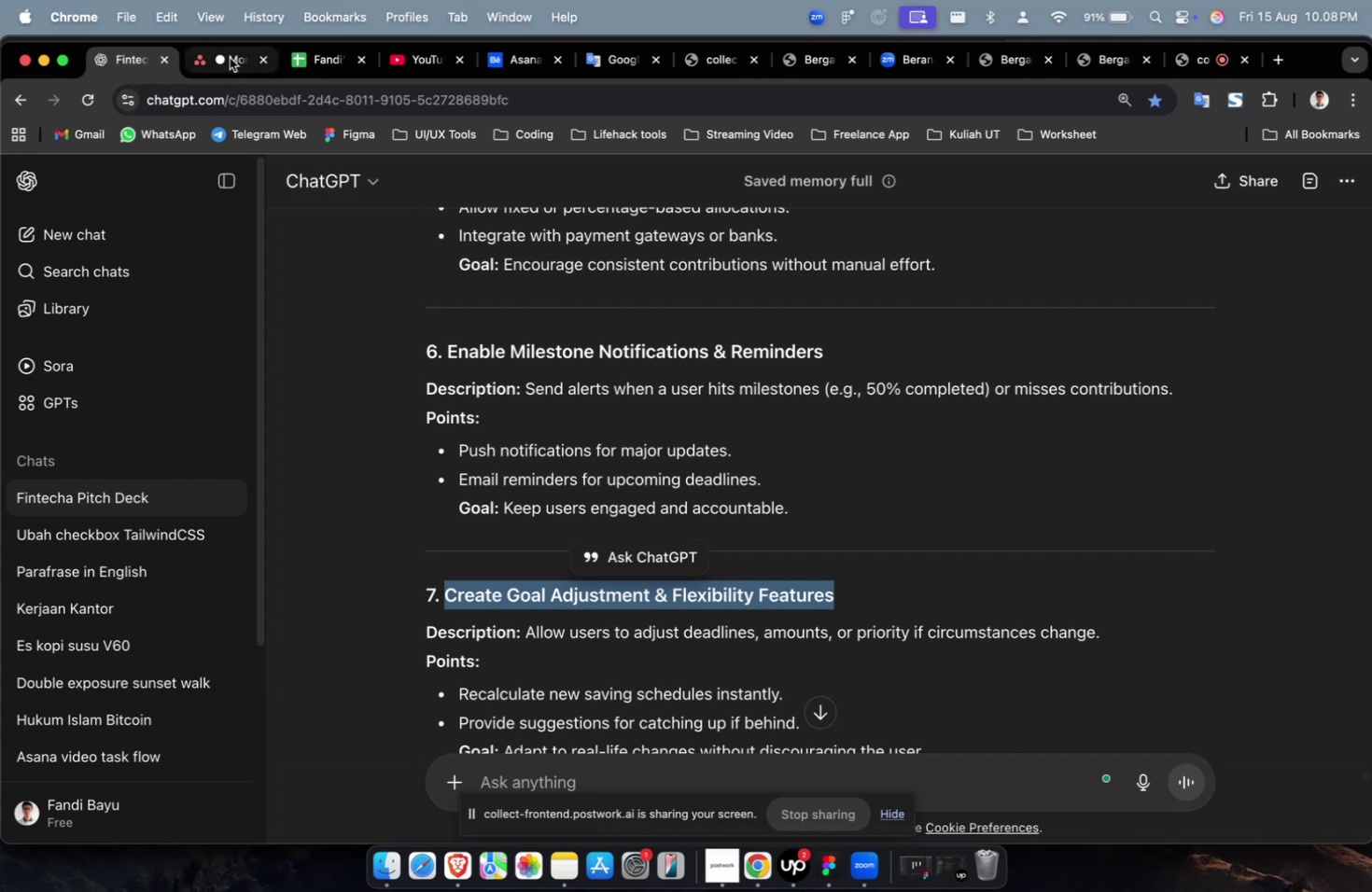 
left_click([230, 58])
 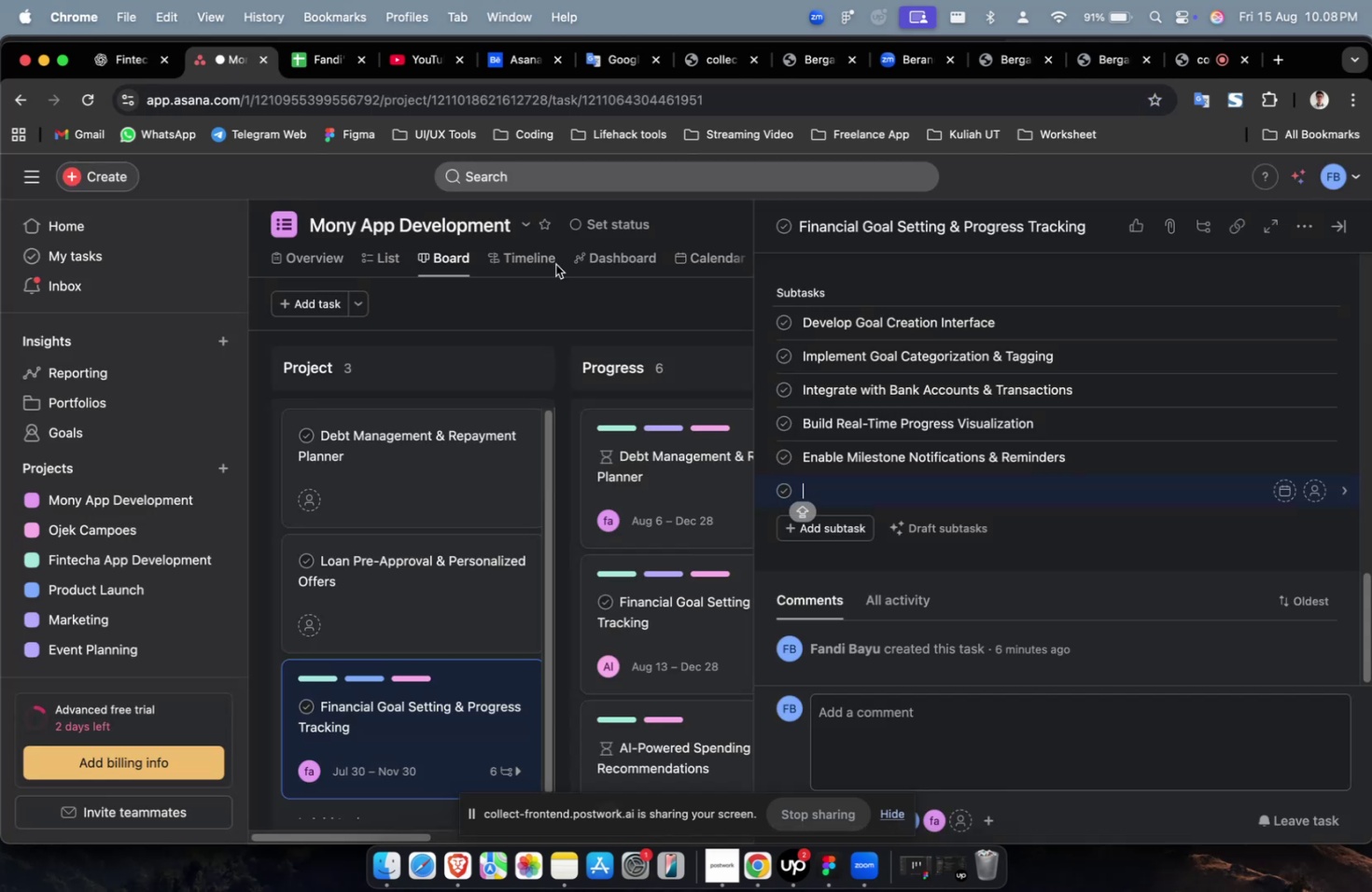 
key(Meta+V)
 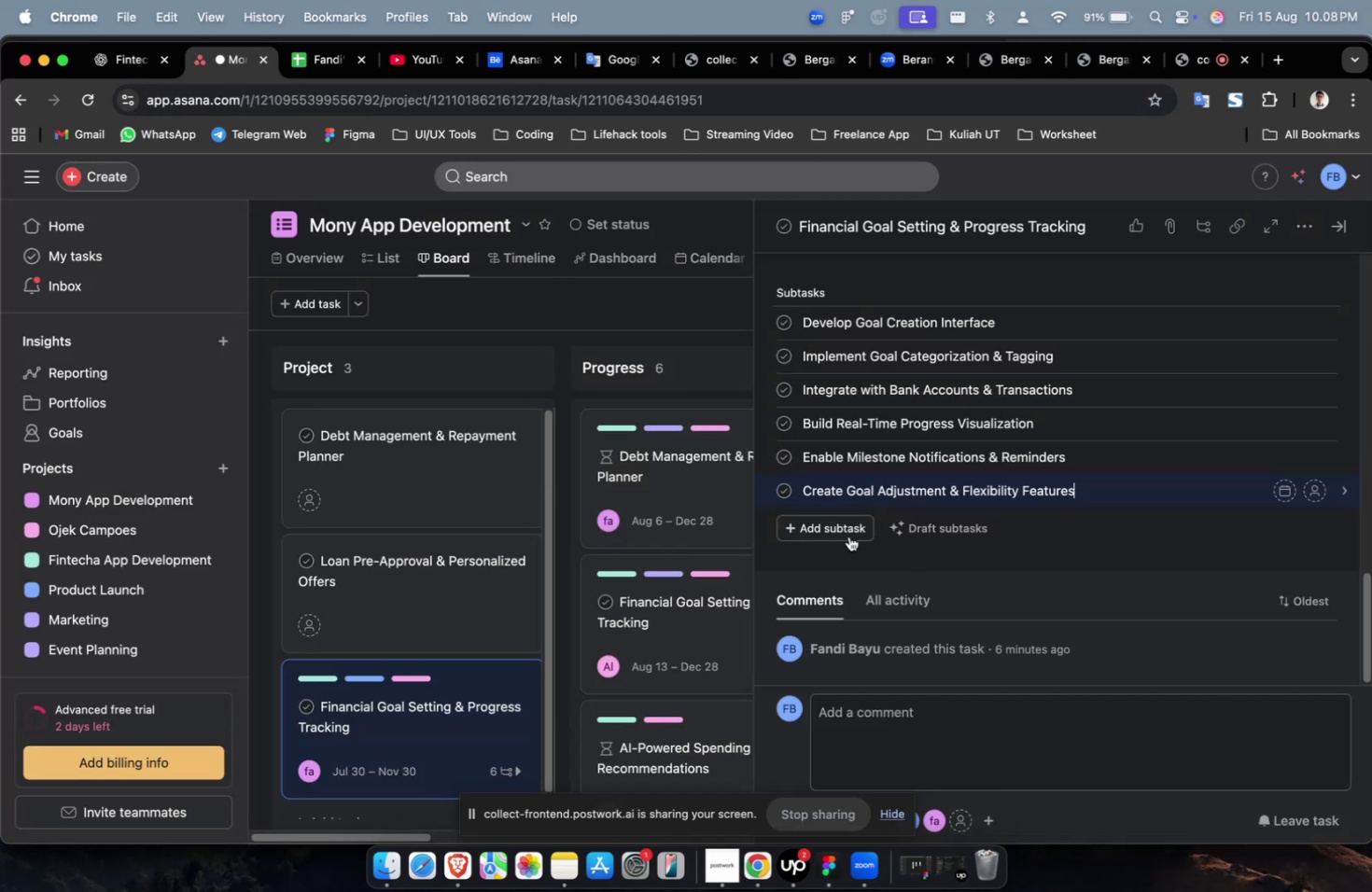 
left_click([848, 536])
 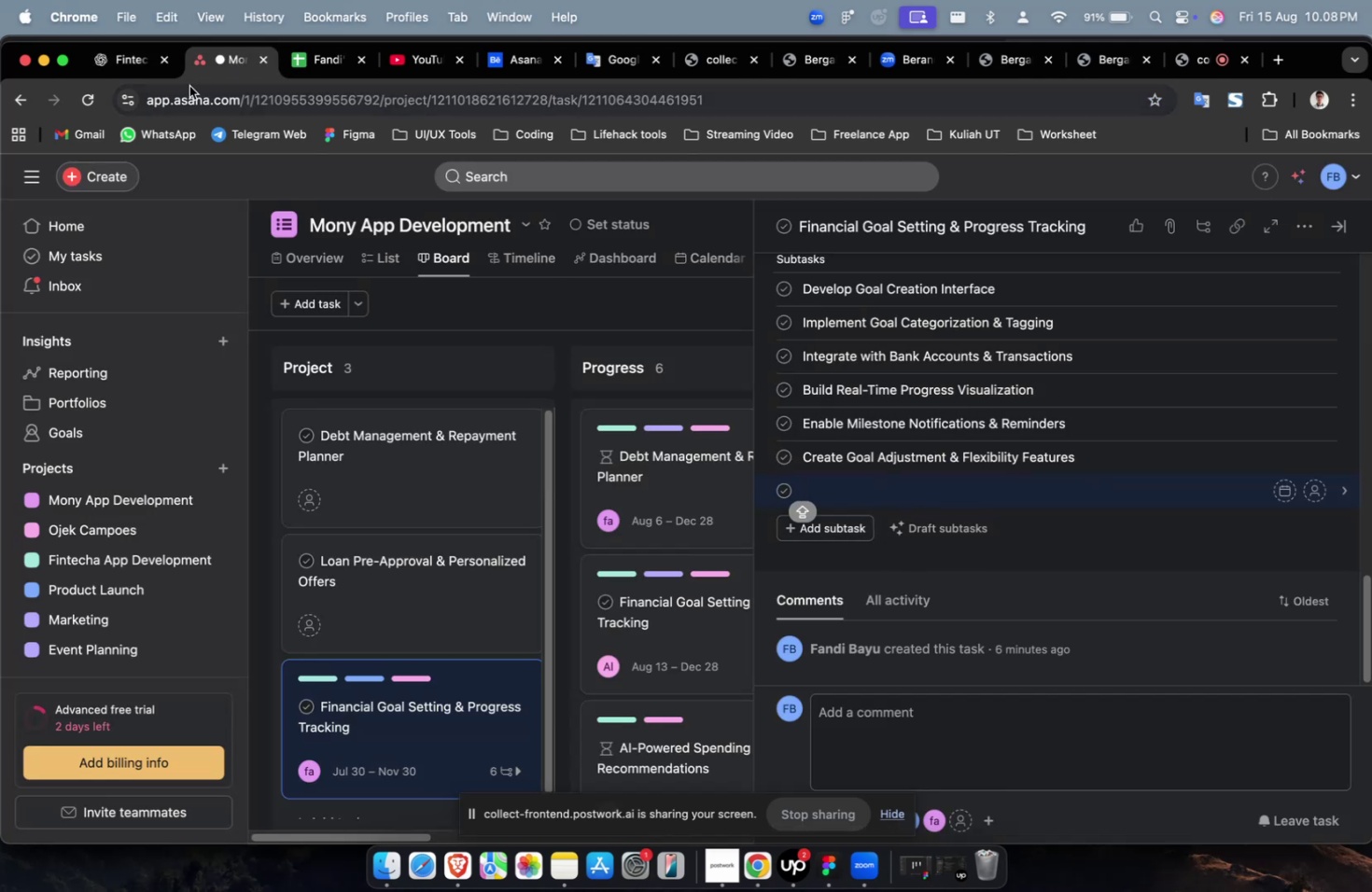 
left_click([105, 50])
 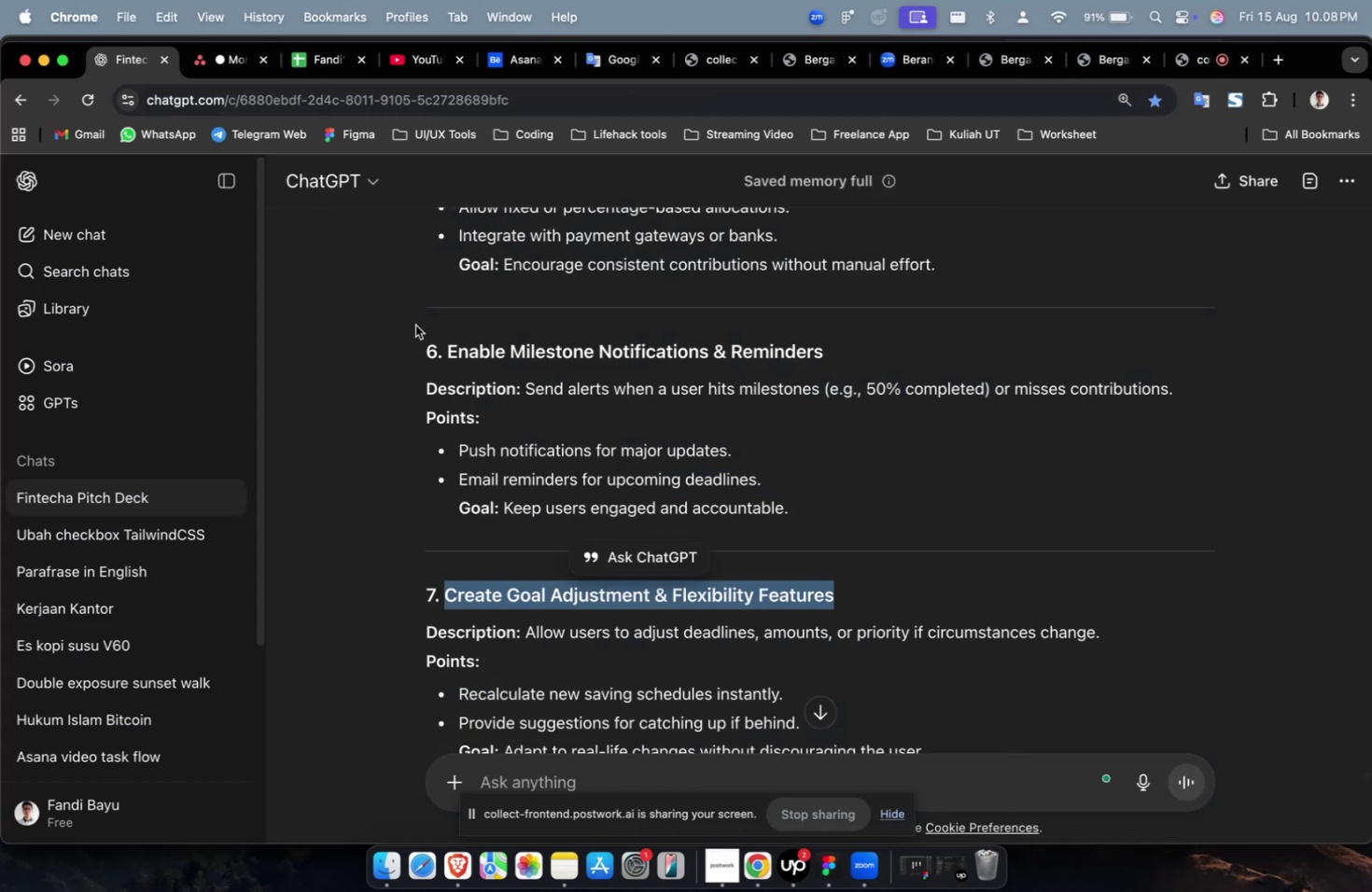 
scroll: coordinate [486, 419], scroll_direction: down, amount: 10.0
 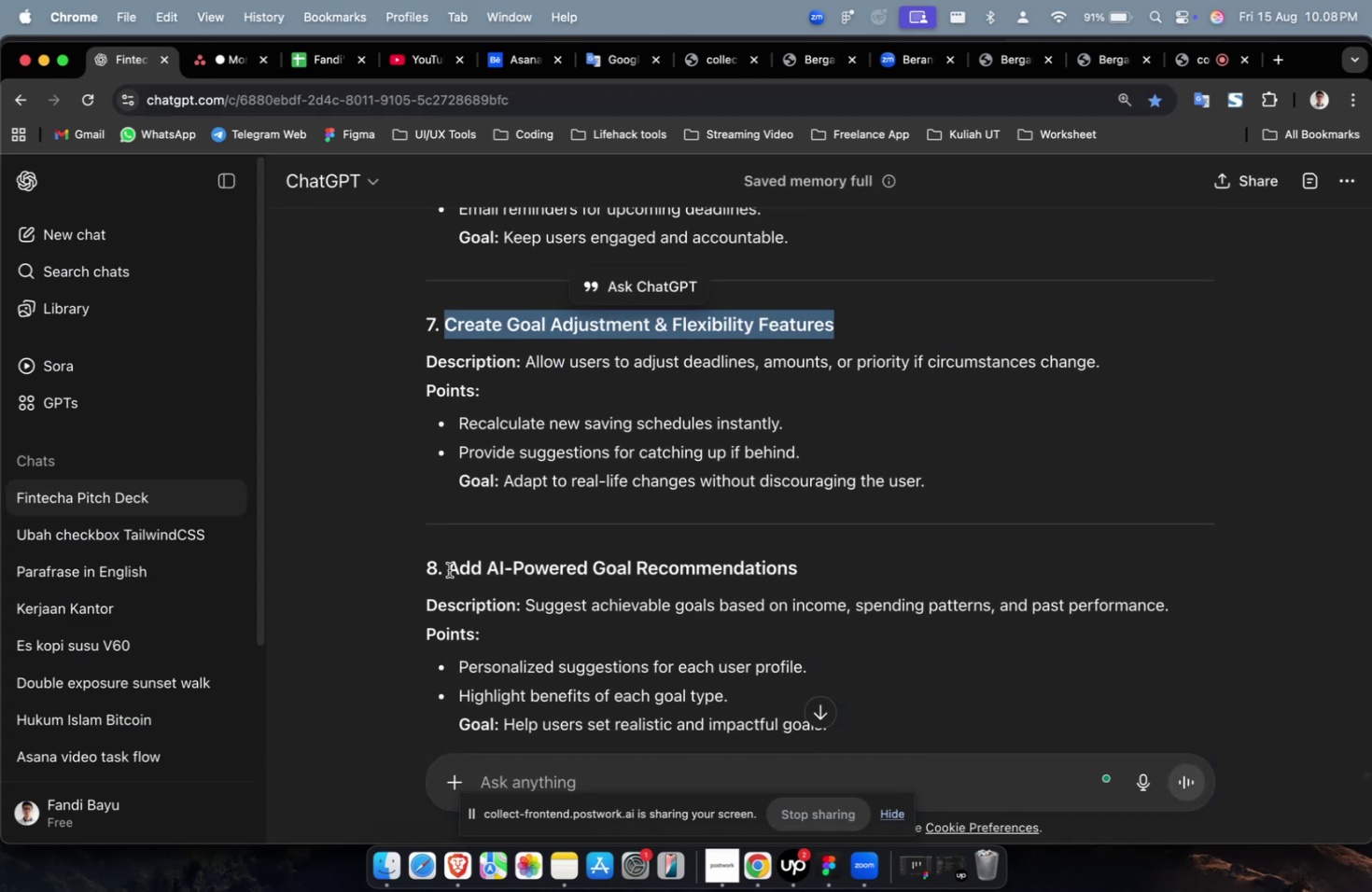 
left_click_drag(start_coordinate=[450, 564], to_coordinate=[889, 569])
 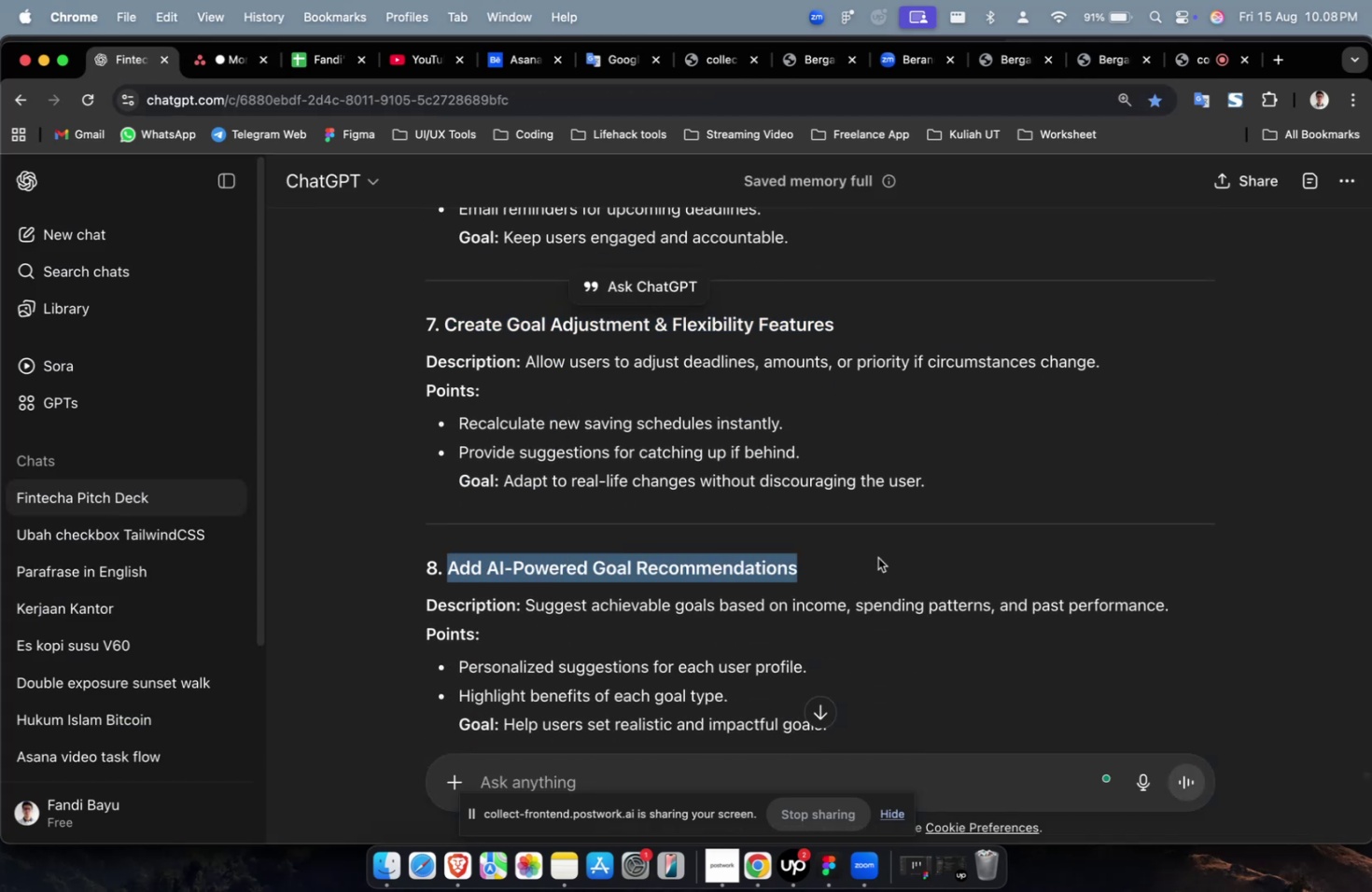 
key(Meta+C)
 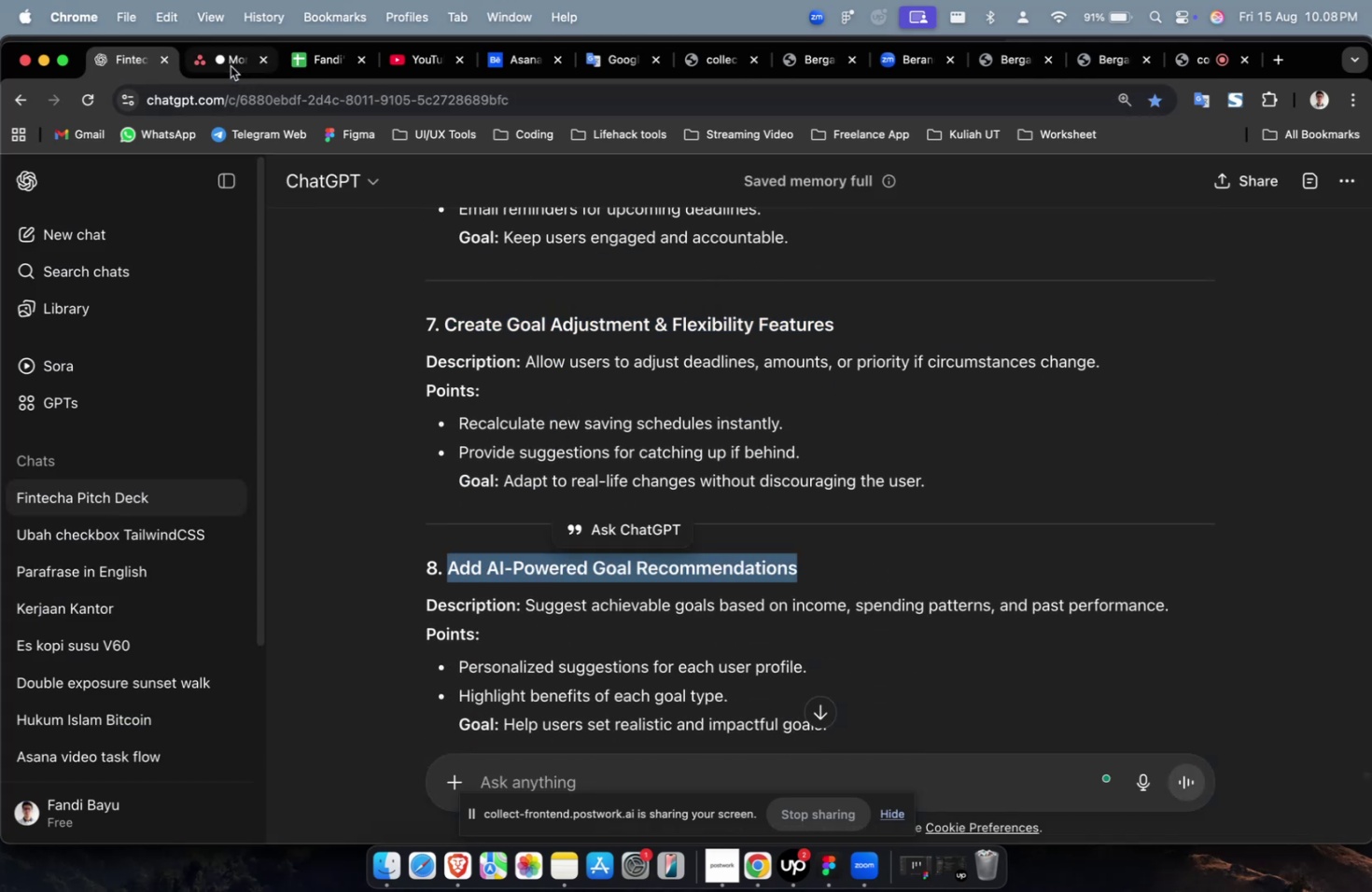 
left_click([229, 64])
 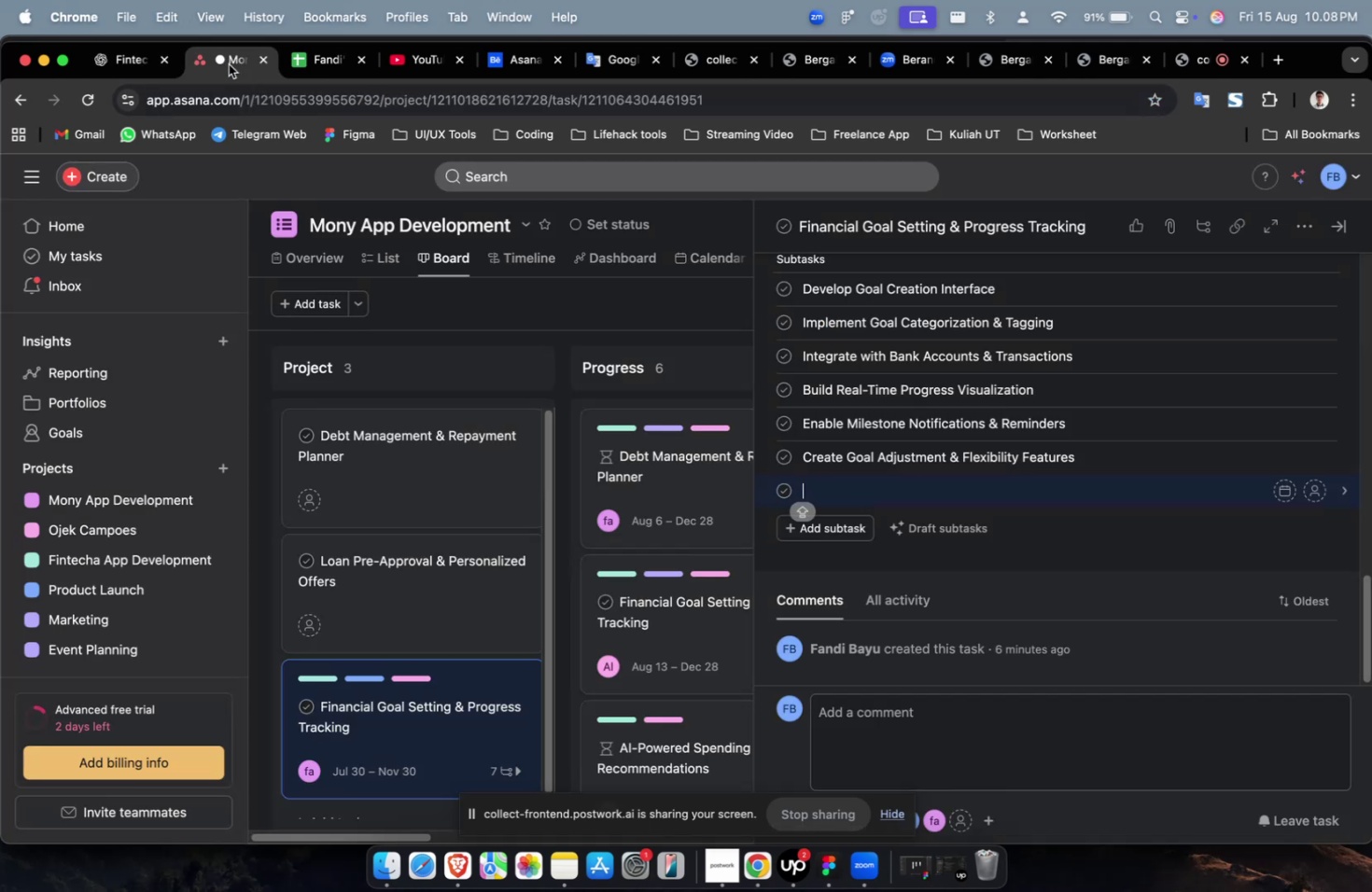 
key(Meta+V)
 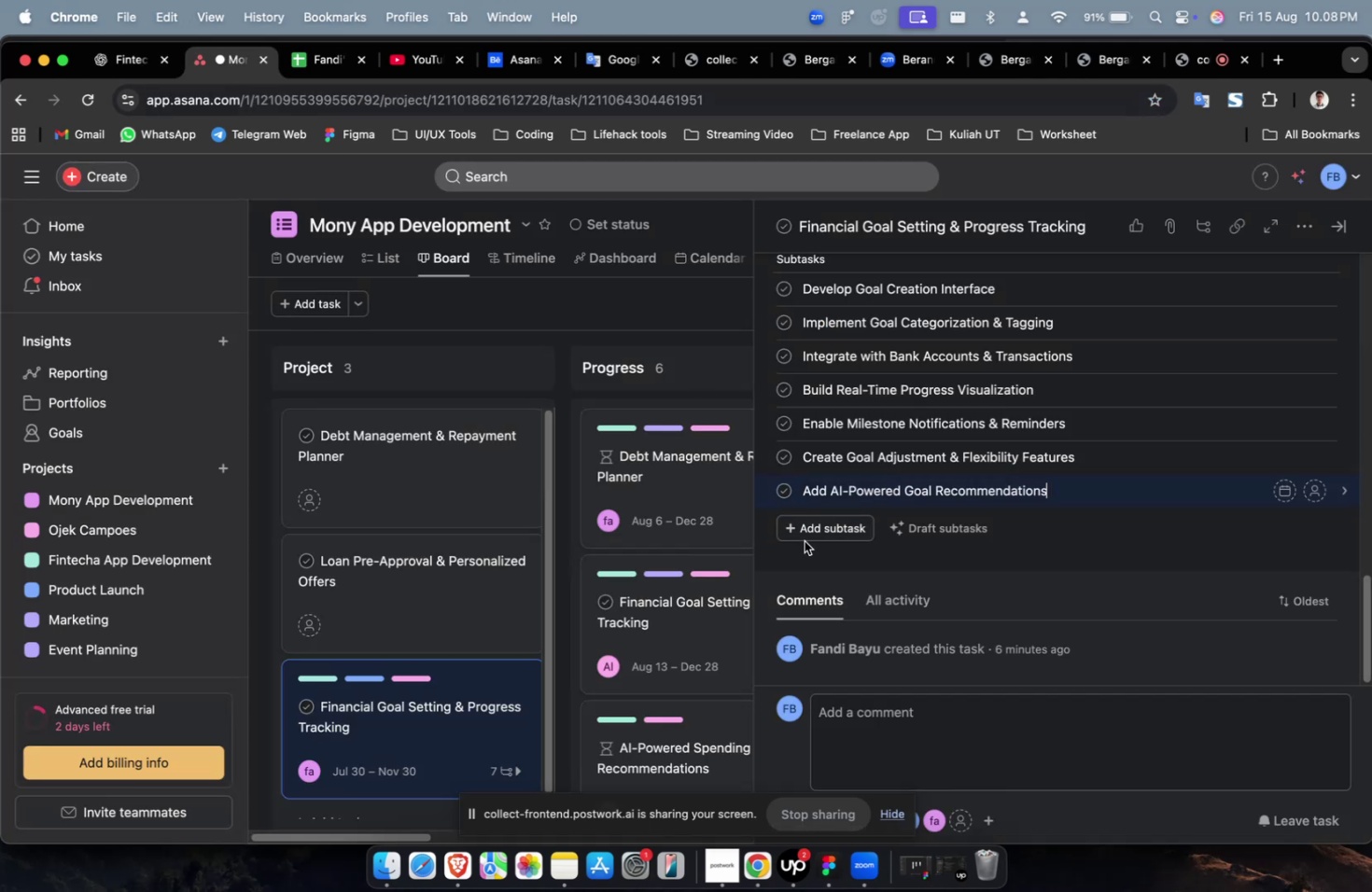 
left_click([805, 534])
 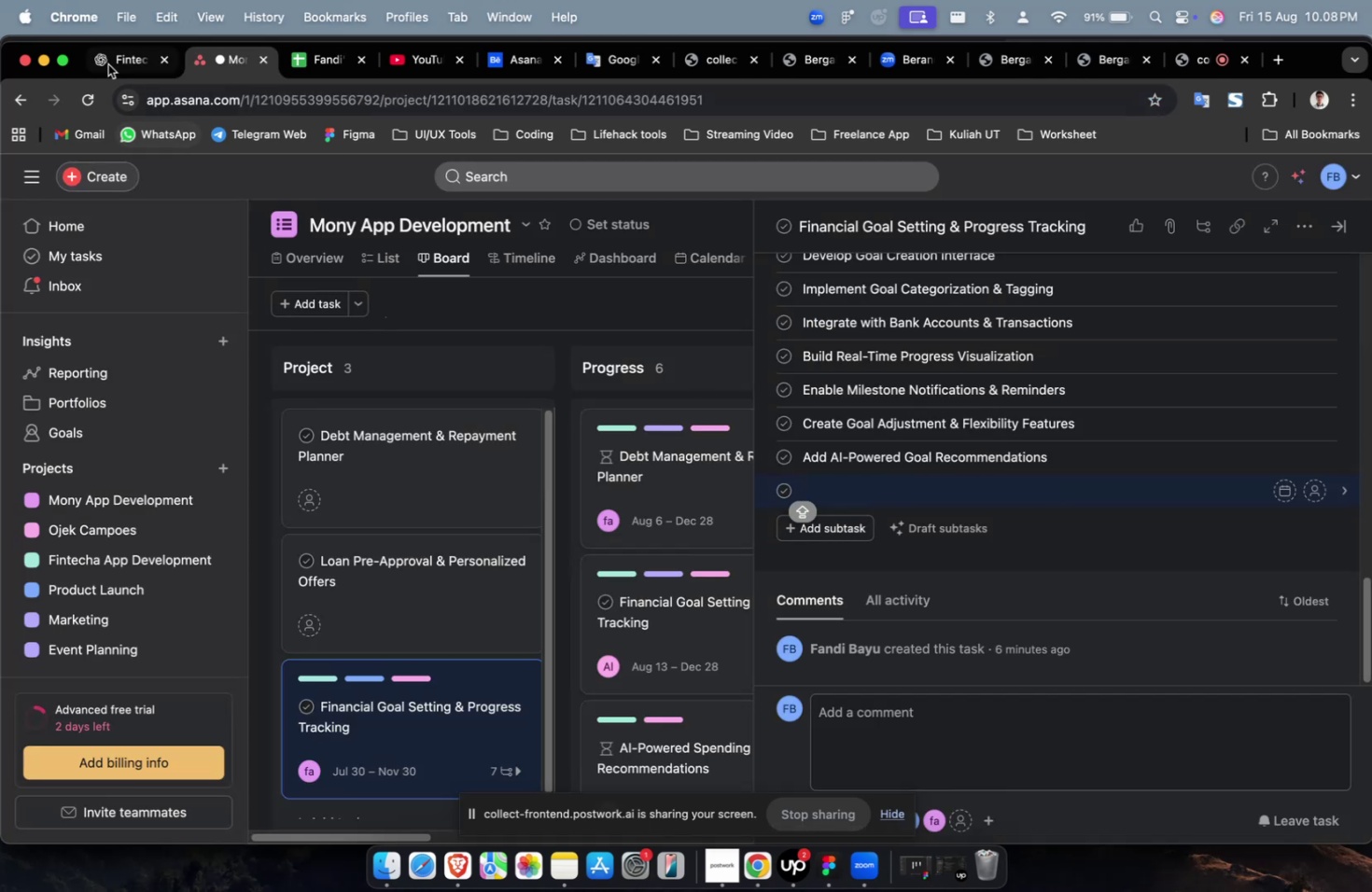 
left_click([117, 53])
 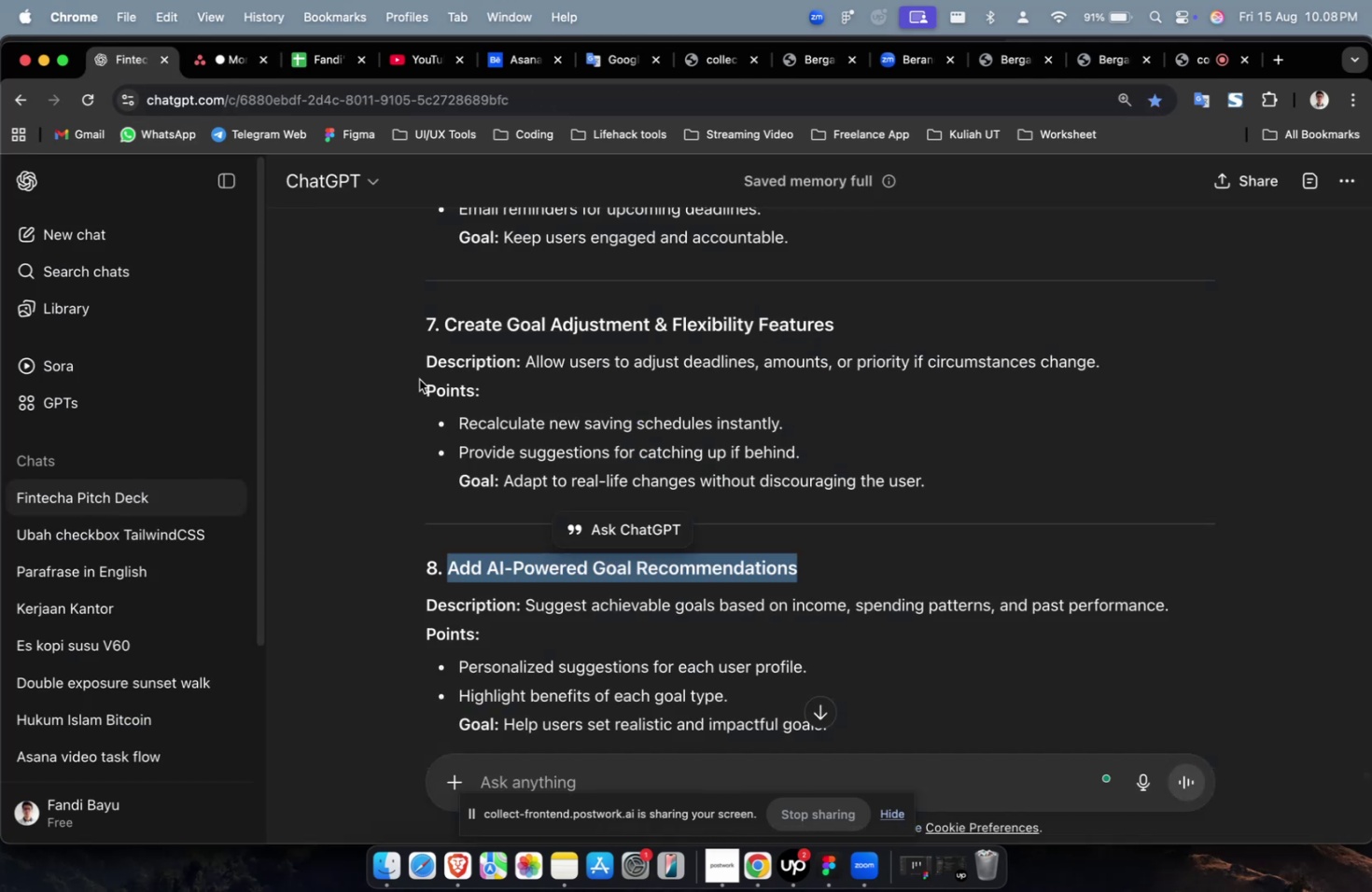 
scroll: coordinate [445, 402], scroll_direction: down, amount: 14.0
 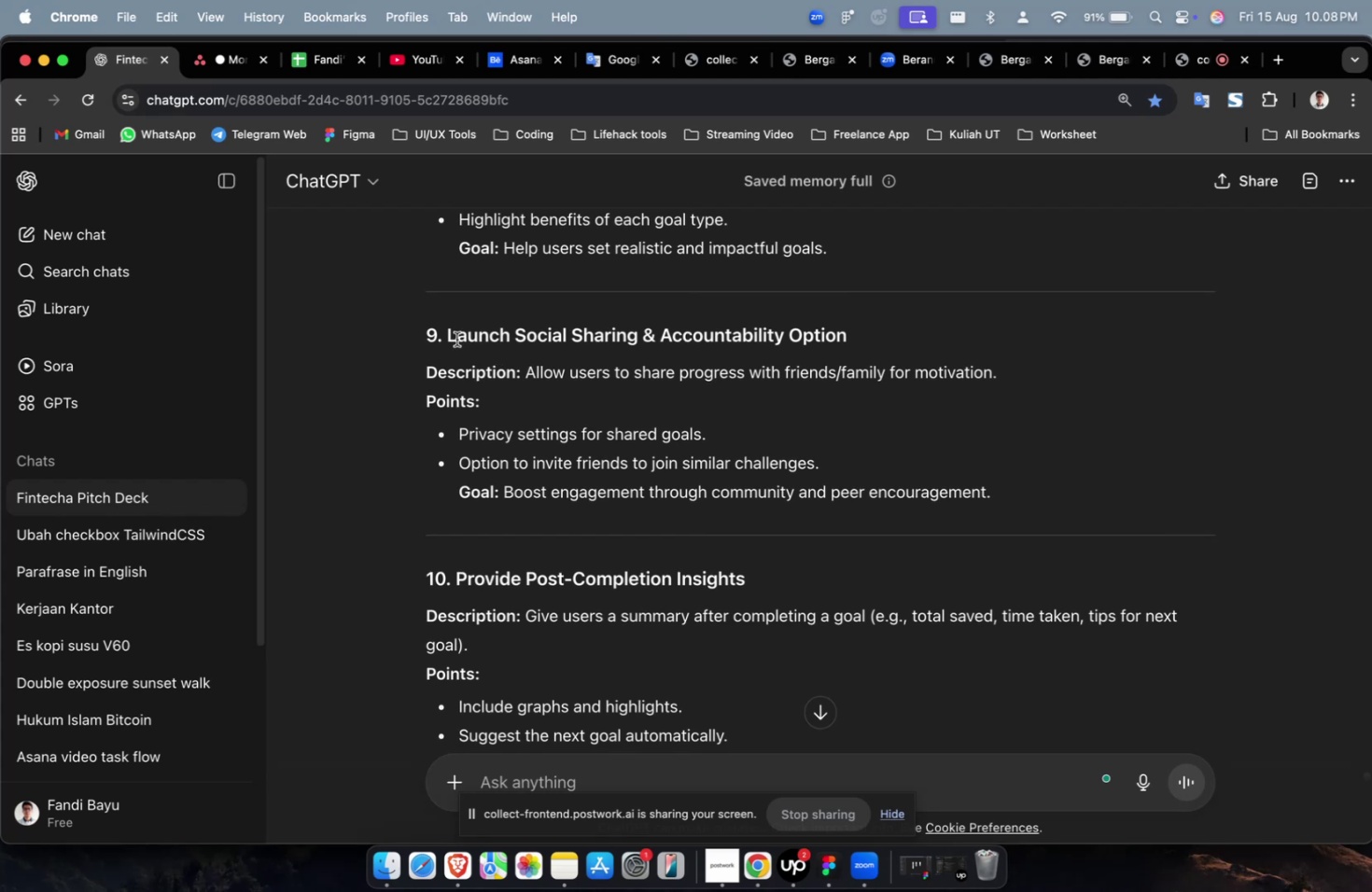 
left_click_drag(start_coordinate=[448, 337], to_coordinate=[955, 329])
 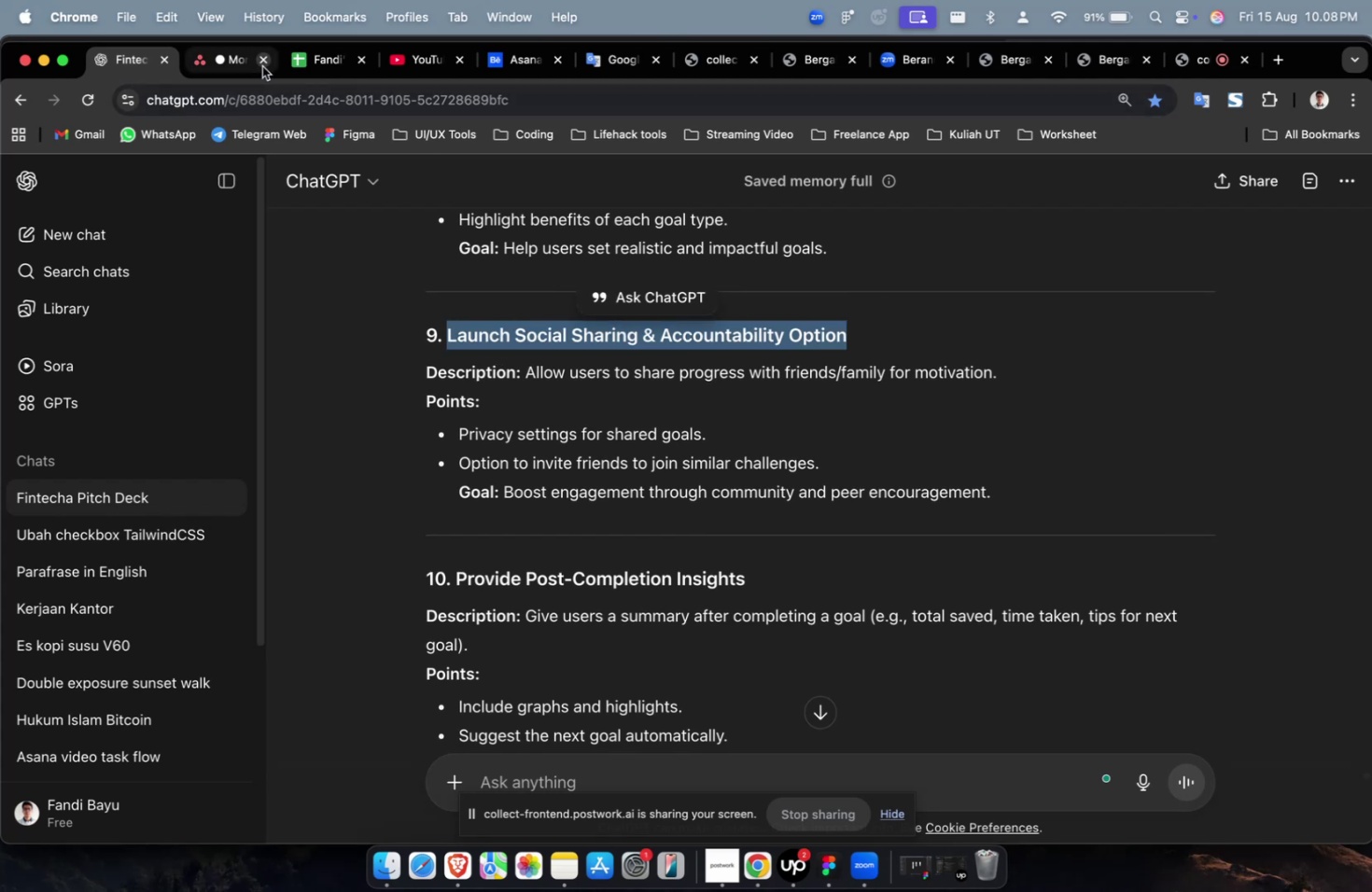 
key(Meta+C)
 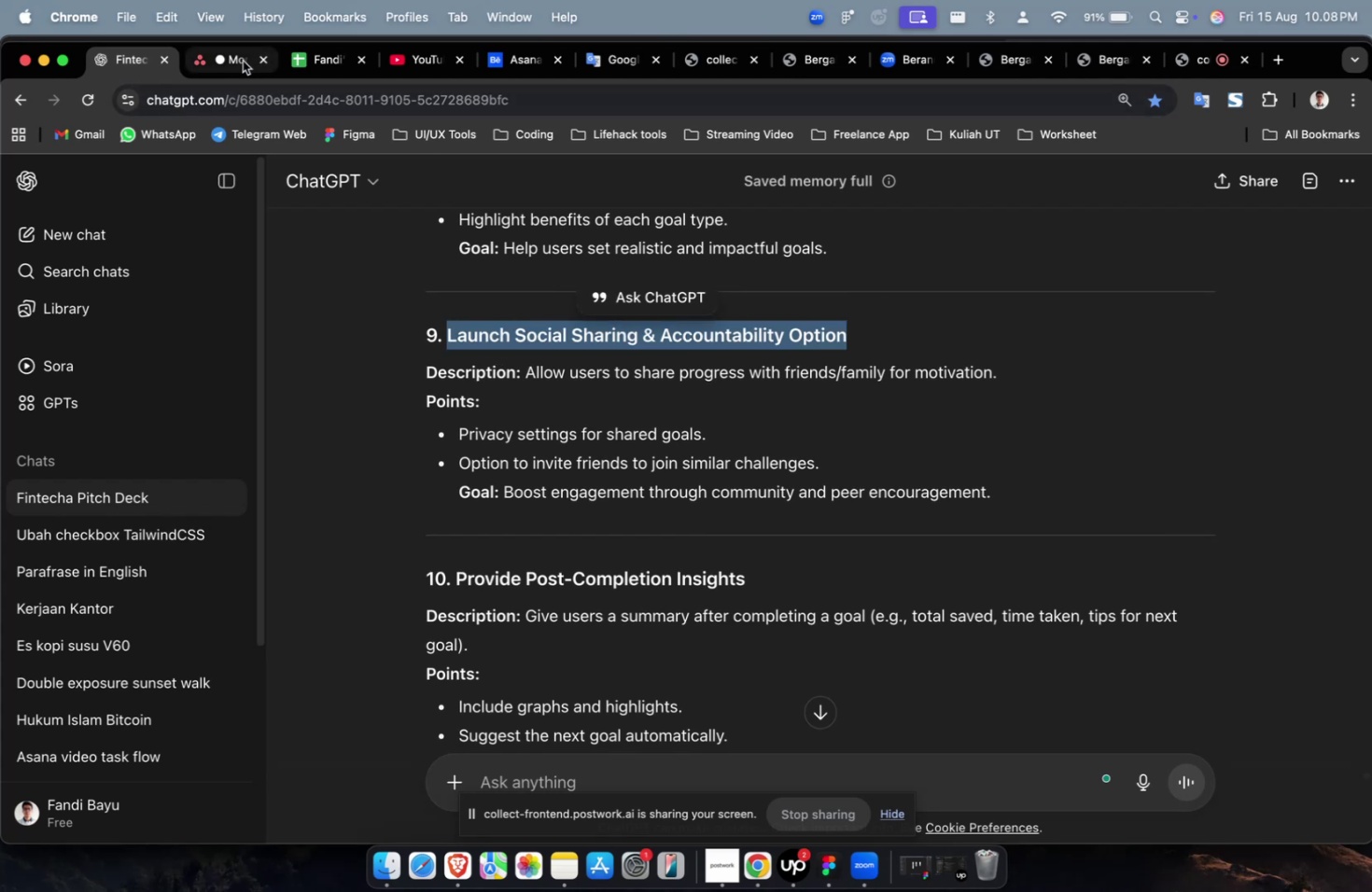 
left_click([243, 61])
 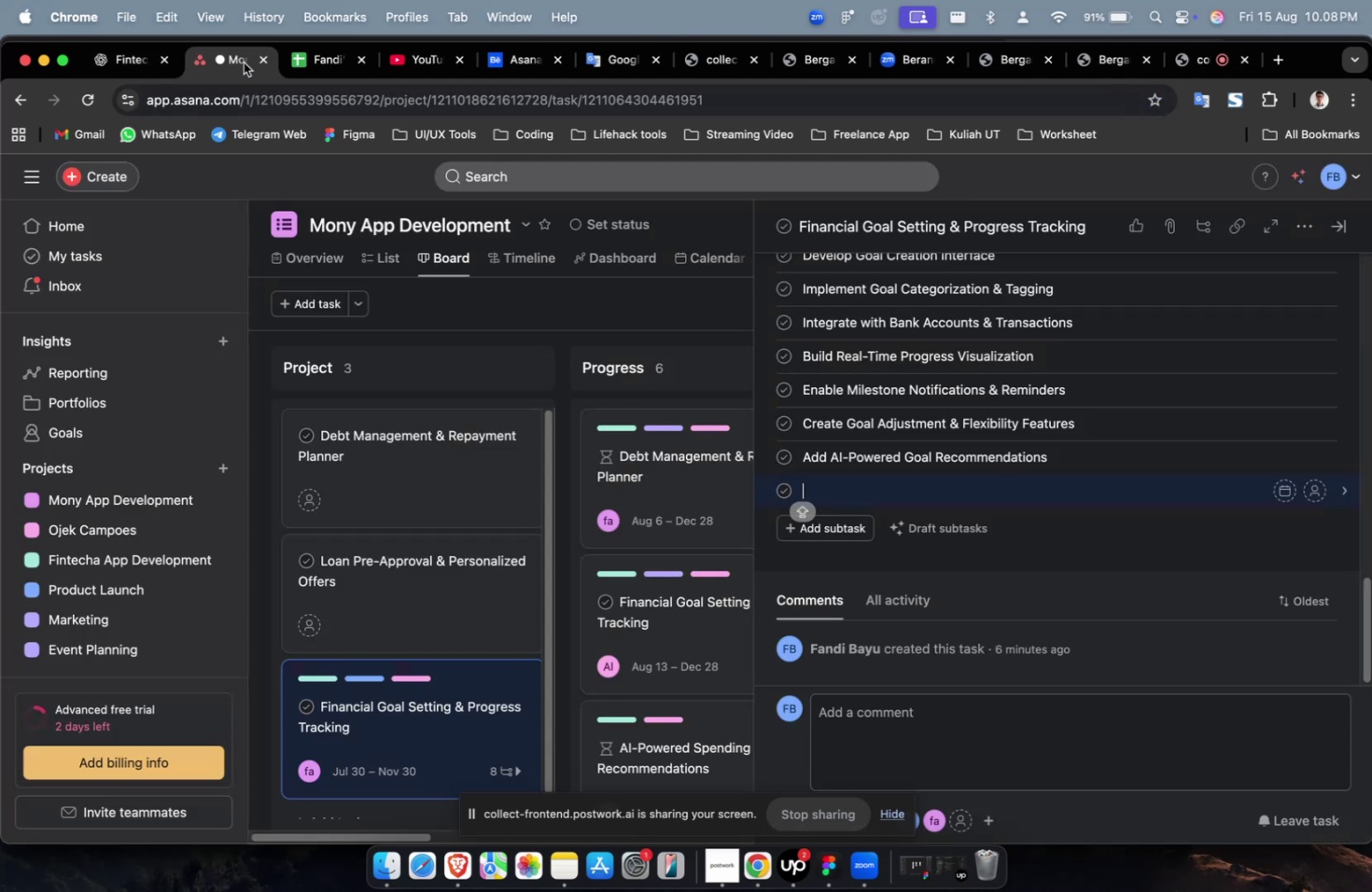 
key(Meta+V)
 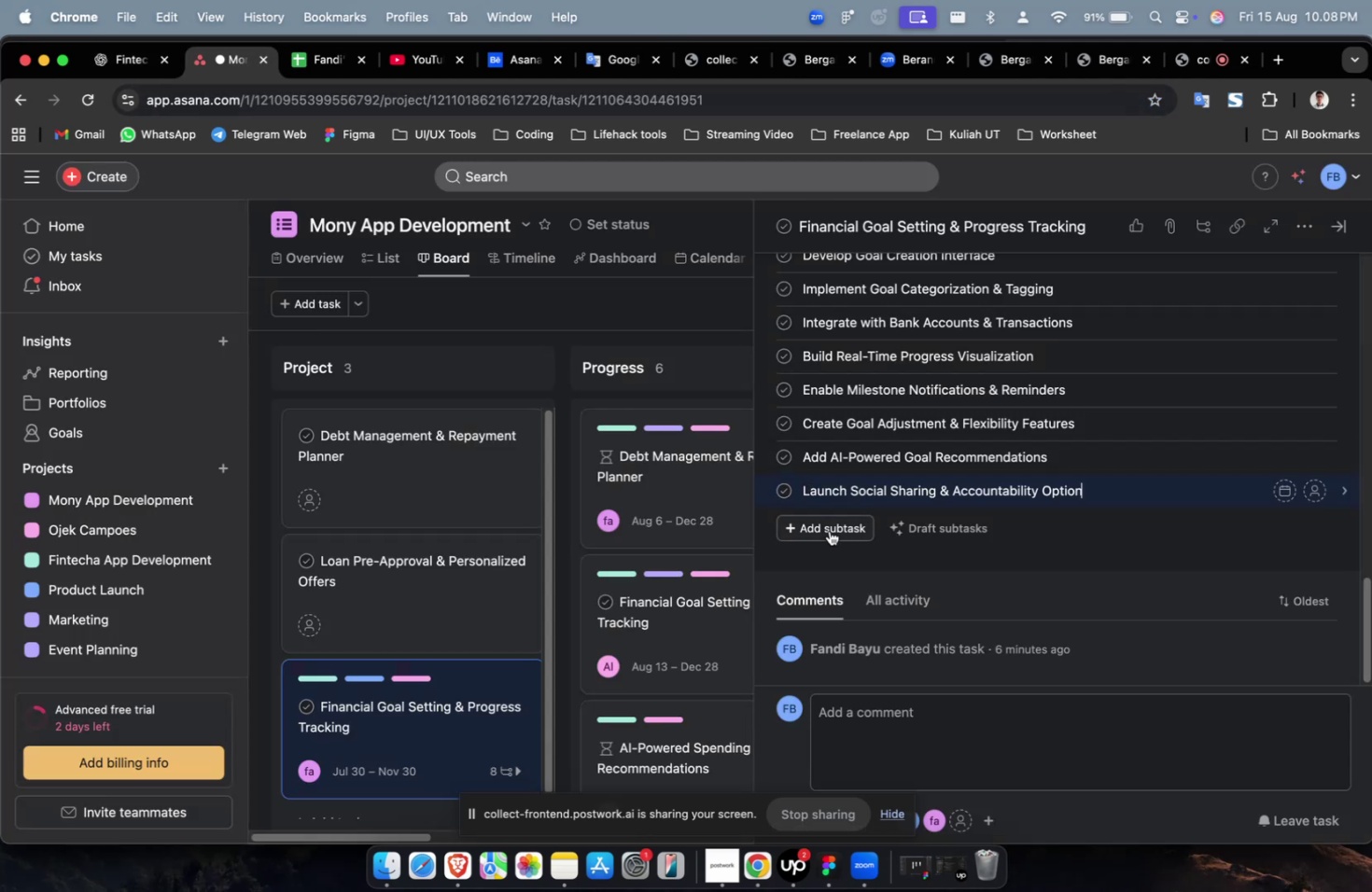 
left_click([829, 530])
 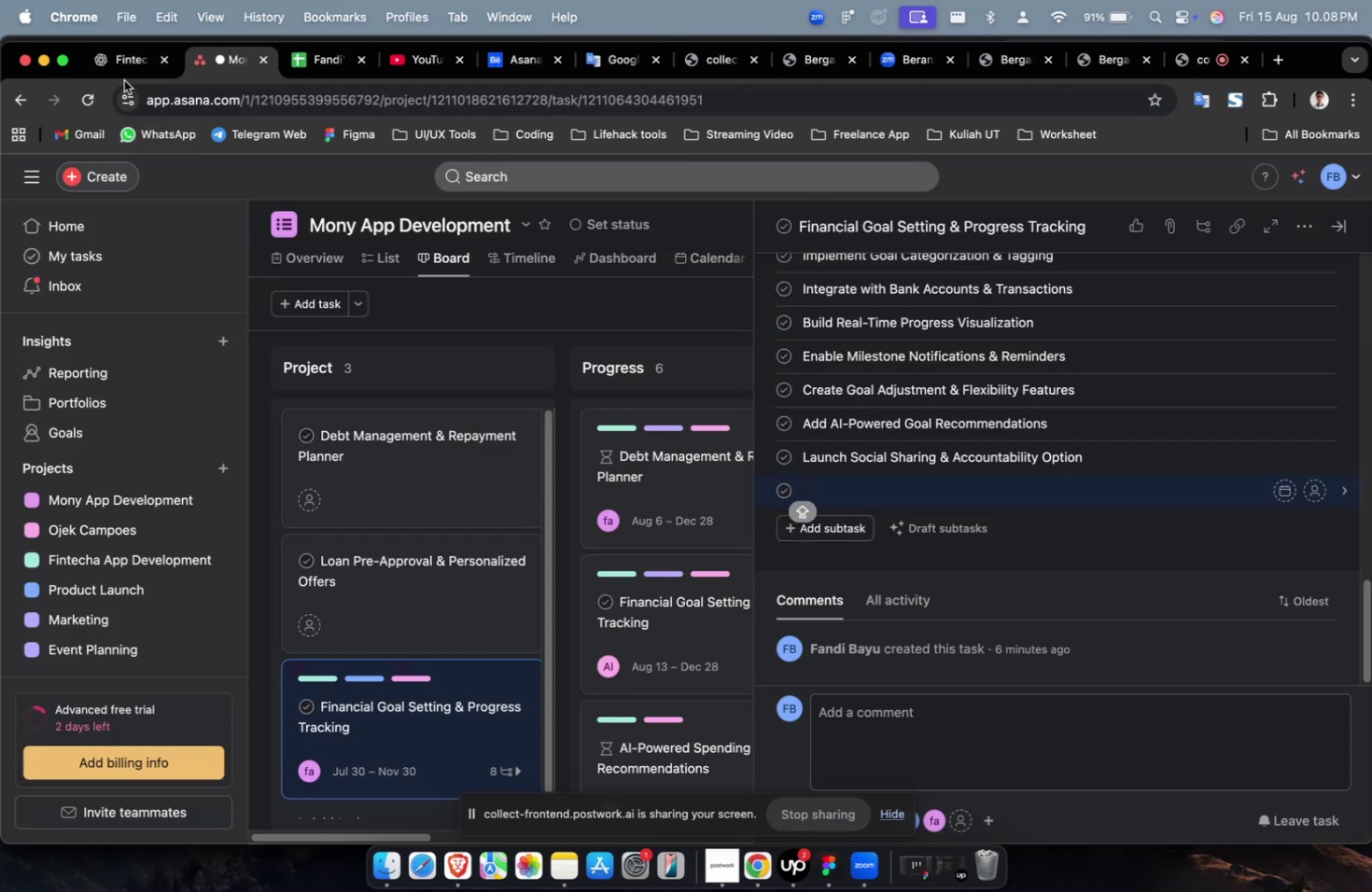 
double_click([132, 69])
 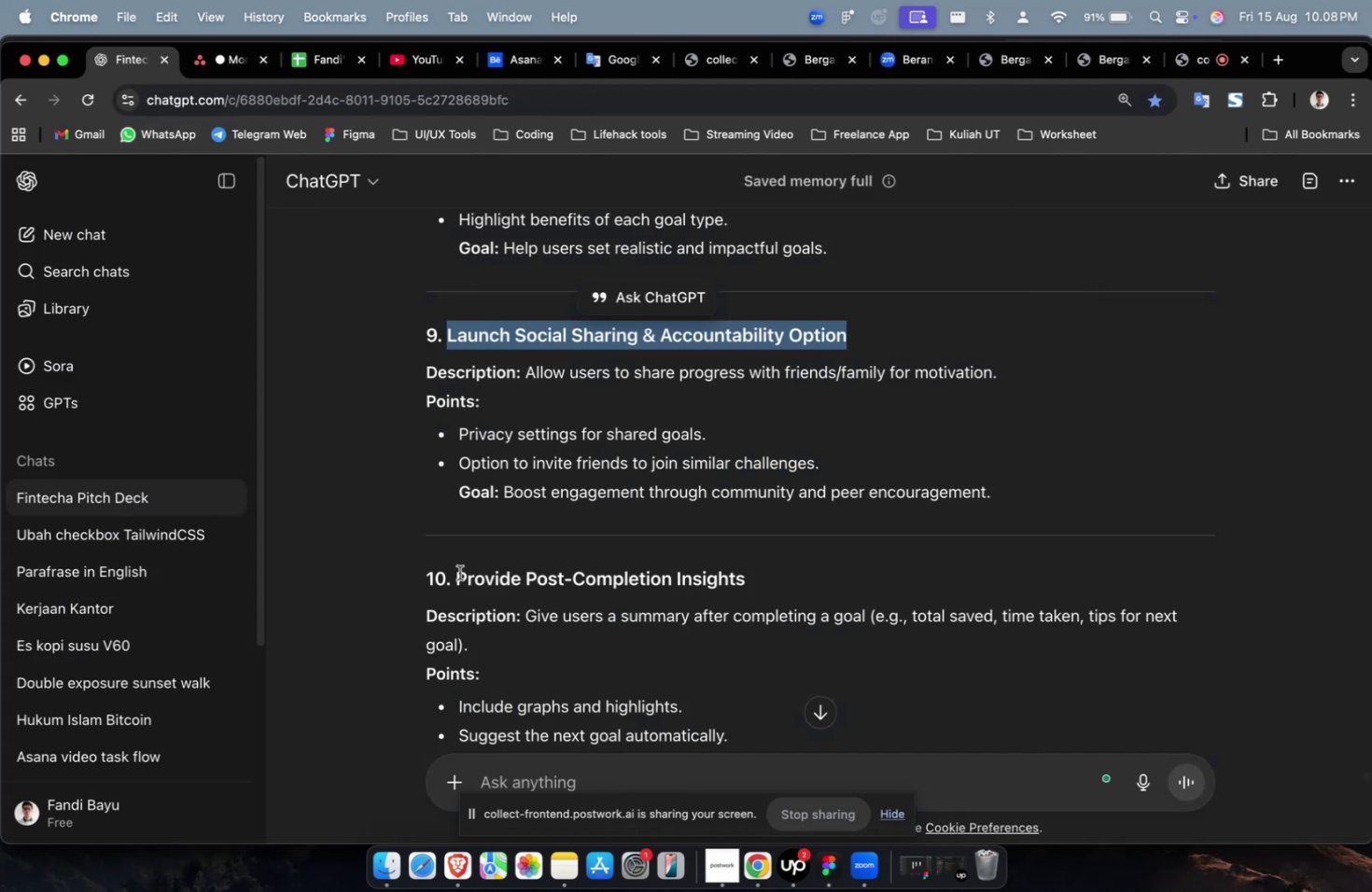 
left_click_drag(start_coordinate=[458, 574], to_coordinate=[791, 577])
 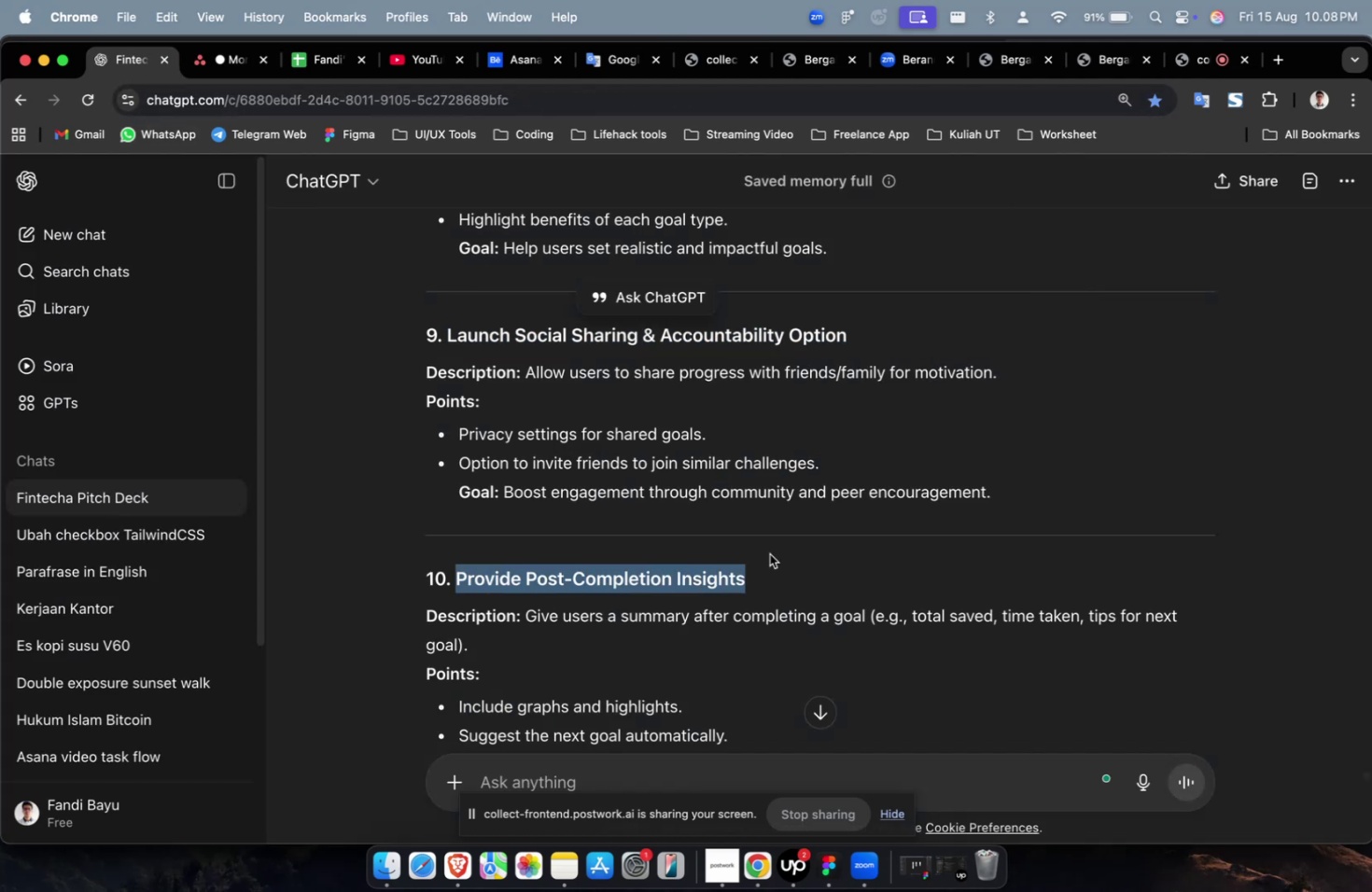 
key(Meta+C)
 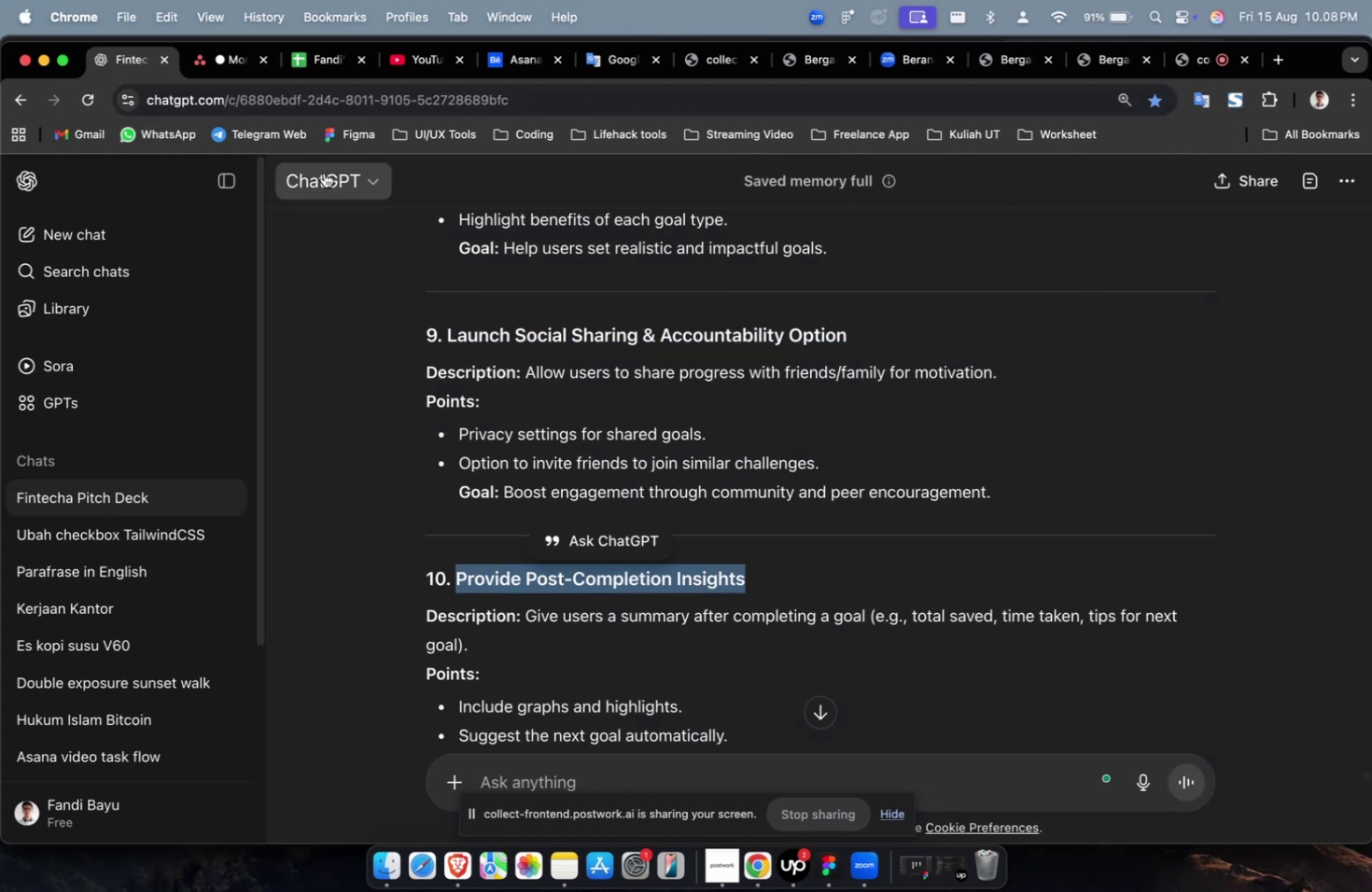 
key(Meta+C)
 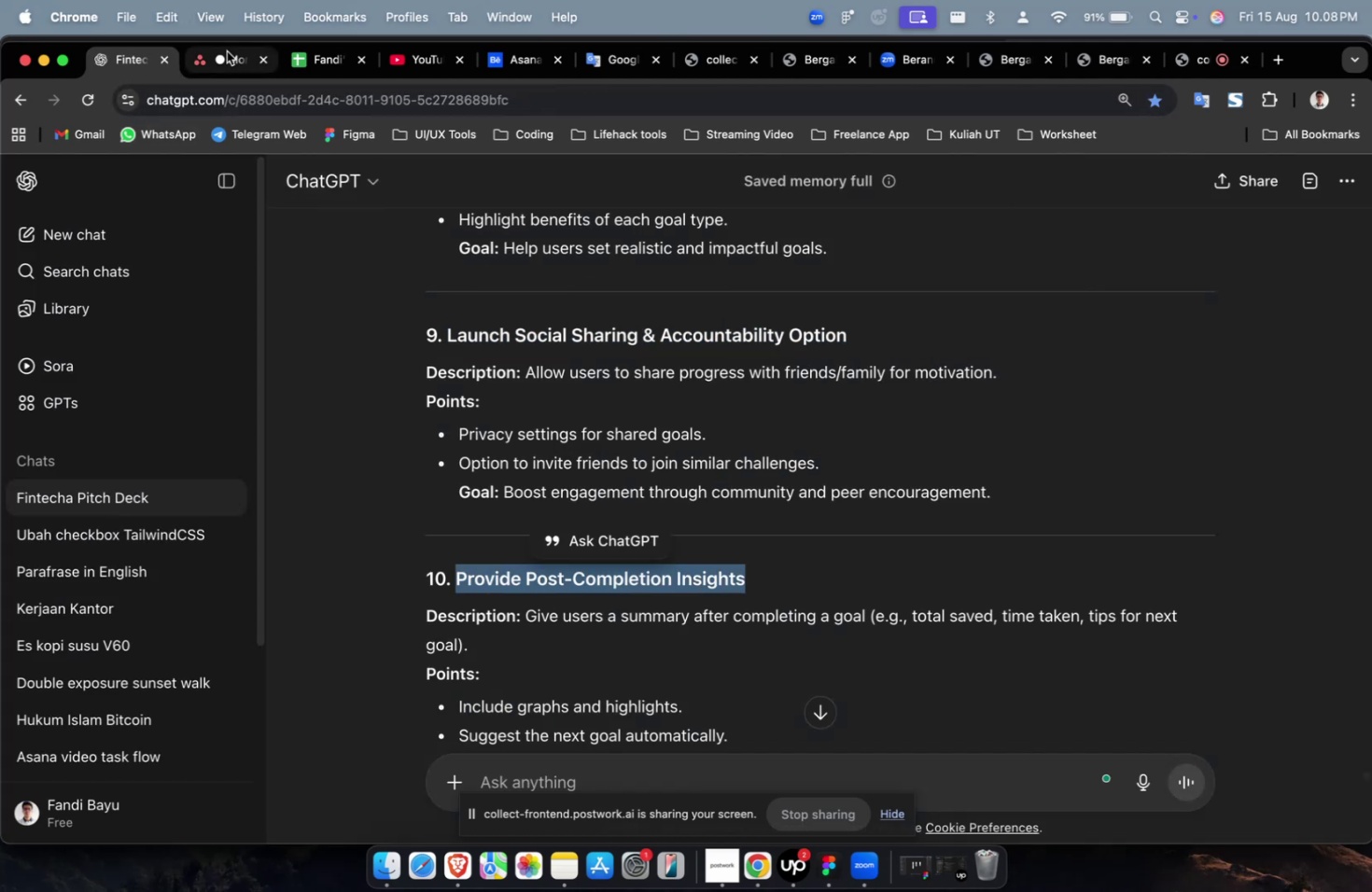 
left_click([227, 51])
 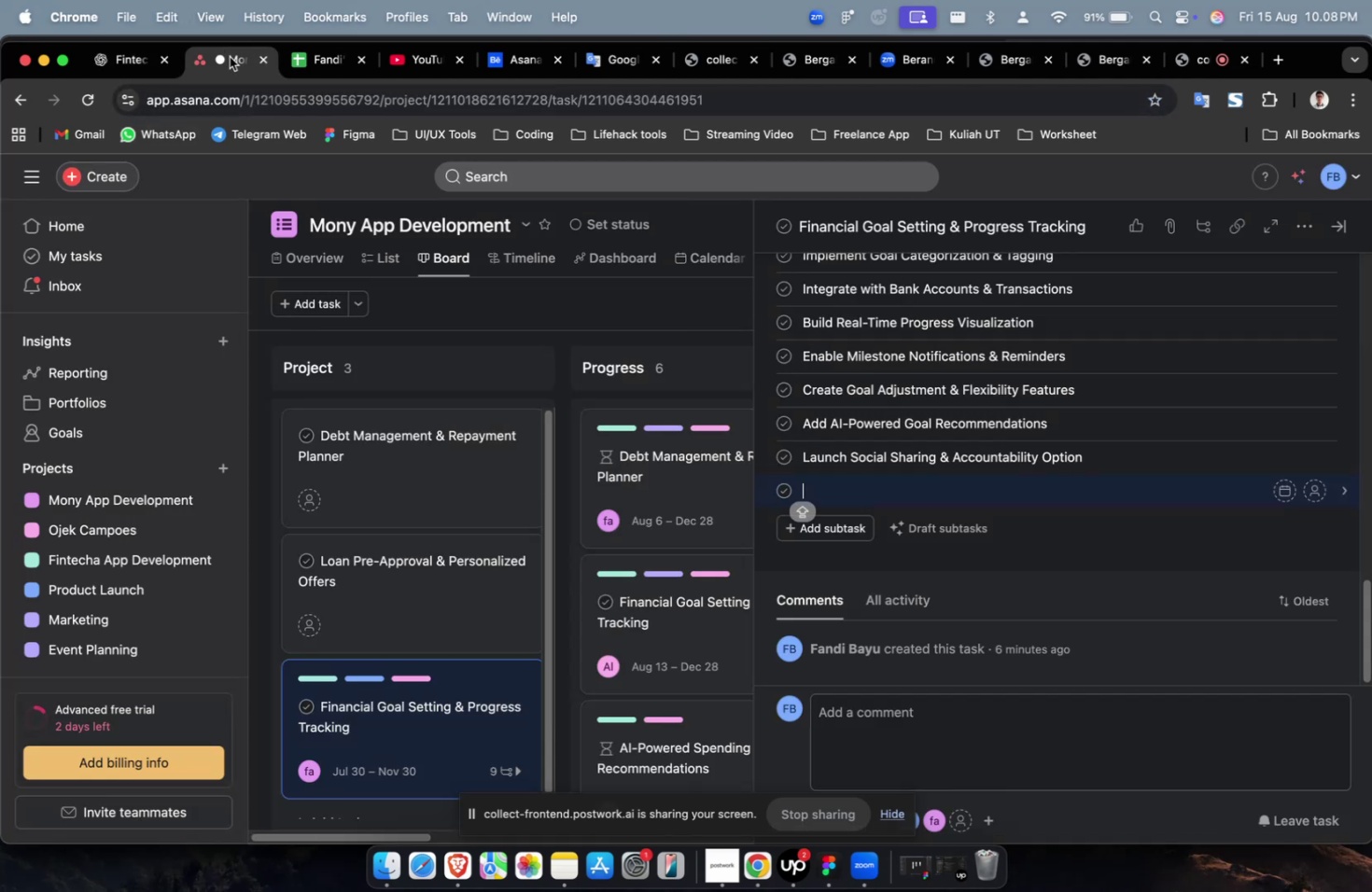 
key(Meta+V)
 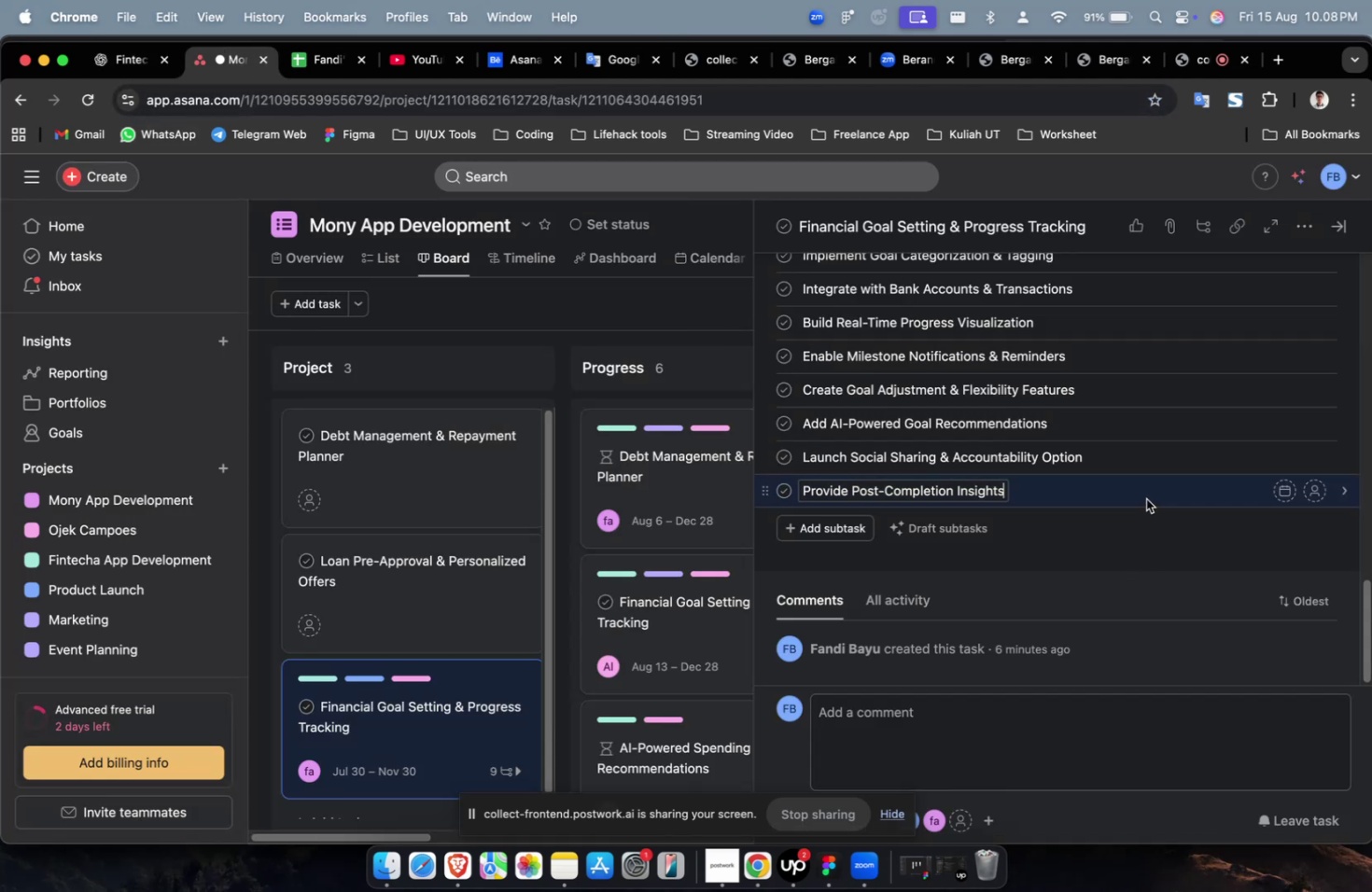 
left_click([1144, 497])
 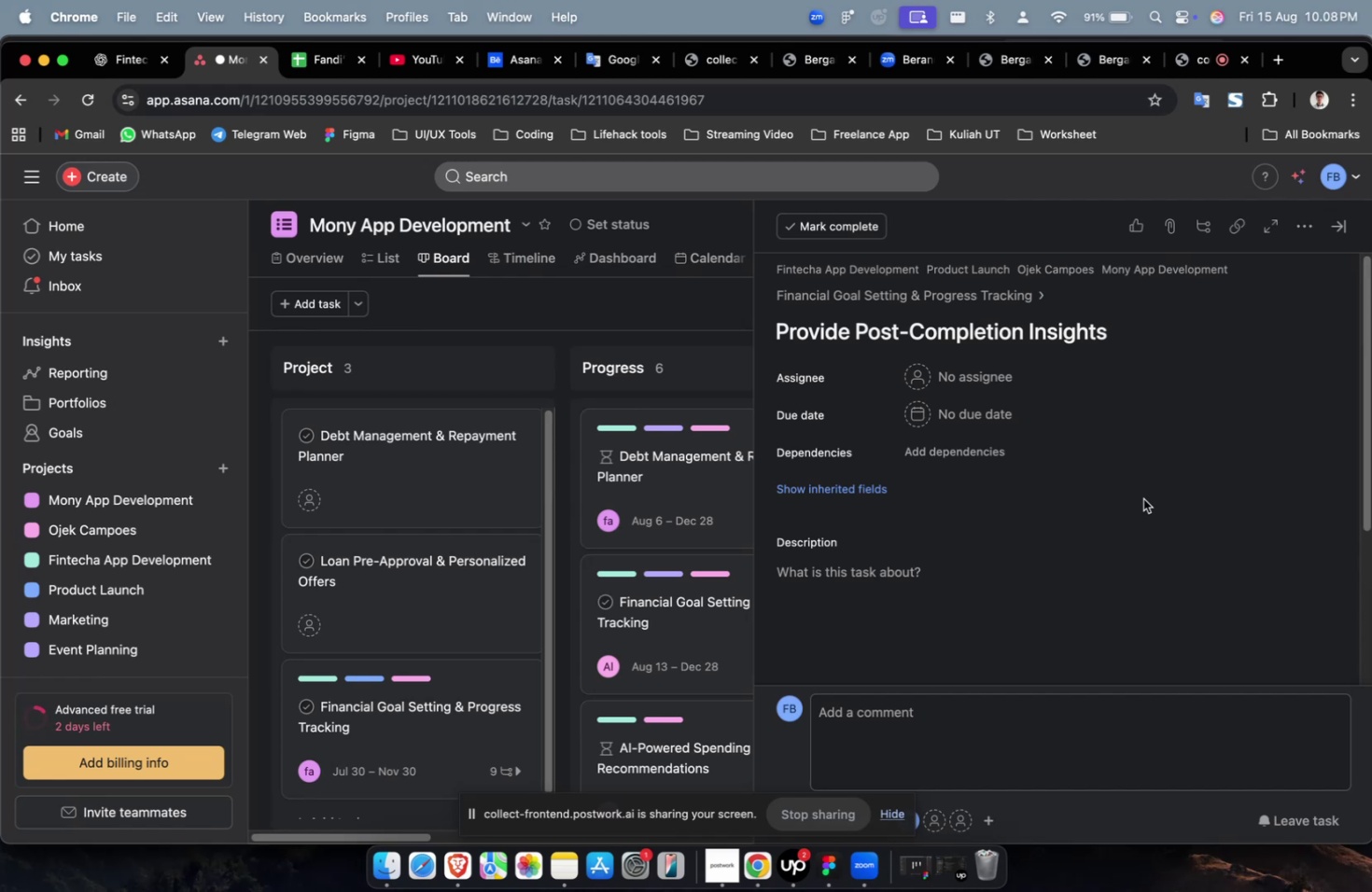 
wait(34.09)
 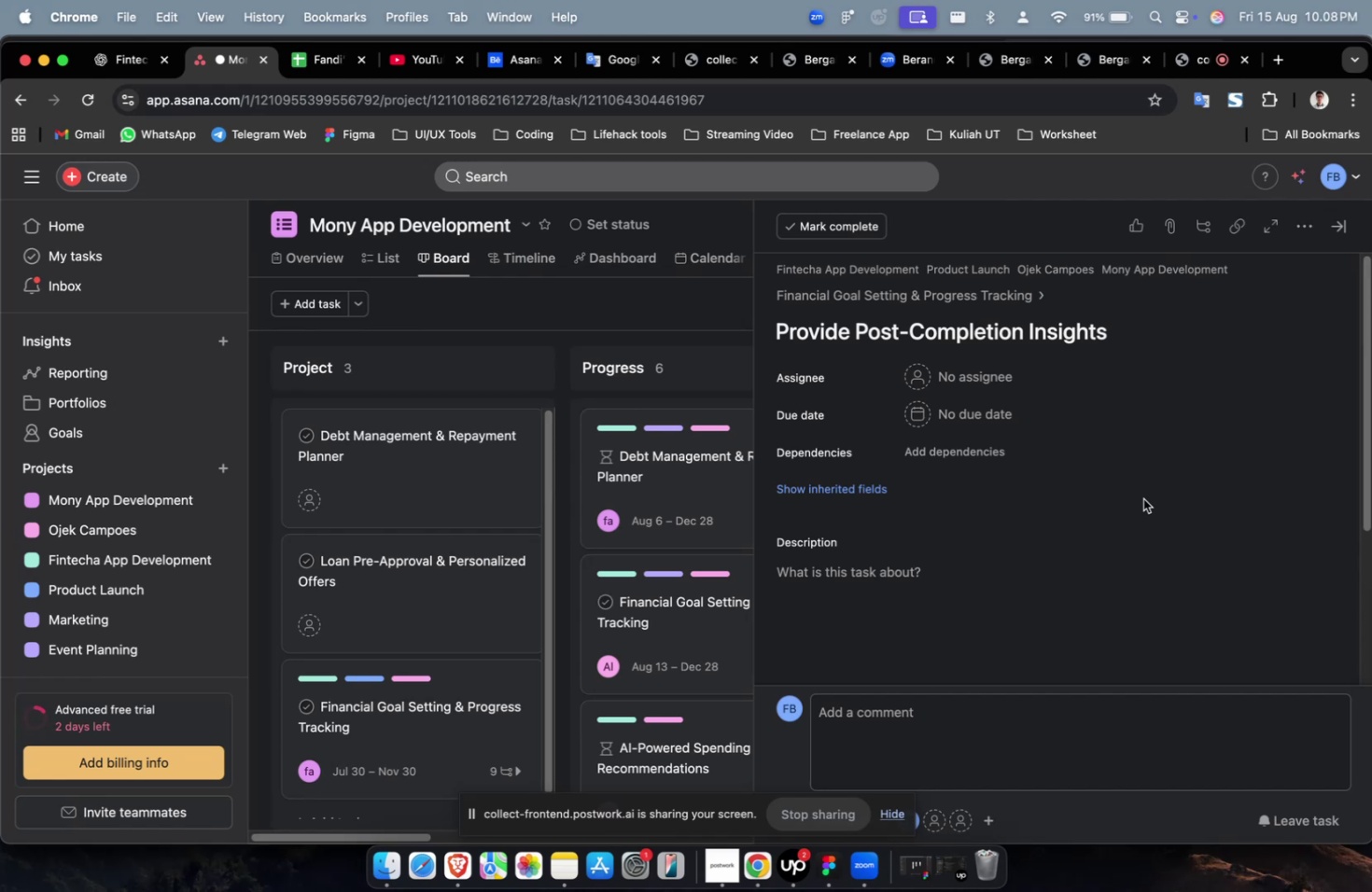 
left_click([994, 386])
 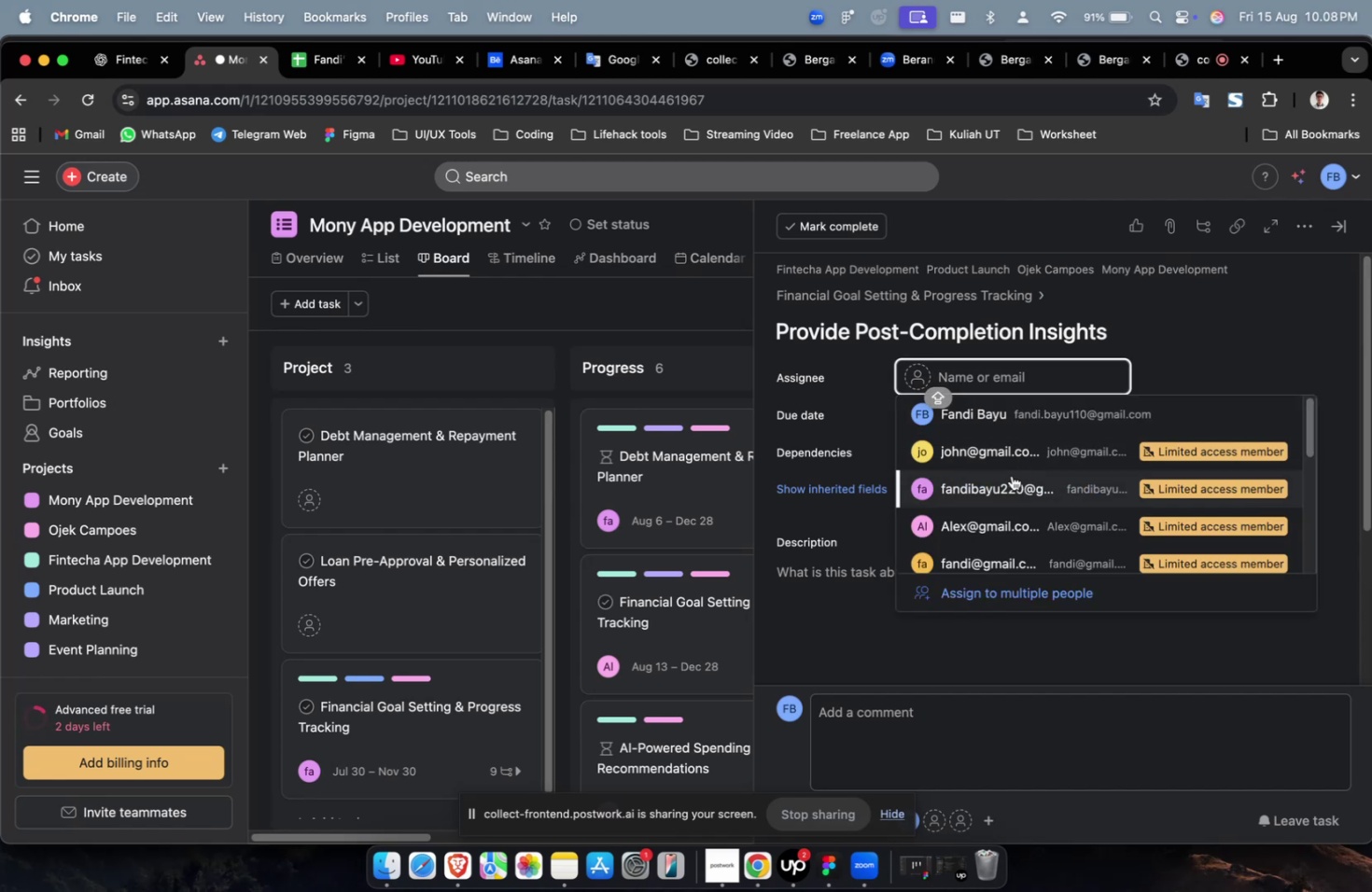 
double_click([1011, 476])
 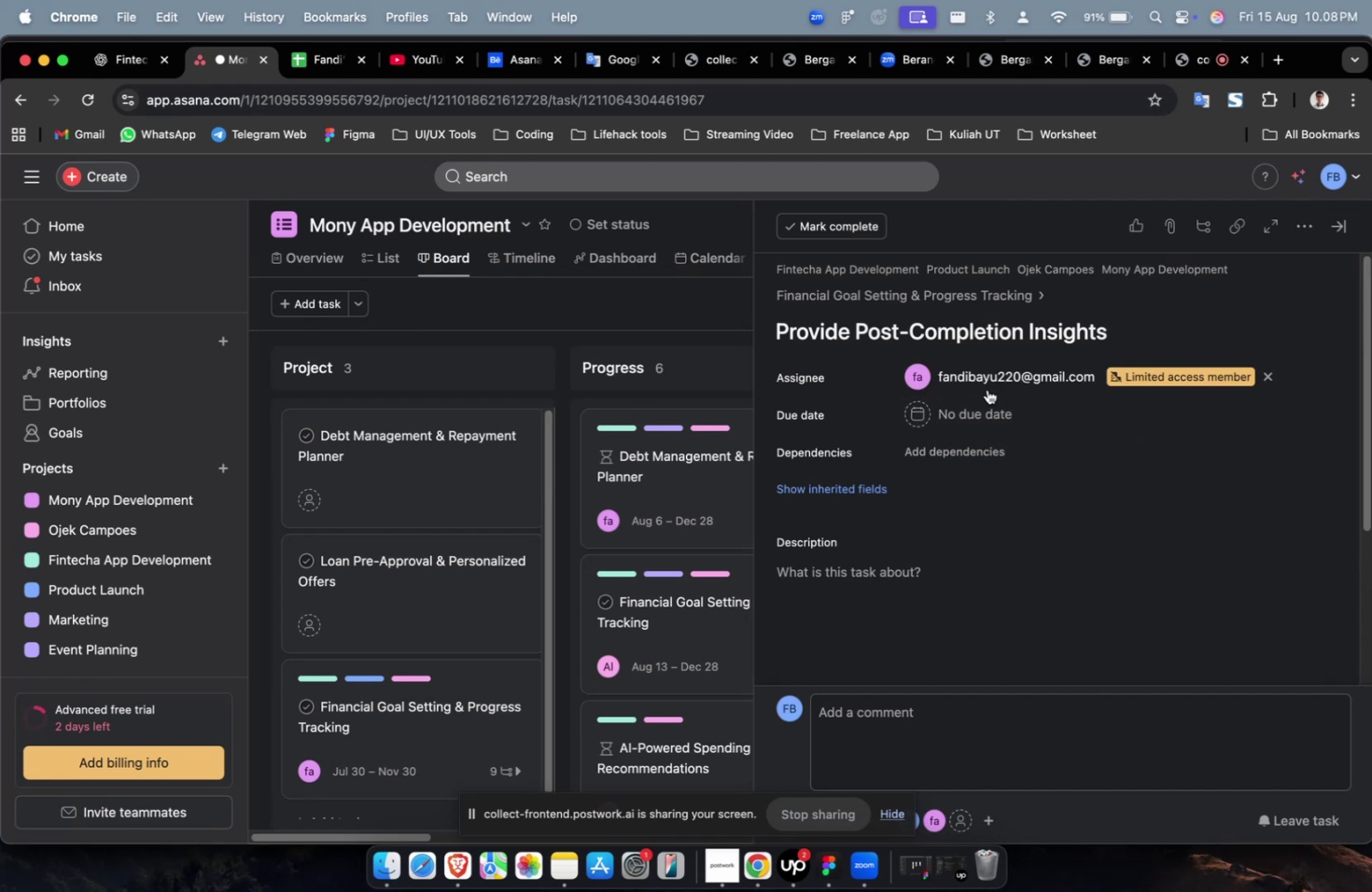 
triple_click([987, 388])
 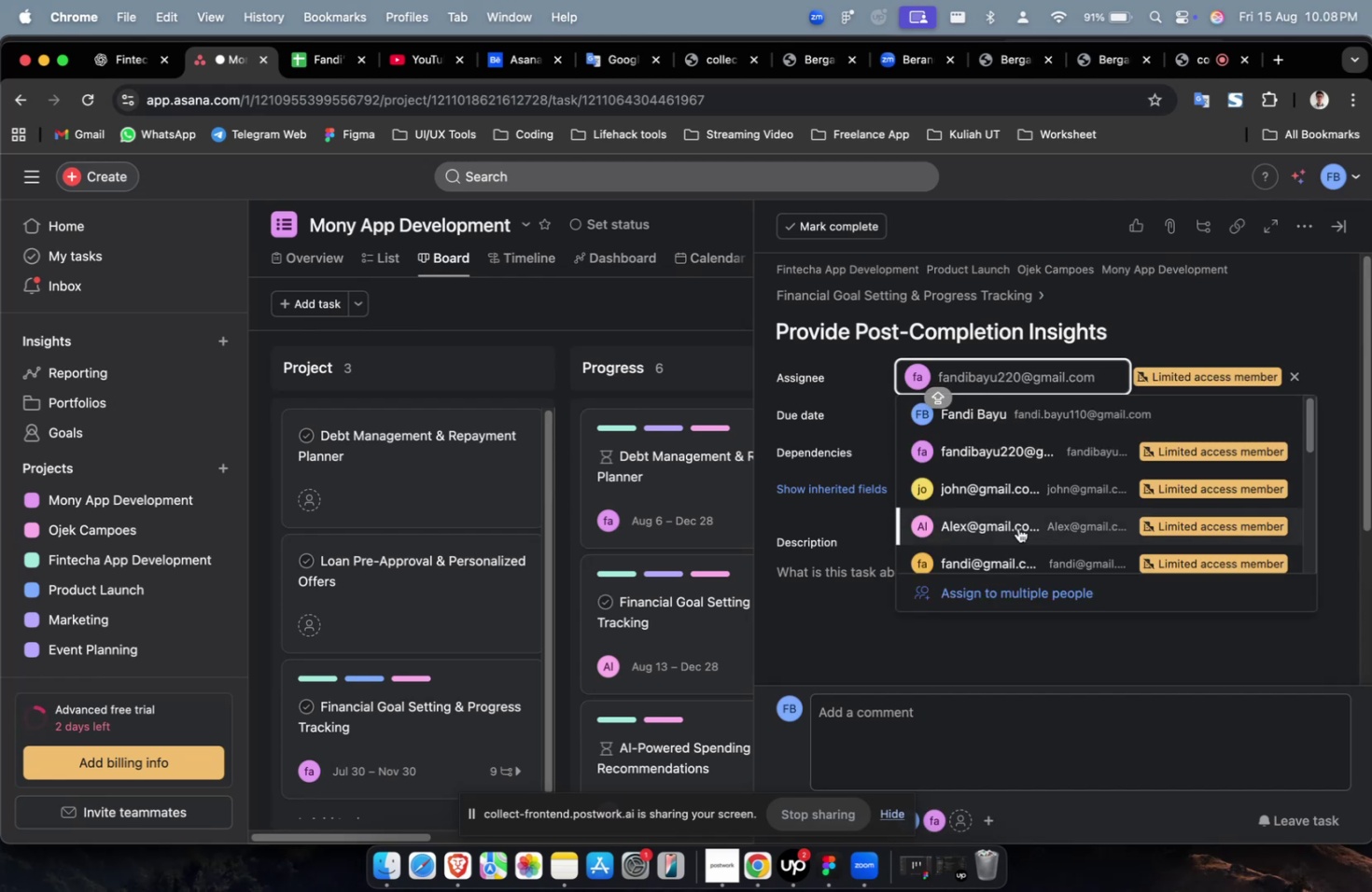 
left_click([1017, 528])
 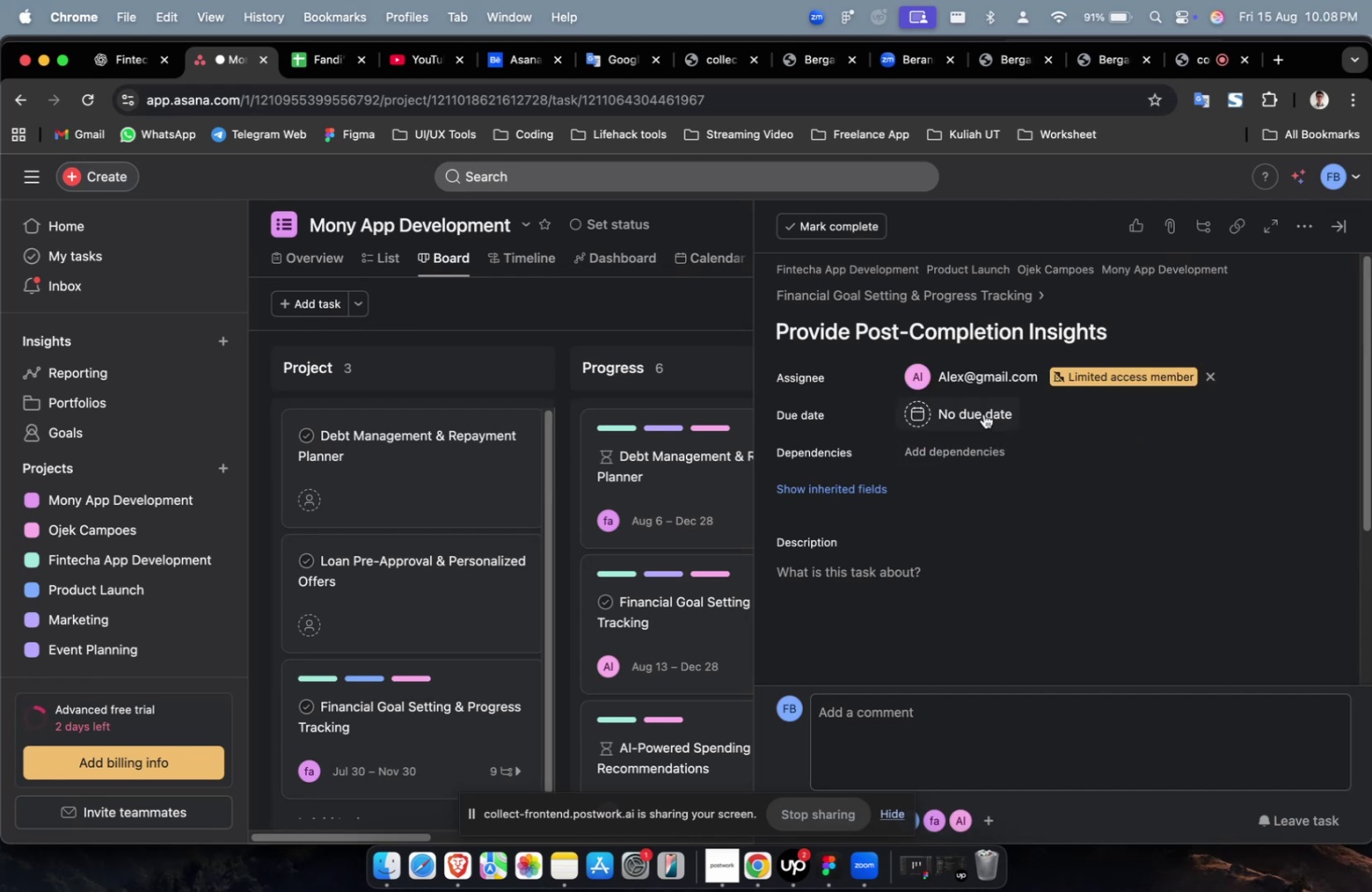 
double_click([981, 411])
 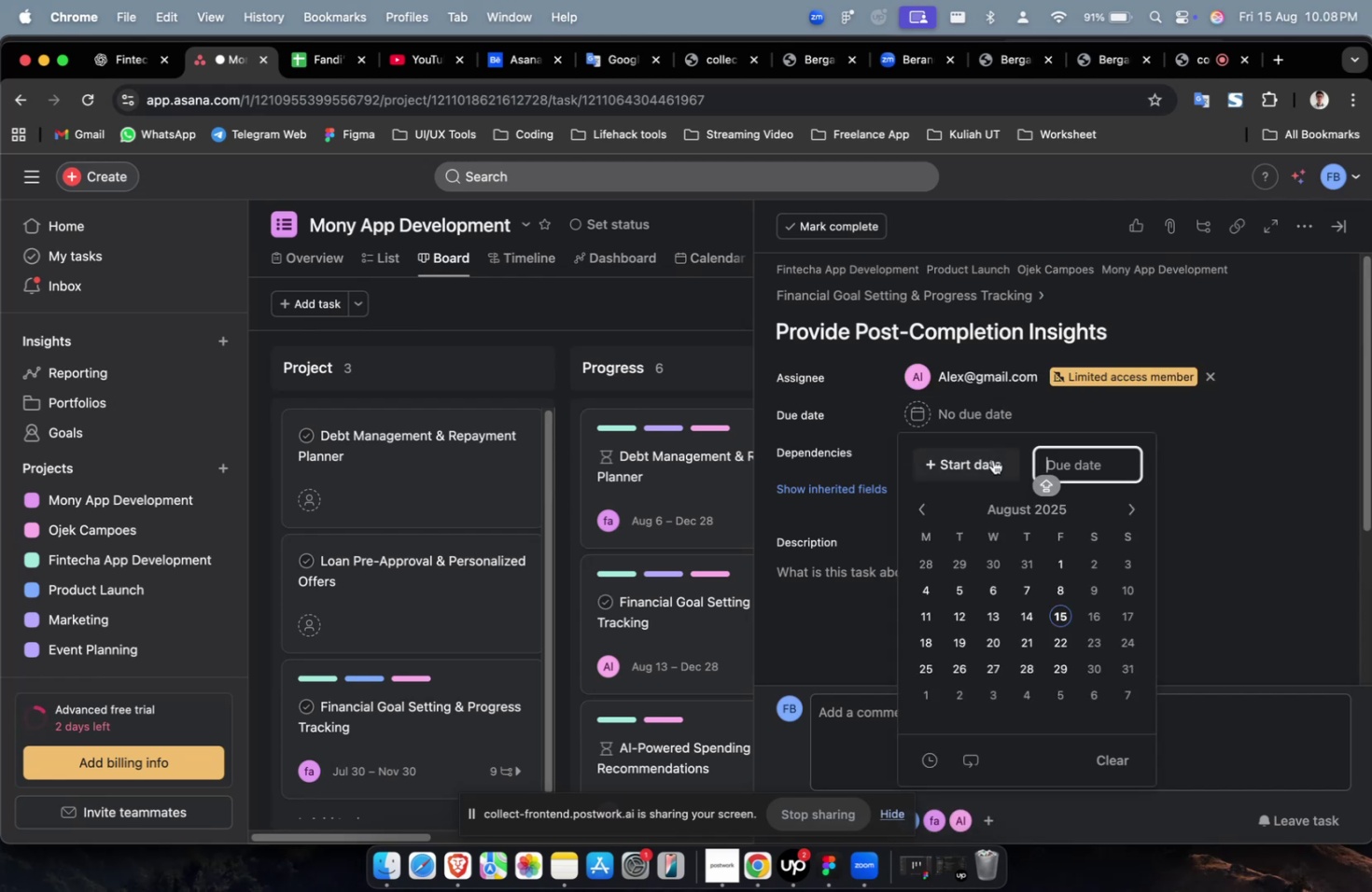 
triple_click([992, 459])
 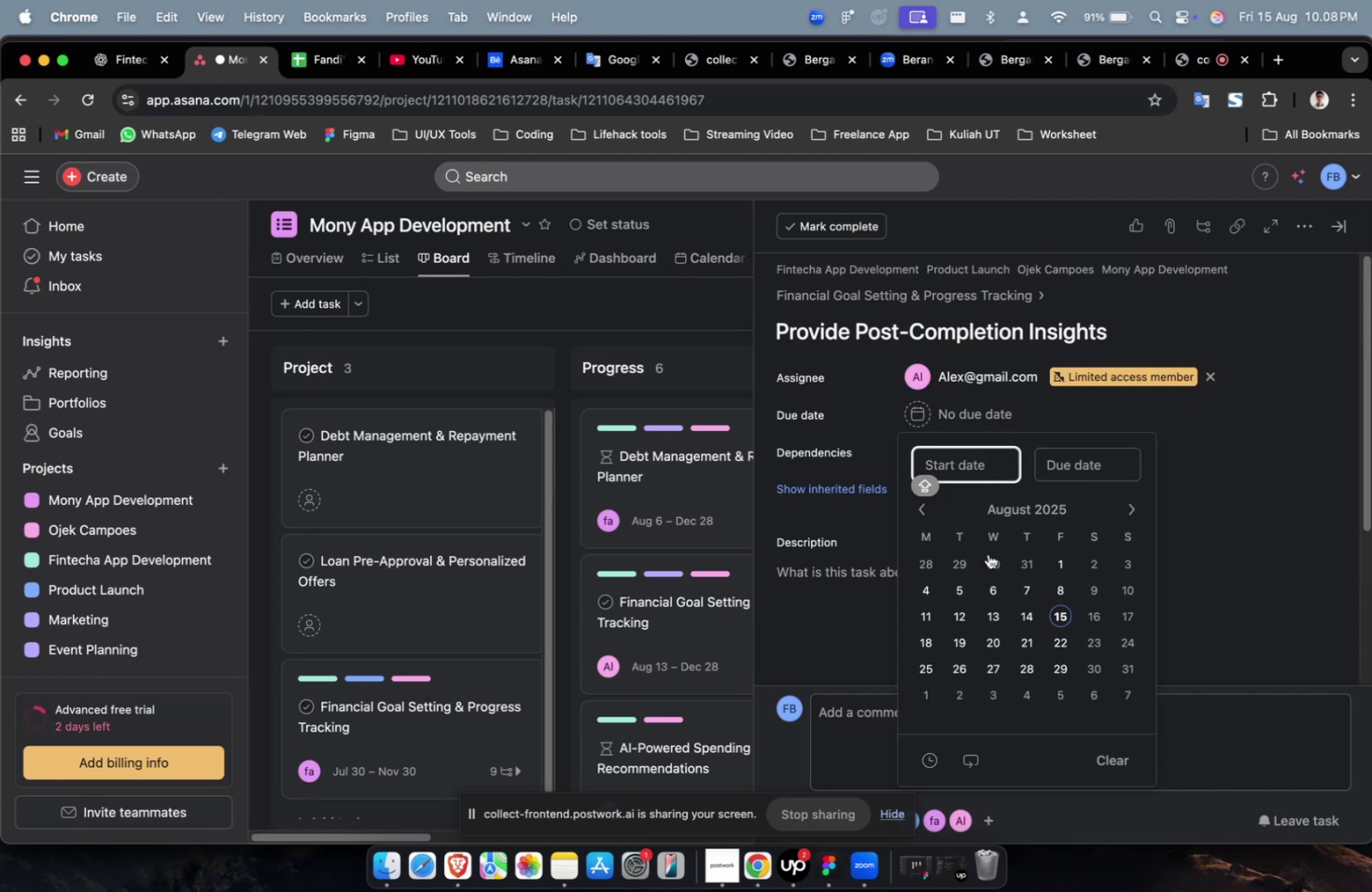 
left_click([987, 556])
 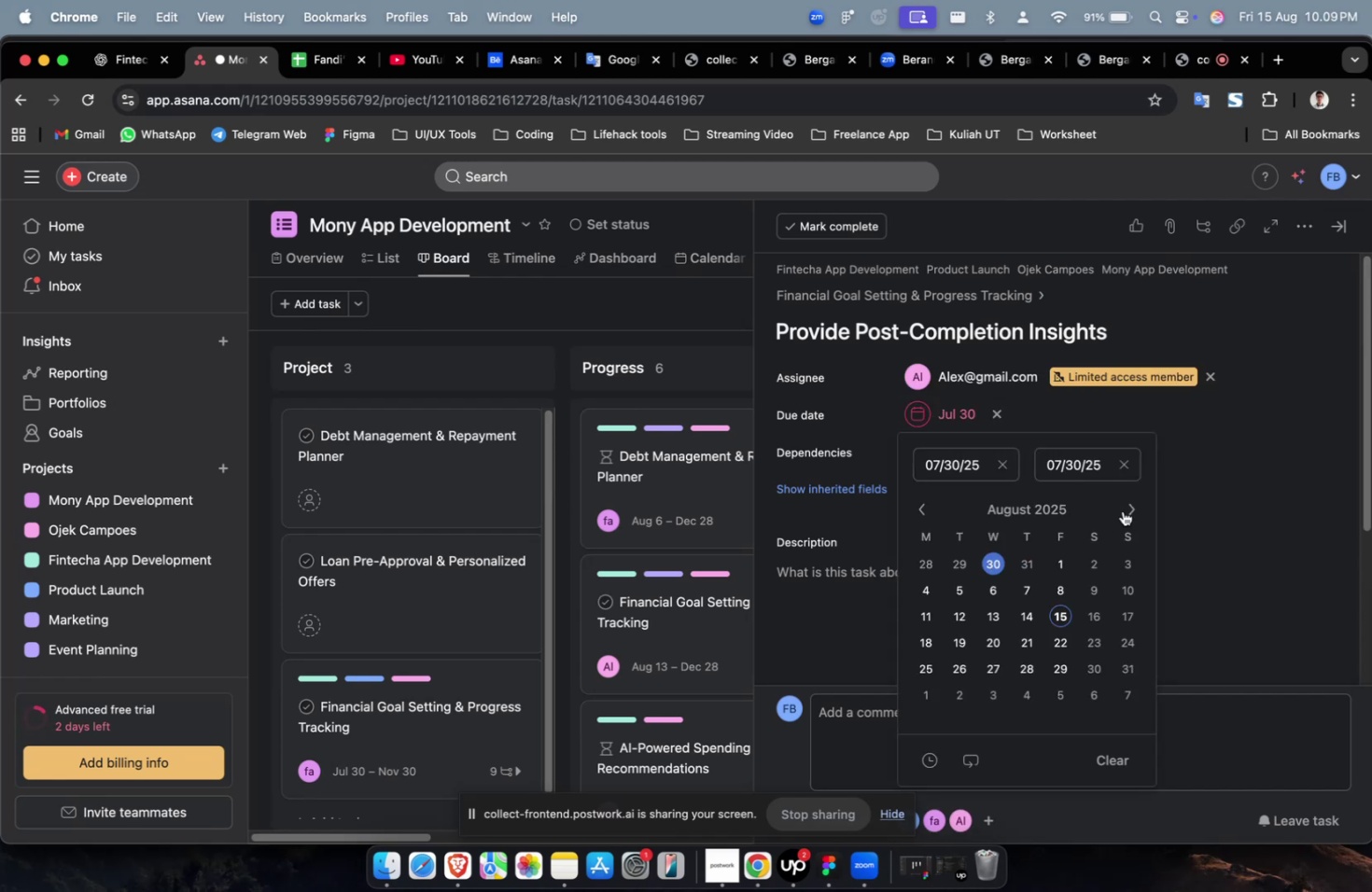 
double_click([1126, 513])
 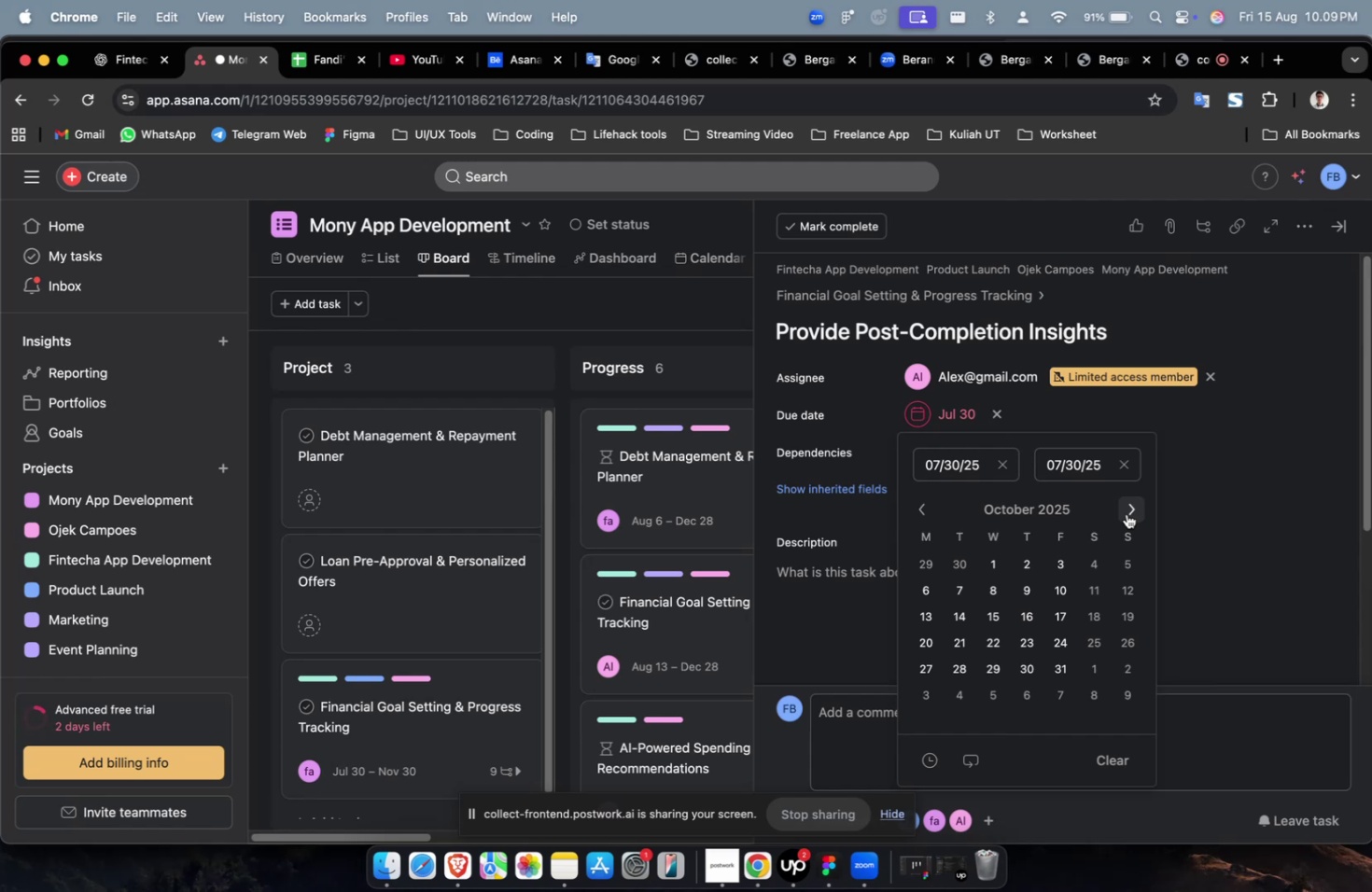 
triple_click([1126, 513])
 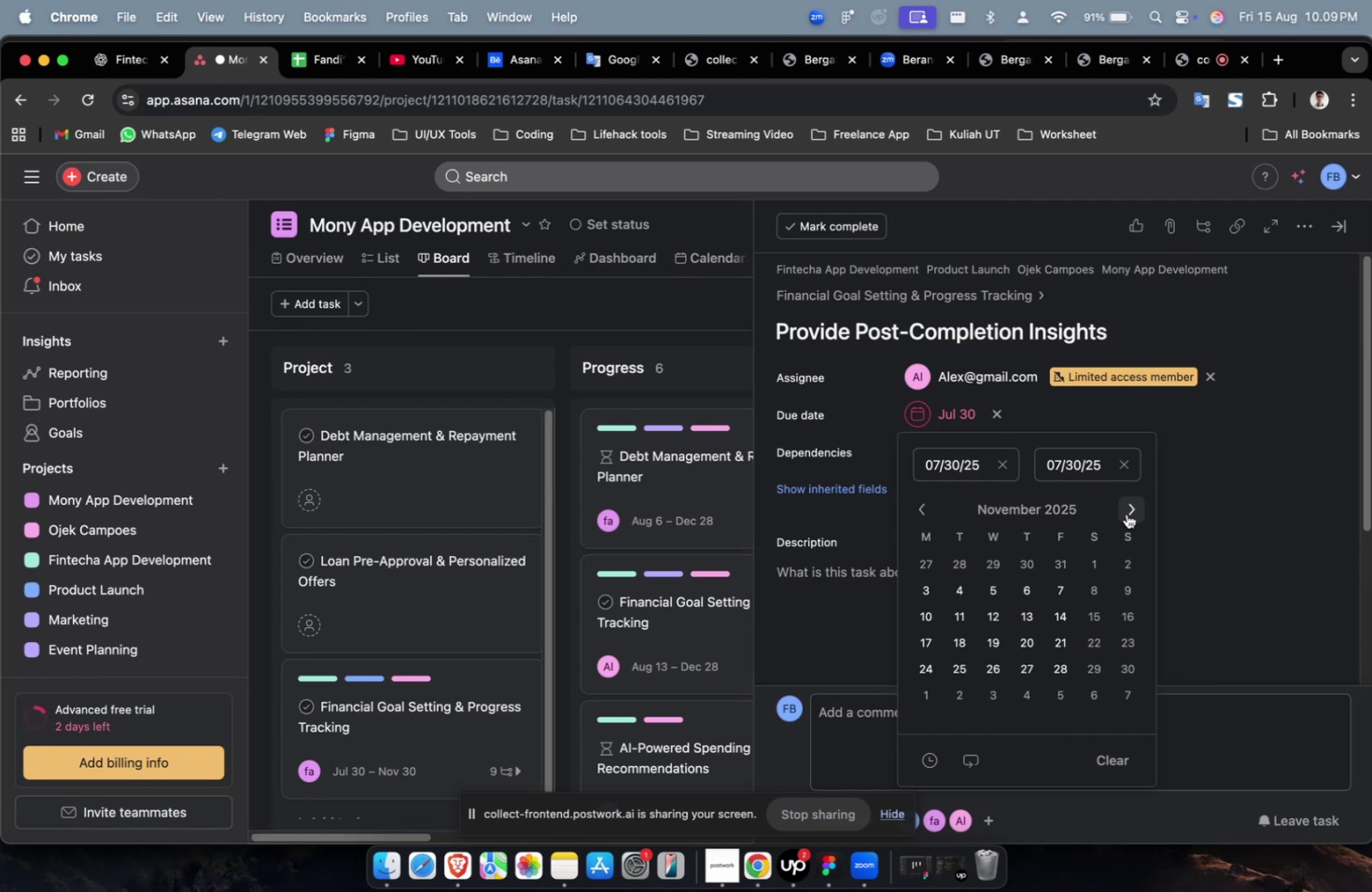 
triple_click([1126, 513])
 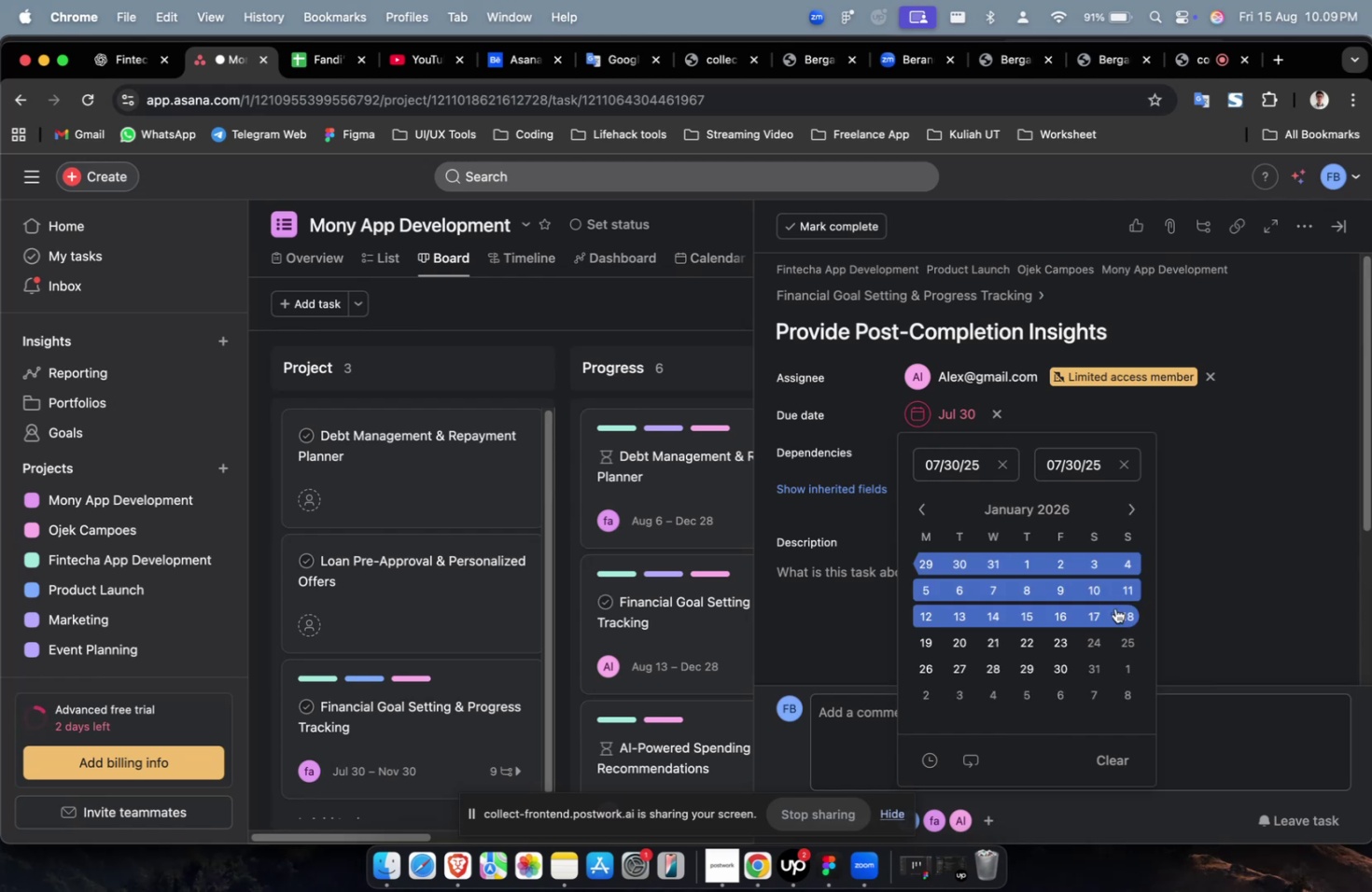 
left_click([1114, 607])
 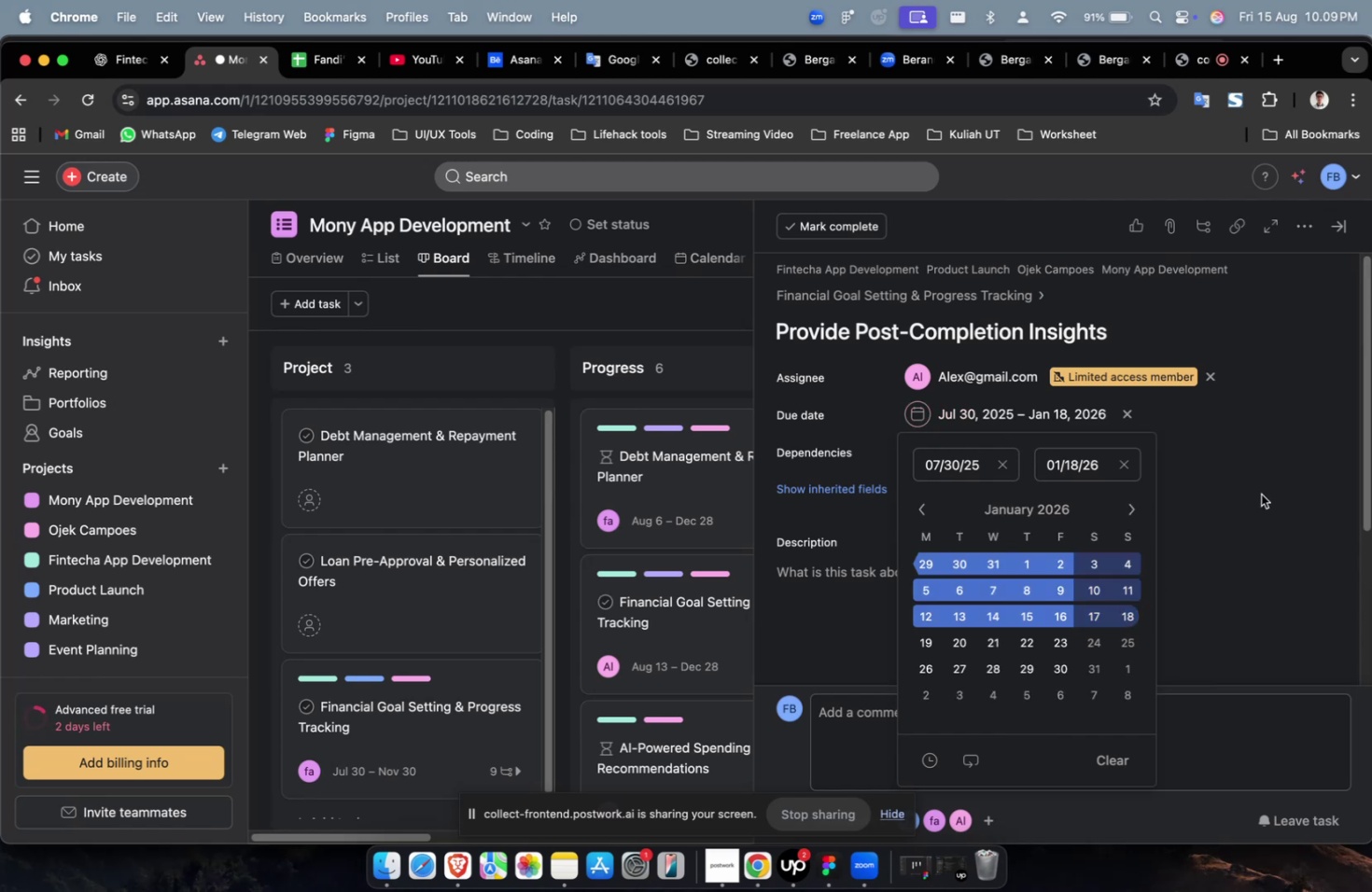 
double_click([1261, 492])
 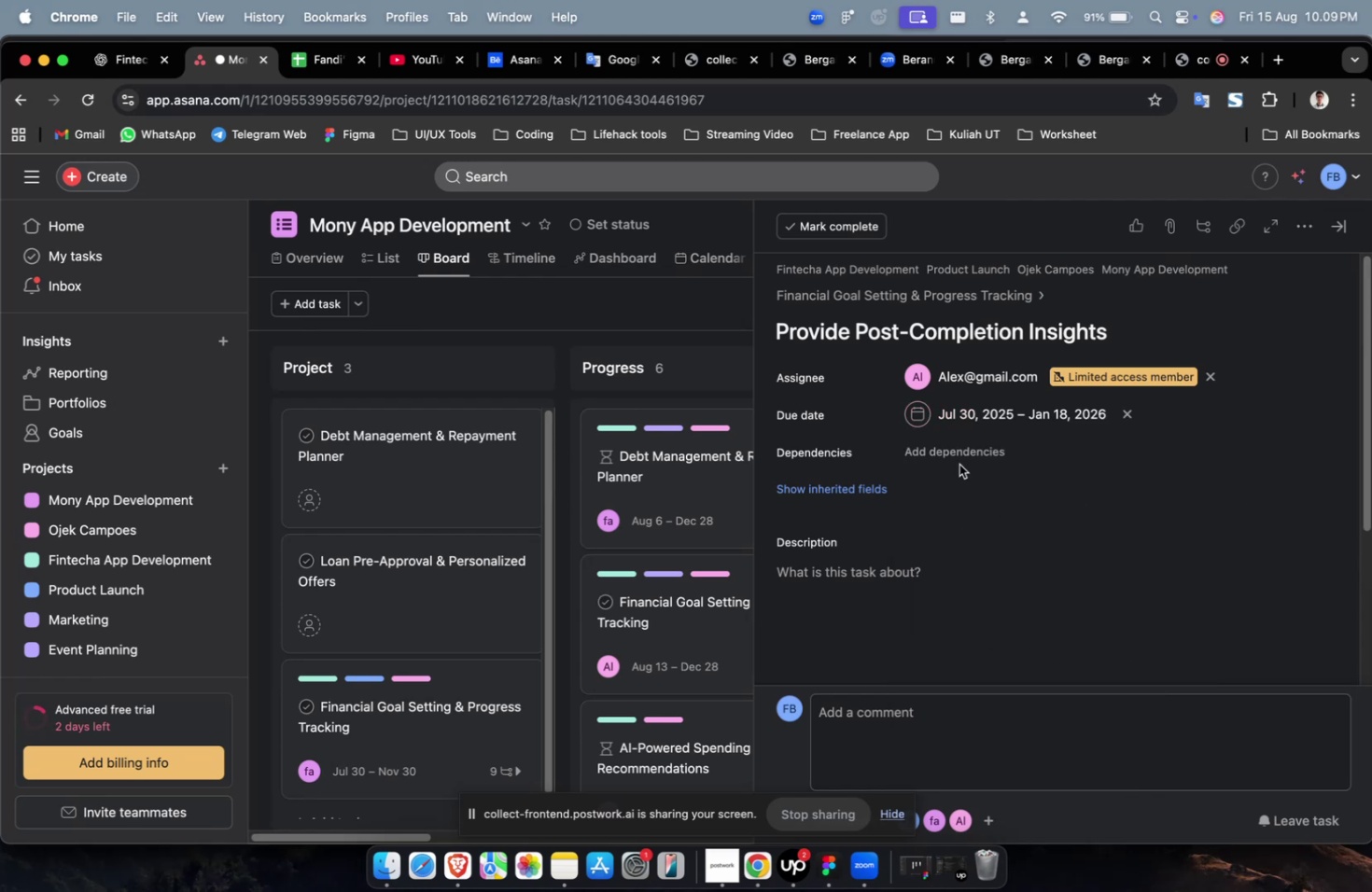 
left_click([955, 460])
 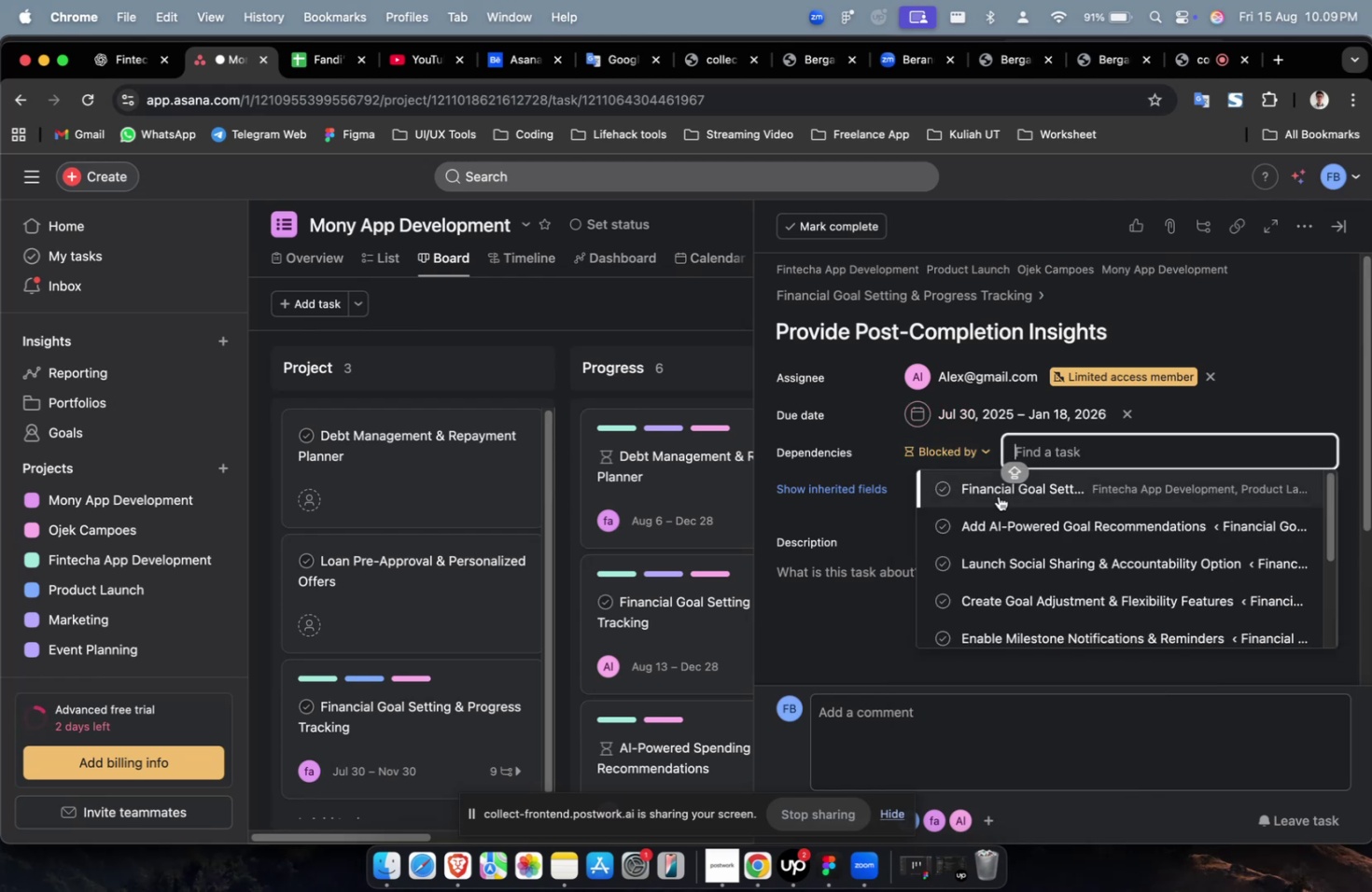 
double_click([998, 495])
 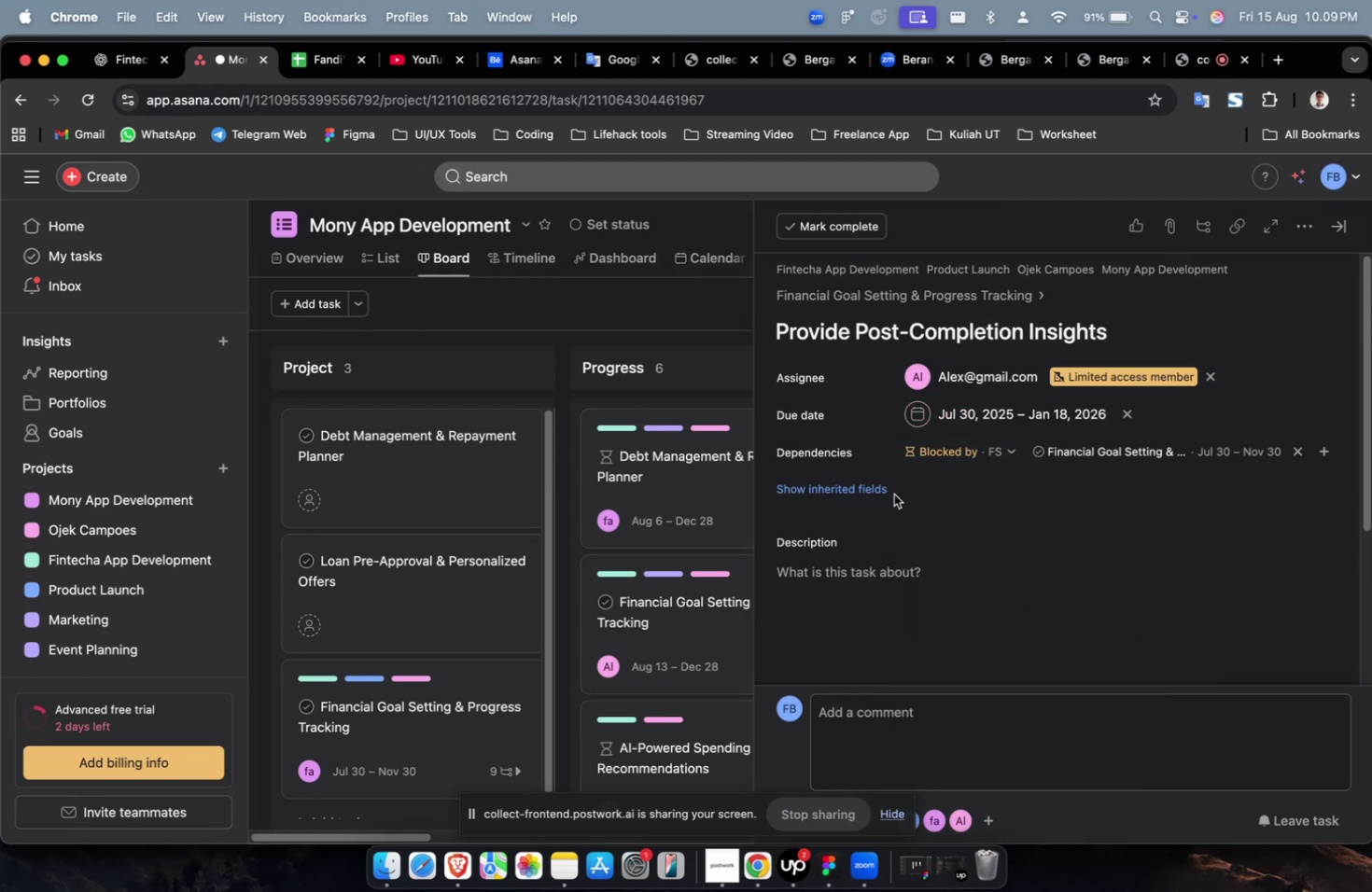 
left_click([885, 495])
 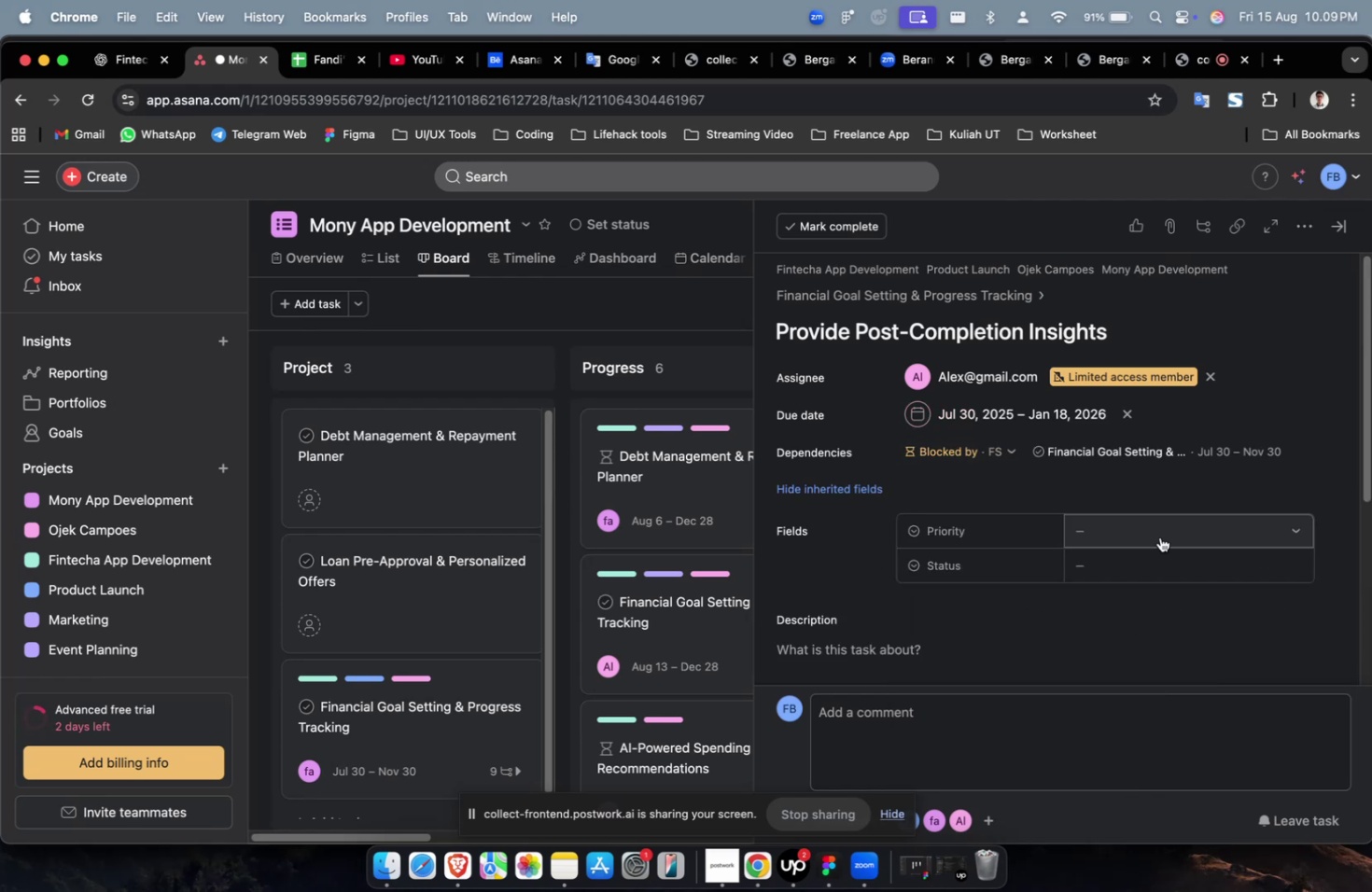 
left_click([1159, 537])
 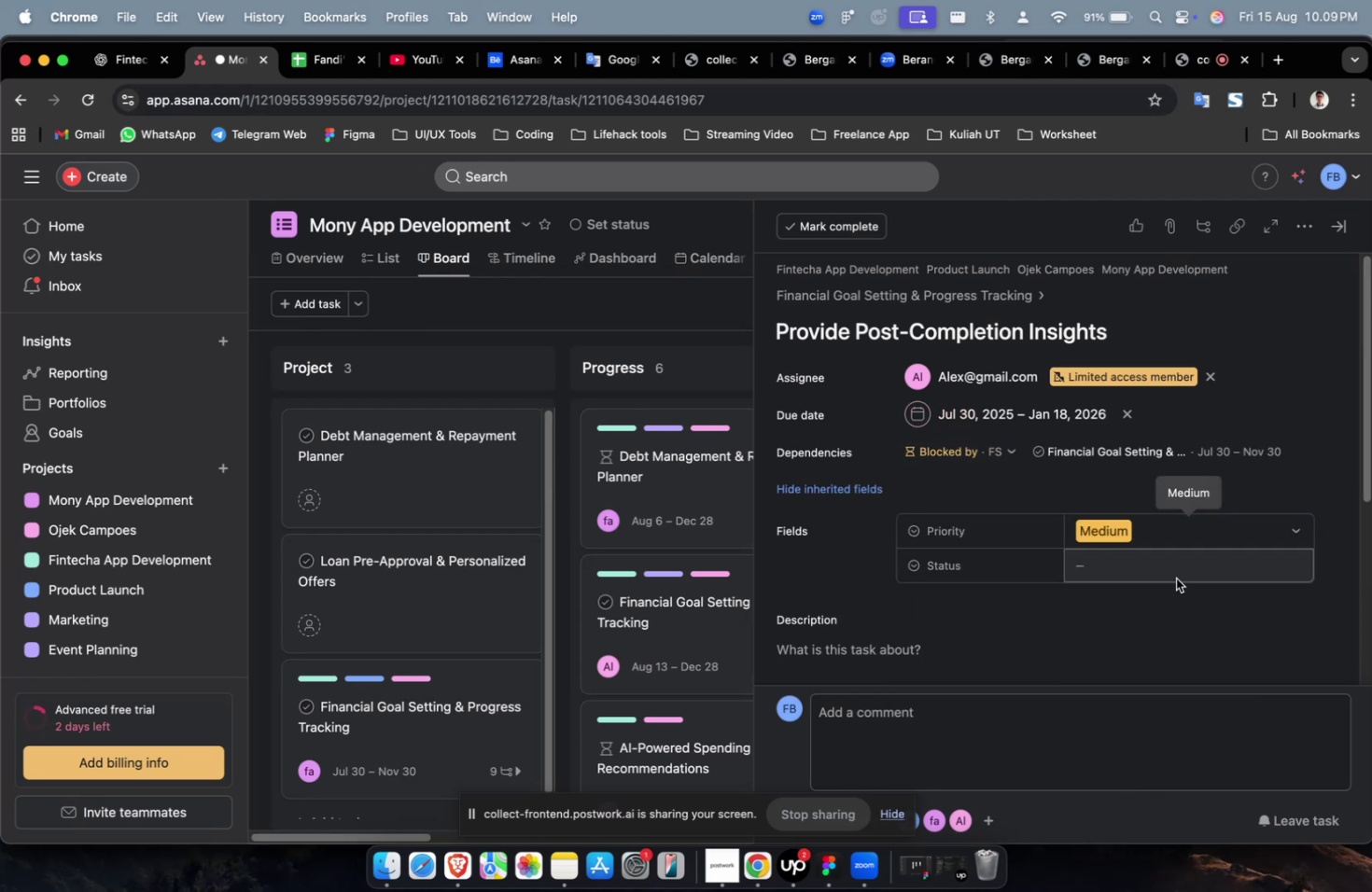 
left_click([1180, 564])
 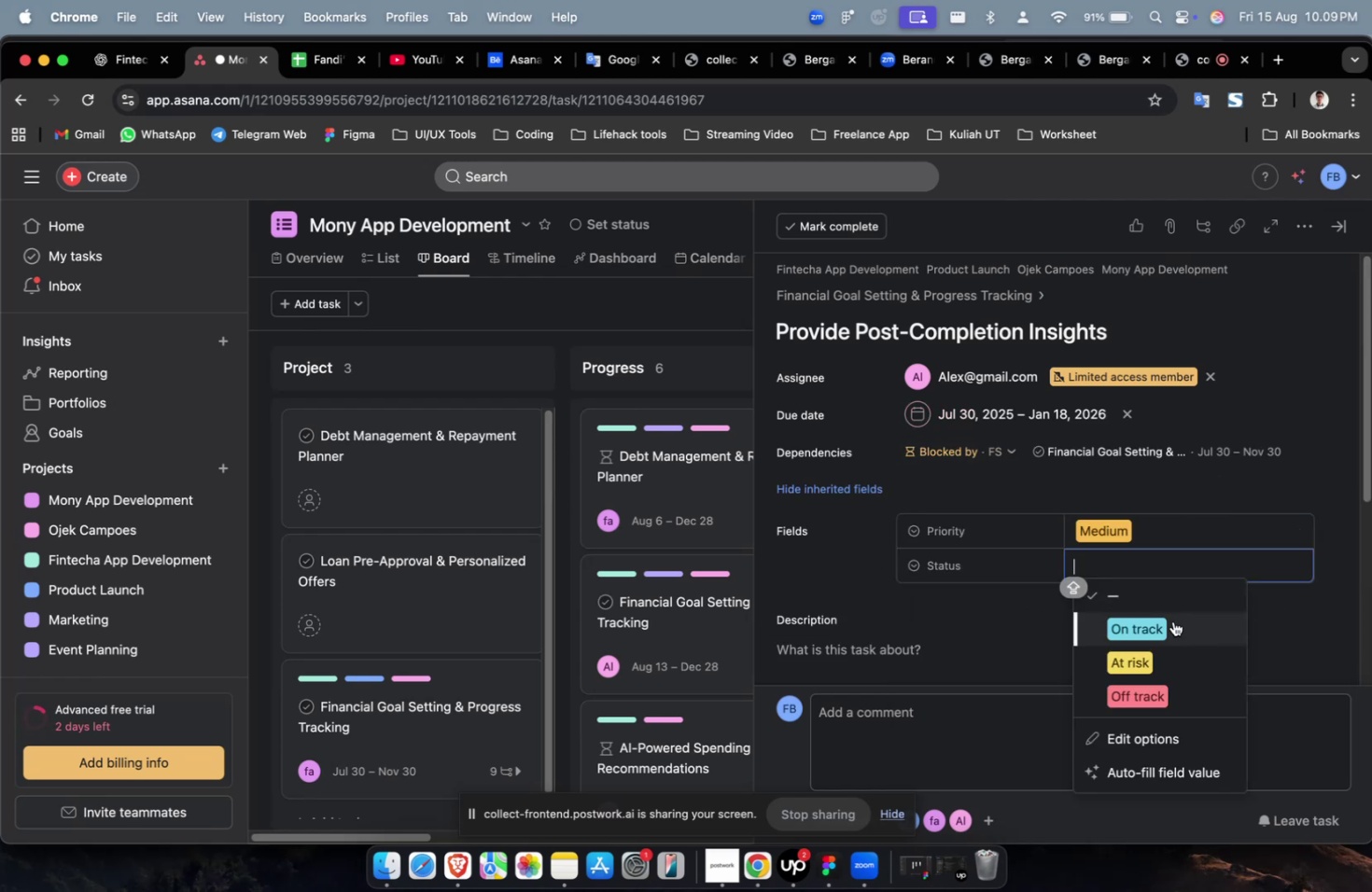 
double_click([1172, 620])
 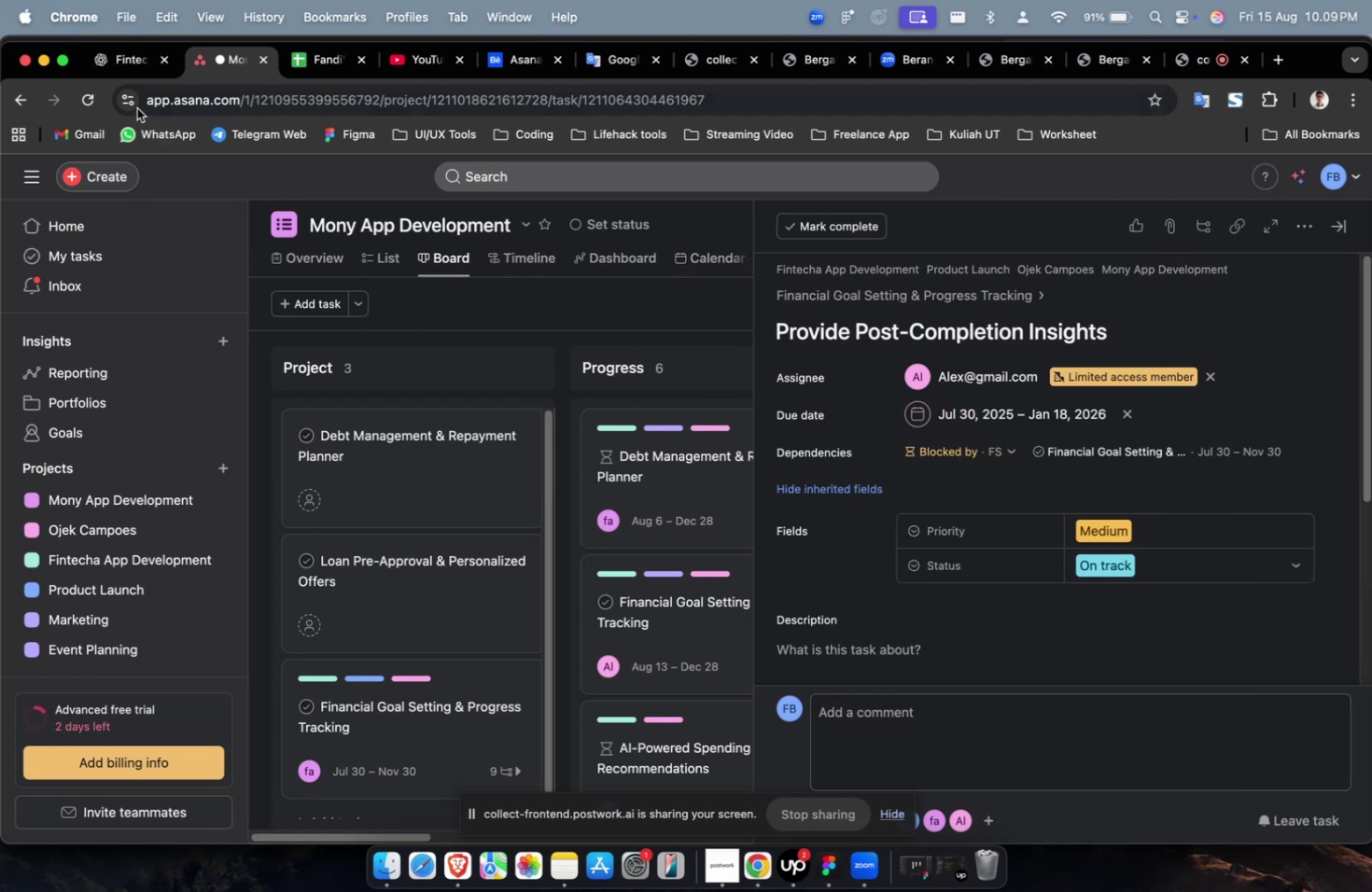 
left_click([121, 71])
 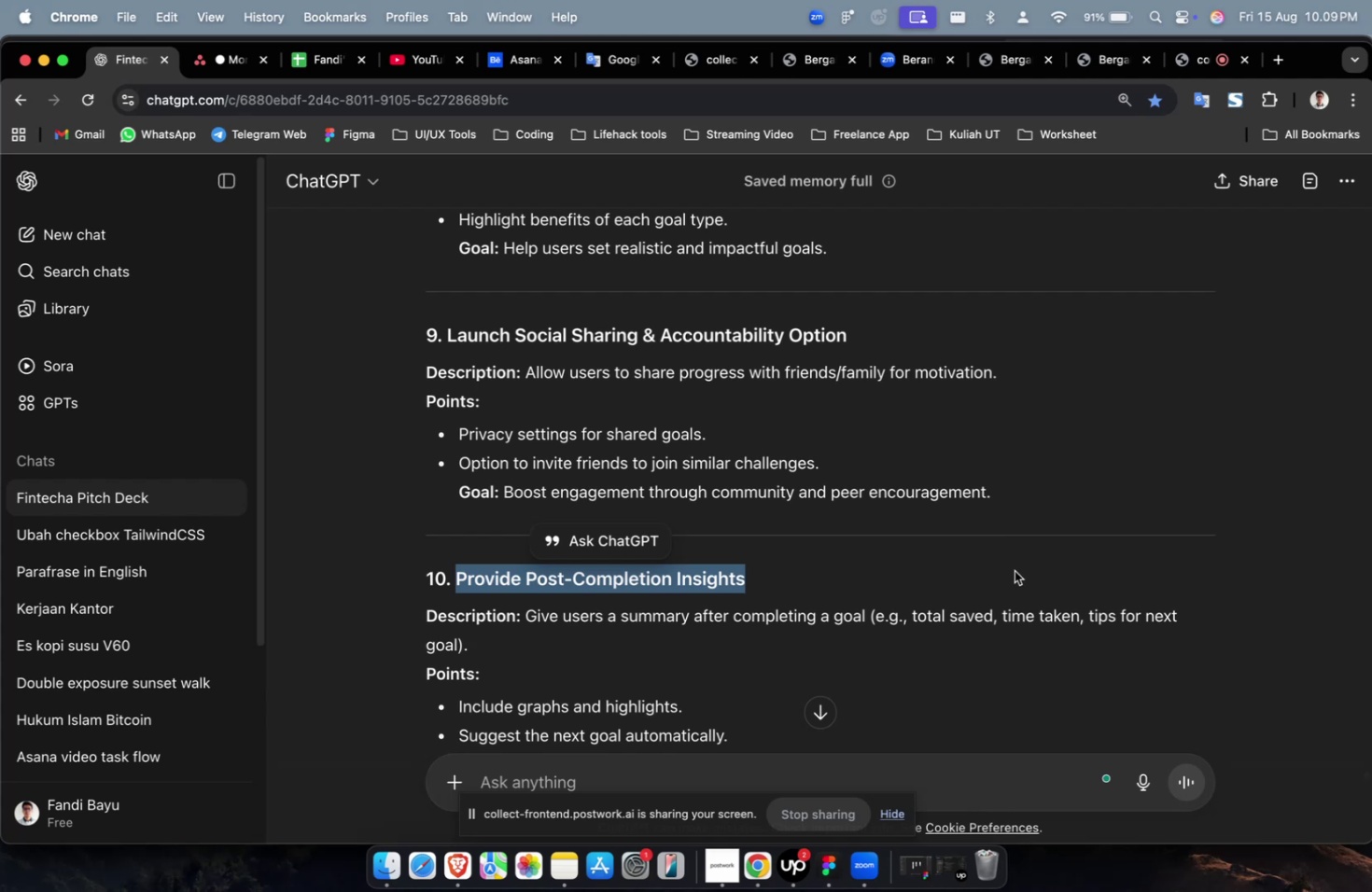 
scroll: coordinate [962, 571], scroll_direction: down, amount: 4.0
 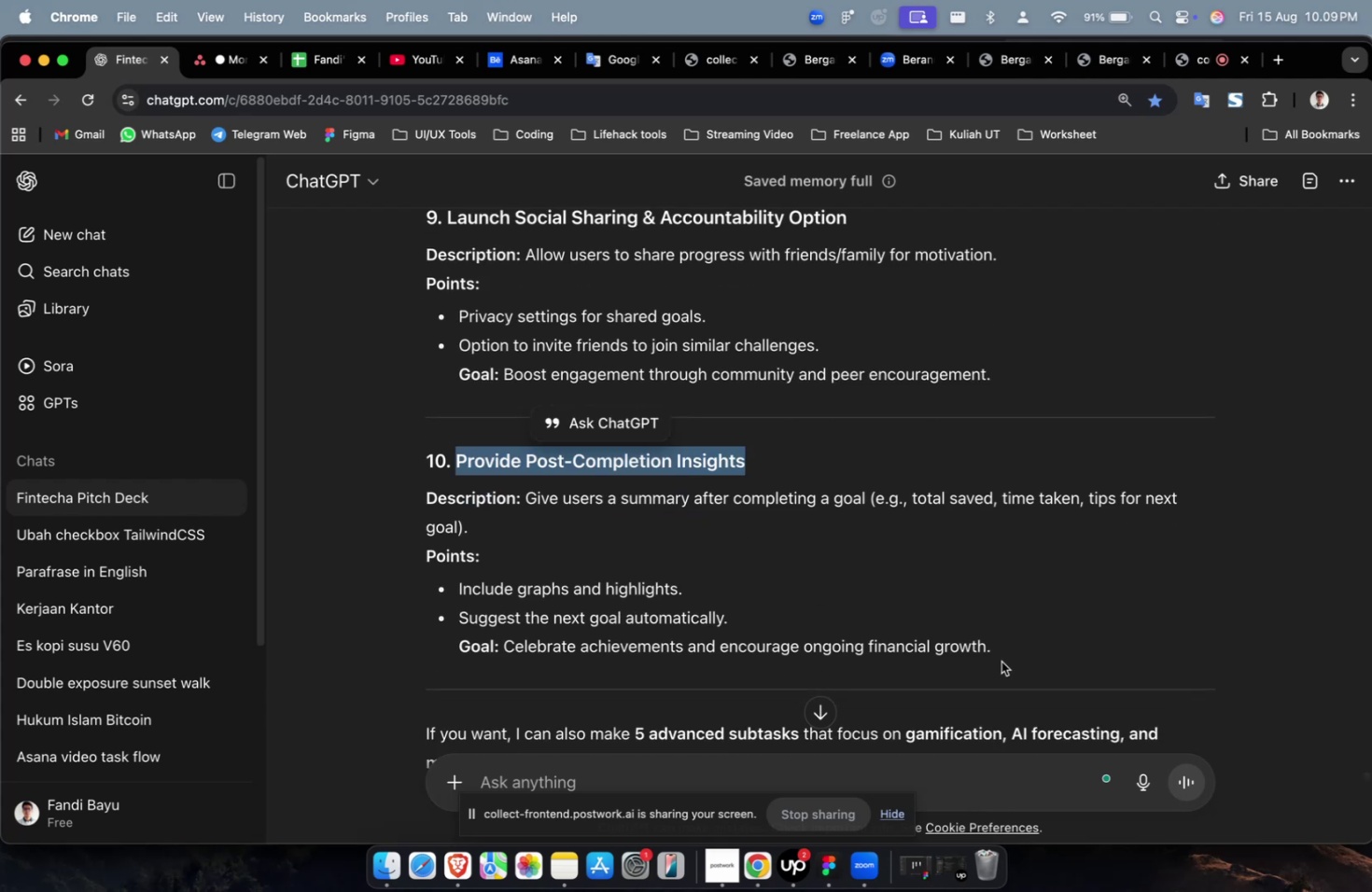 
left_click_drag(start_coordinate=[1015, 653], to_coordinate=[526, 502])
 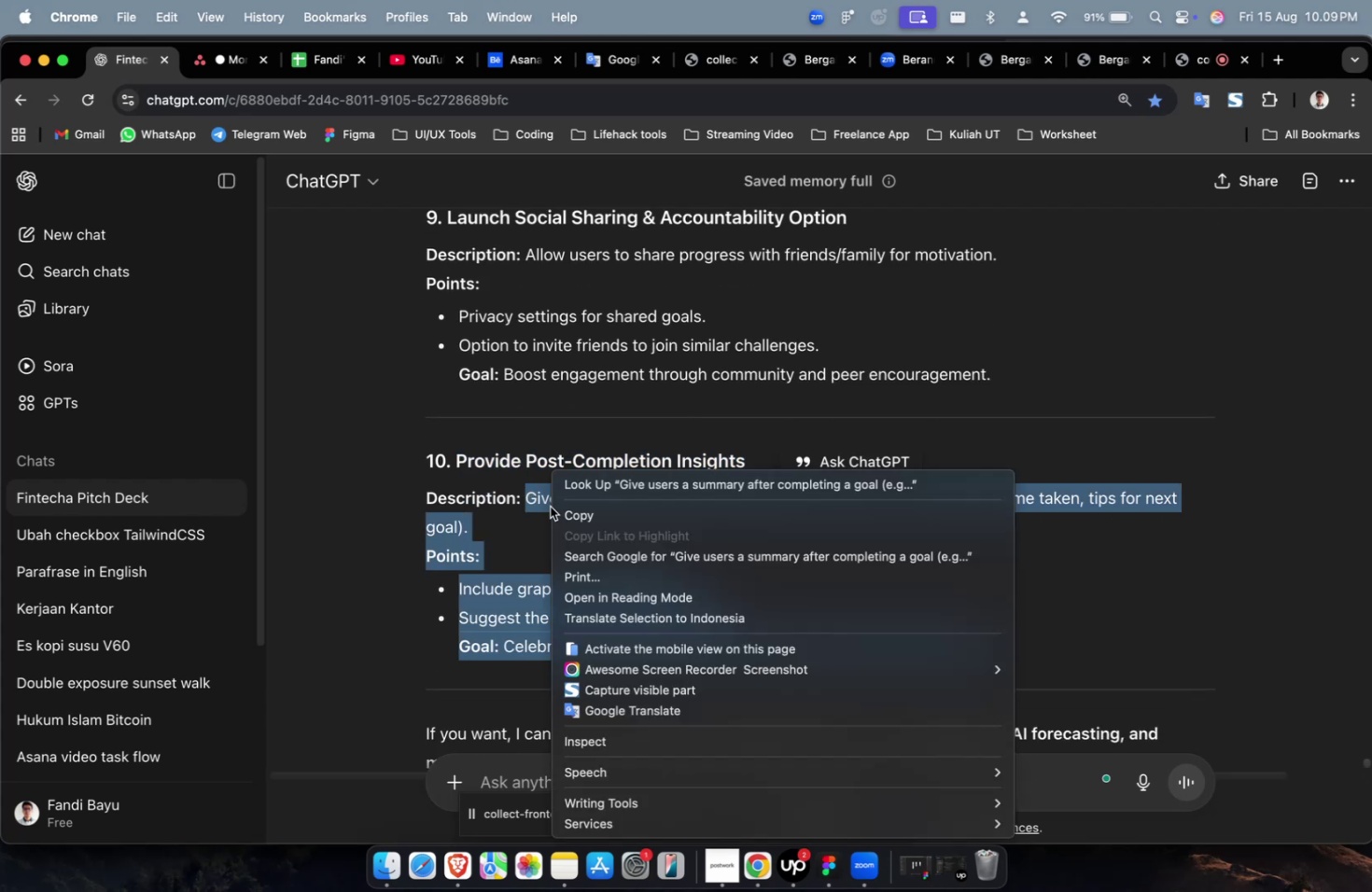 
right_click([550, 506])
 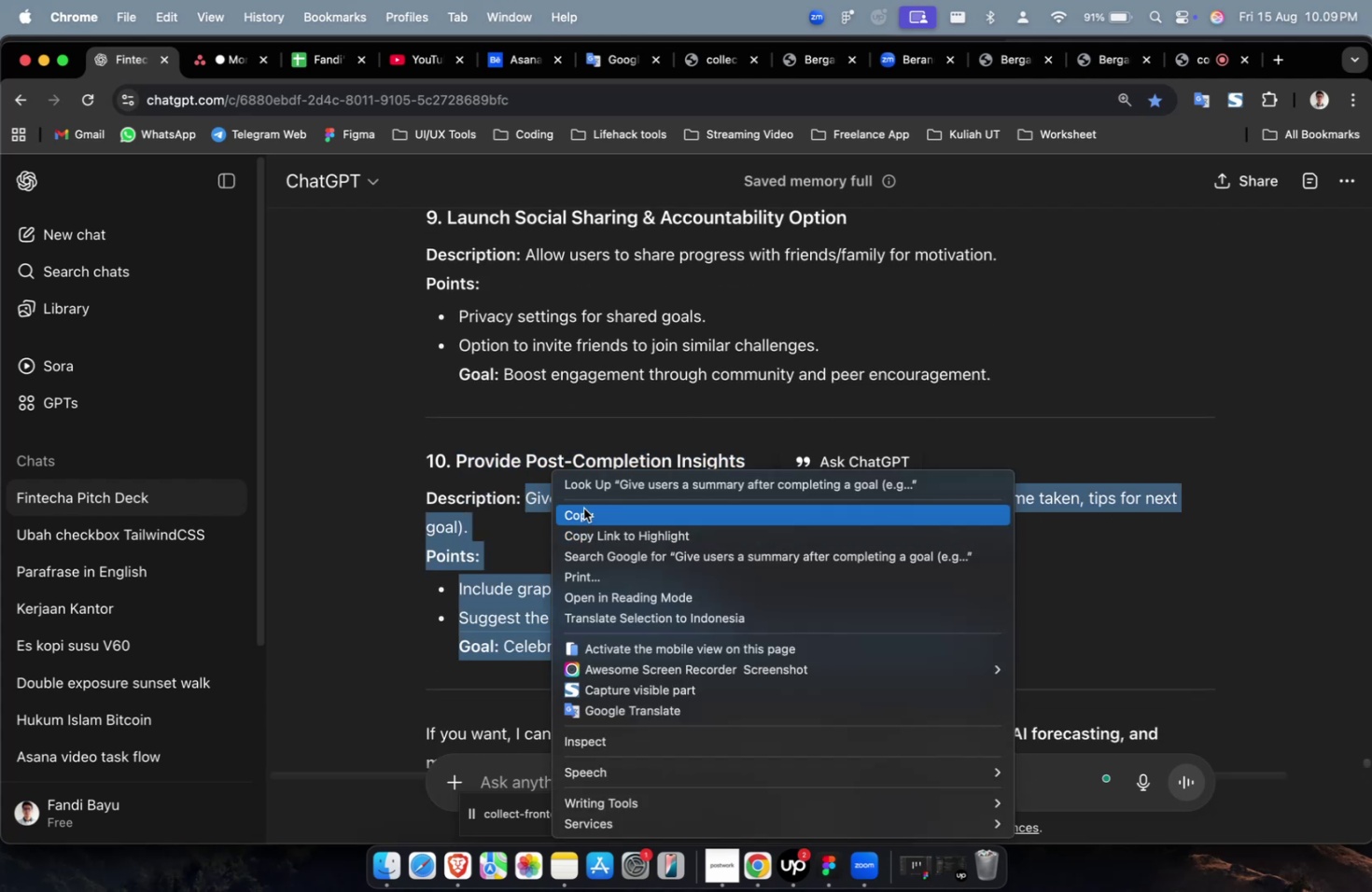 
left_click([583, 508])
 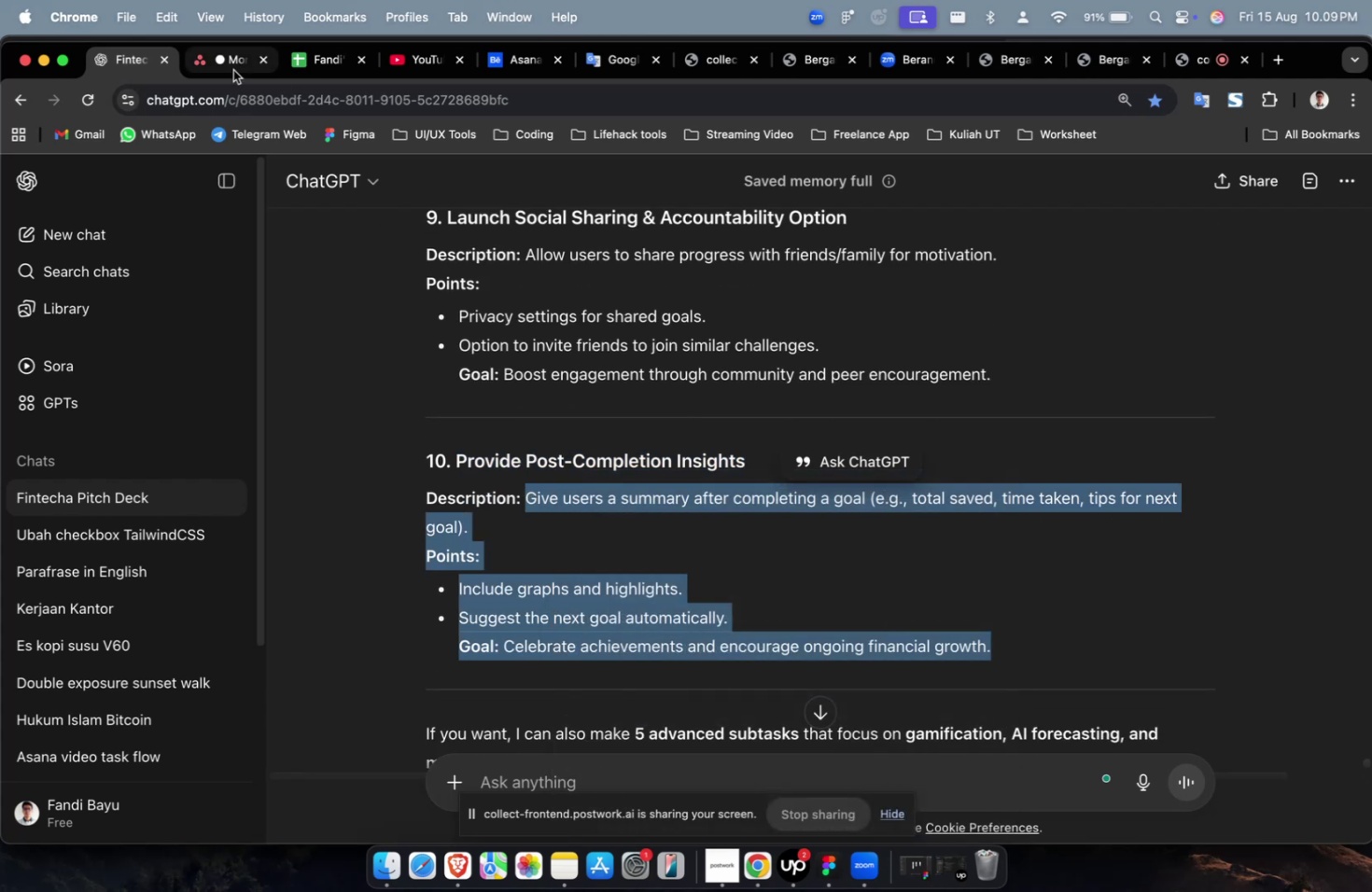 
left_click([233, 70])
 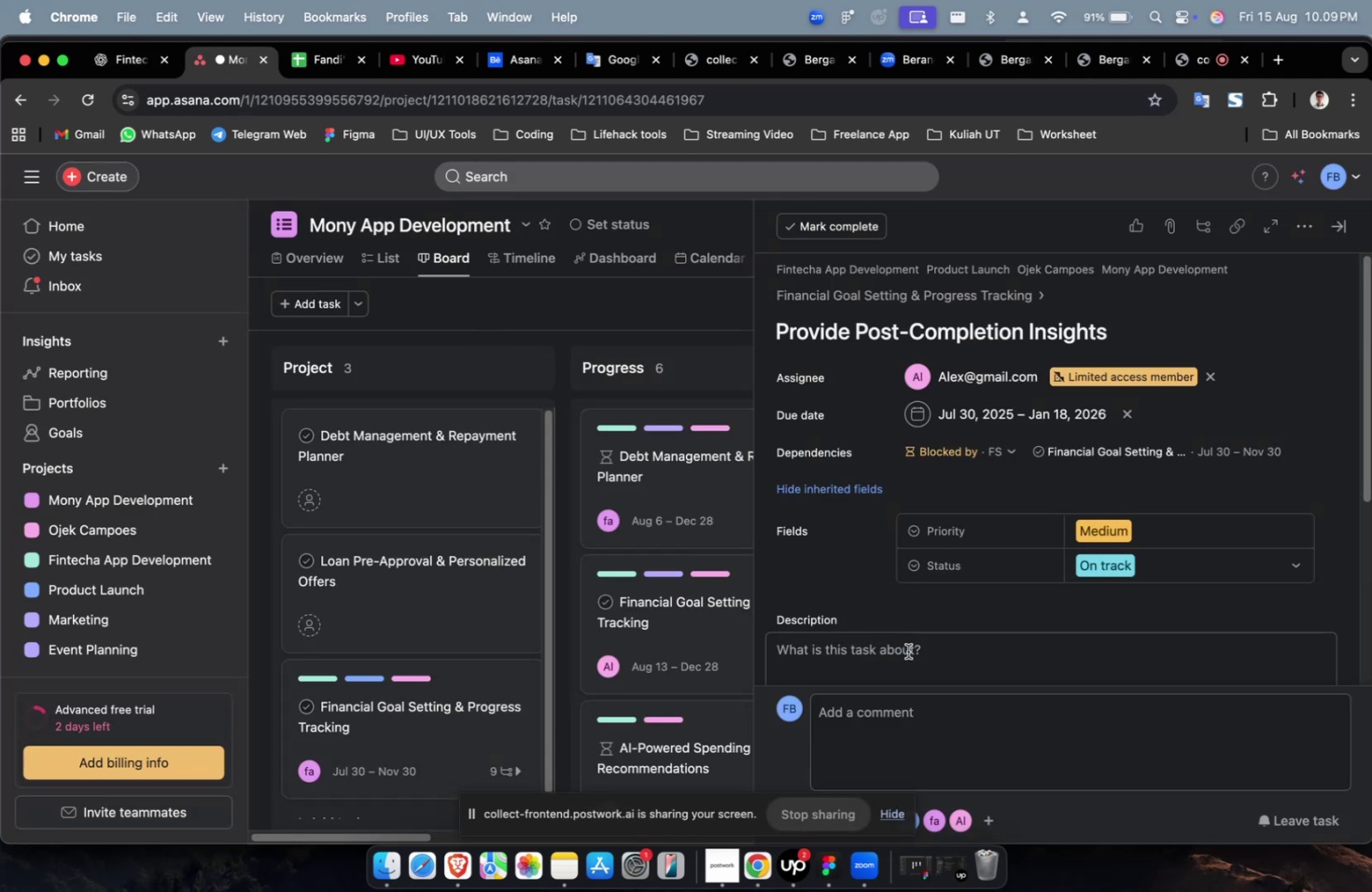 
left_click([907, 650])
 